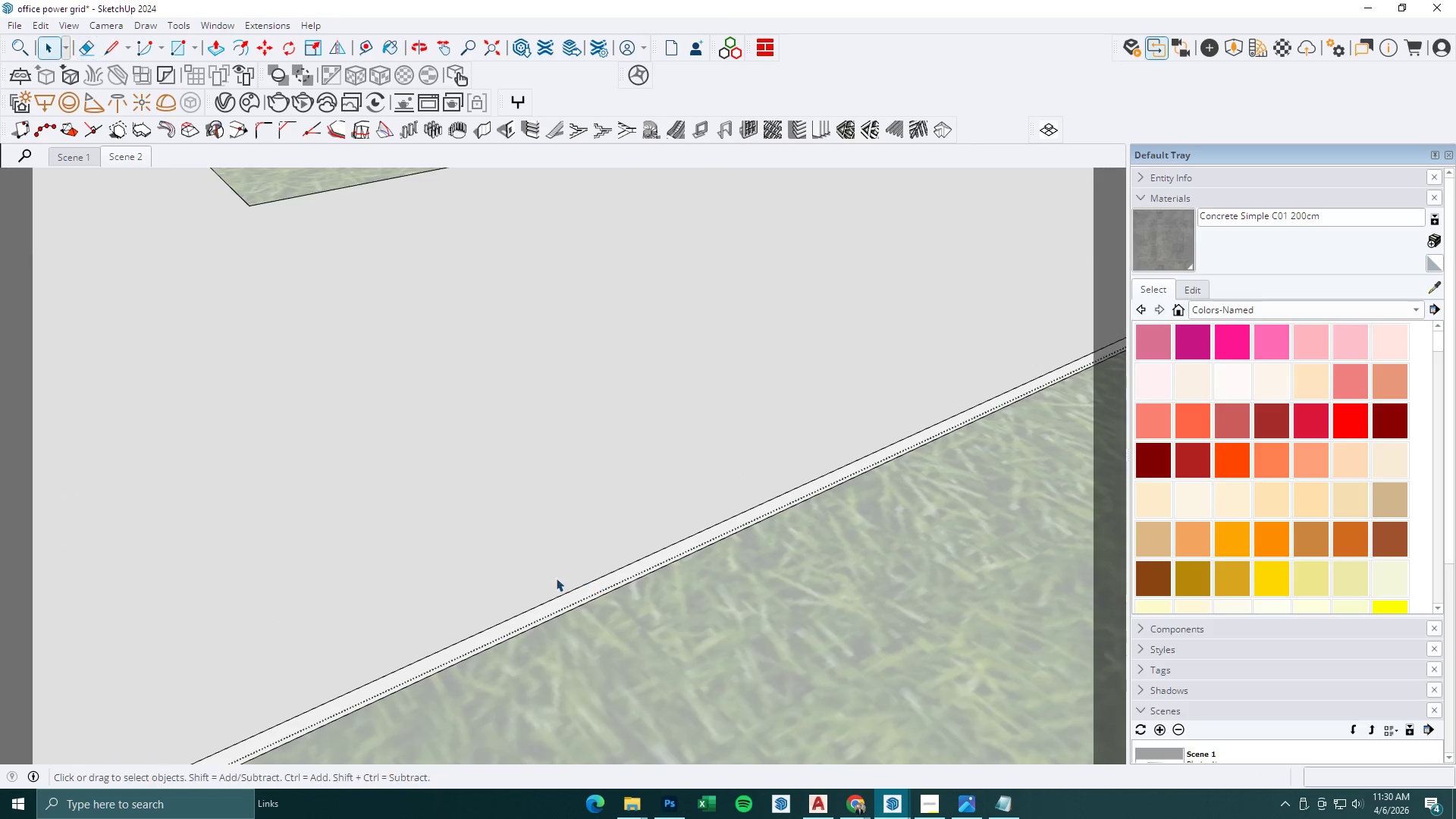 
key(Escape)
 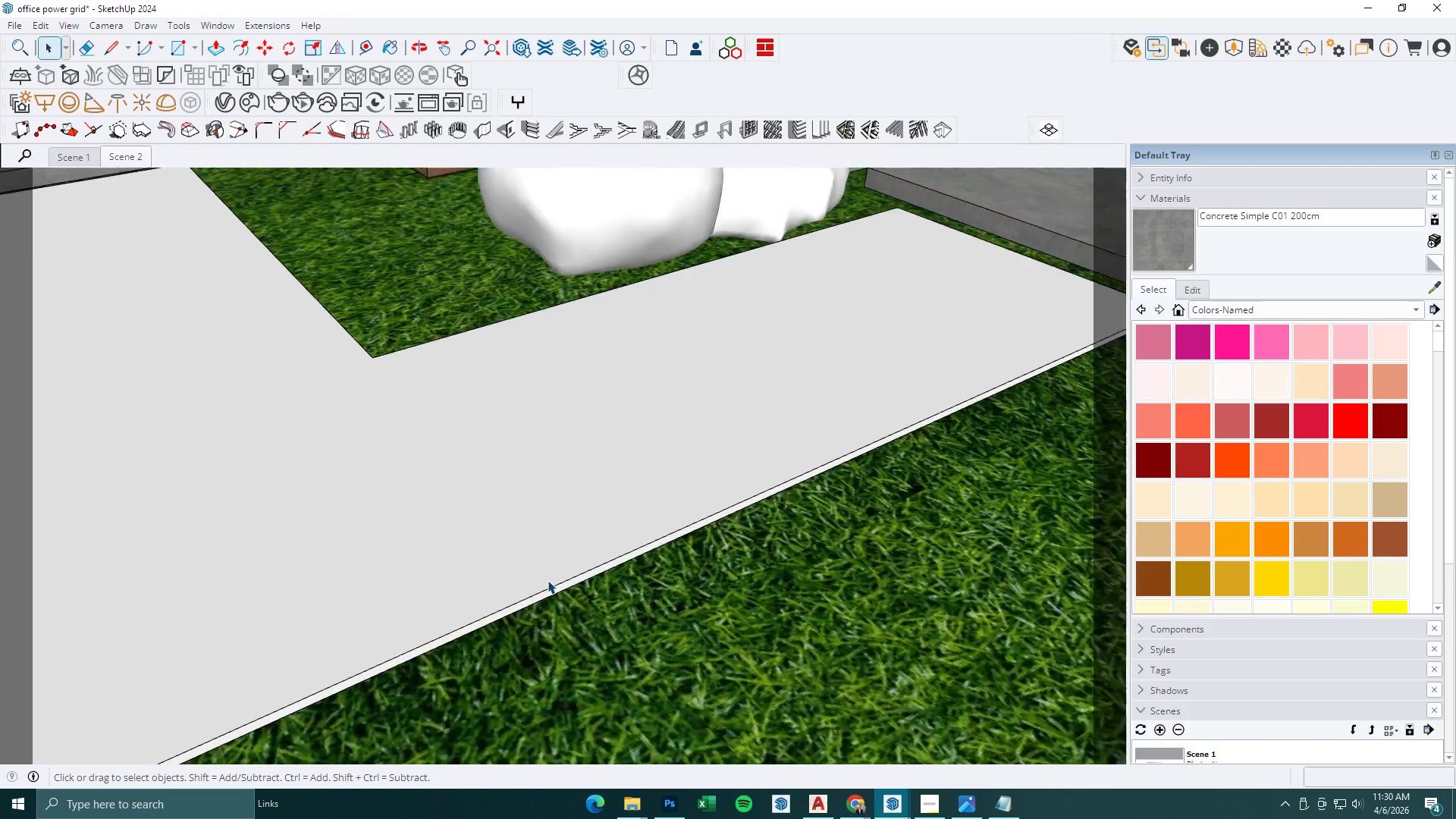 
key(Escape)
 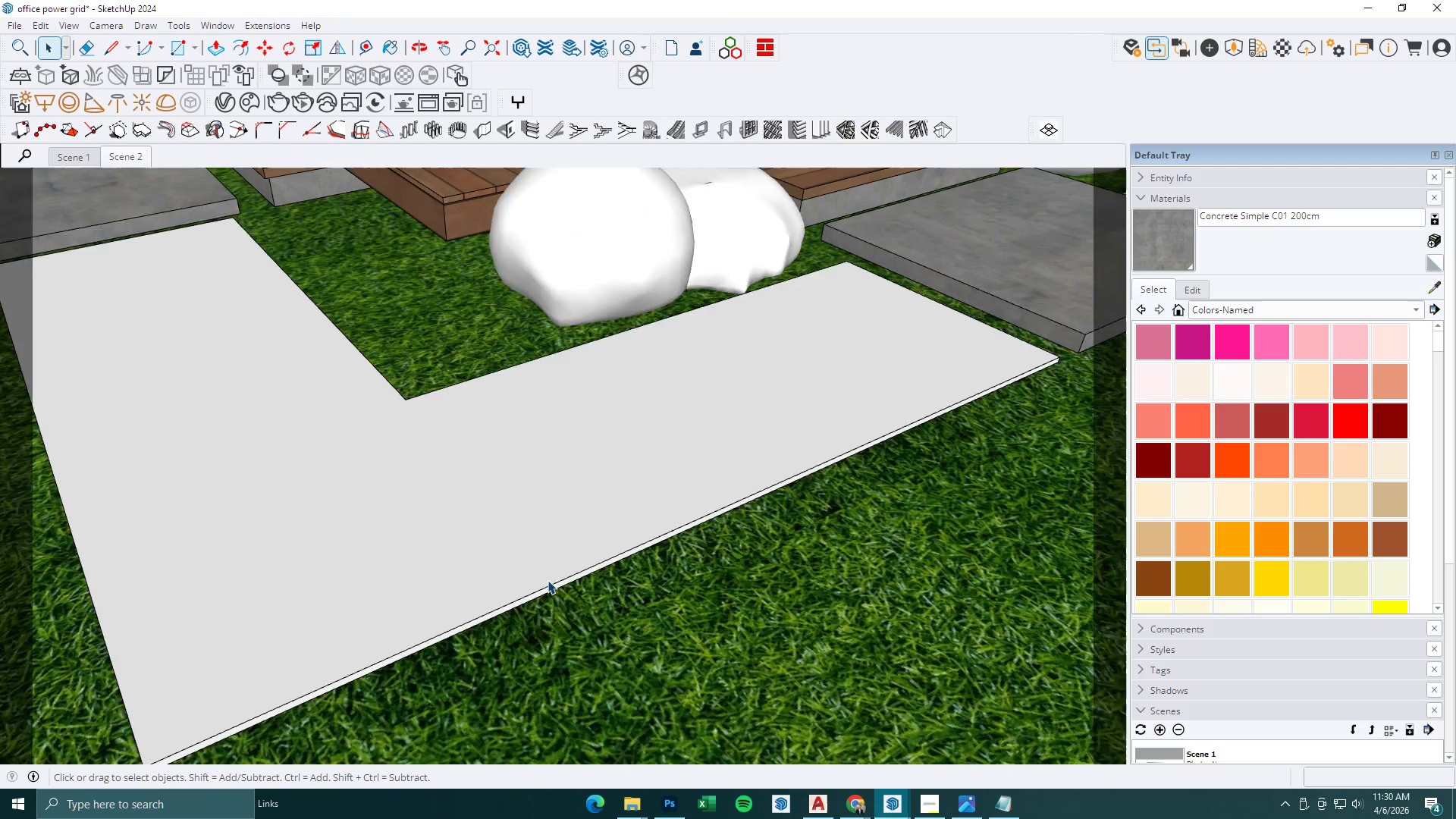 
key(Escape)
 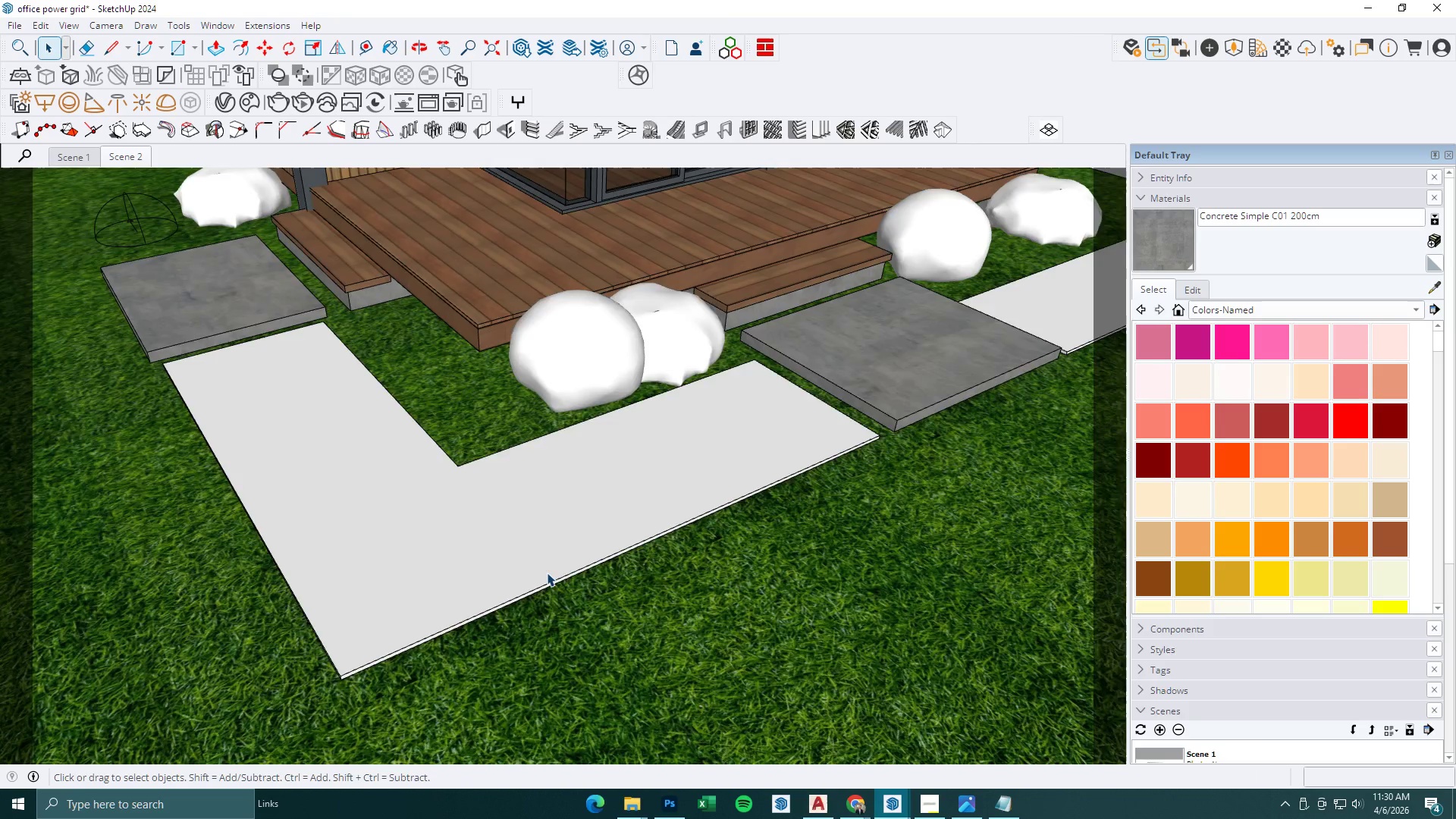 
key(Escape)
 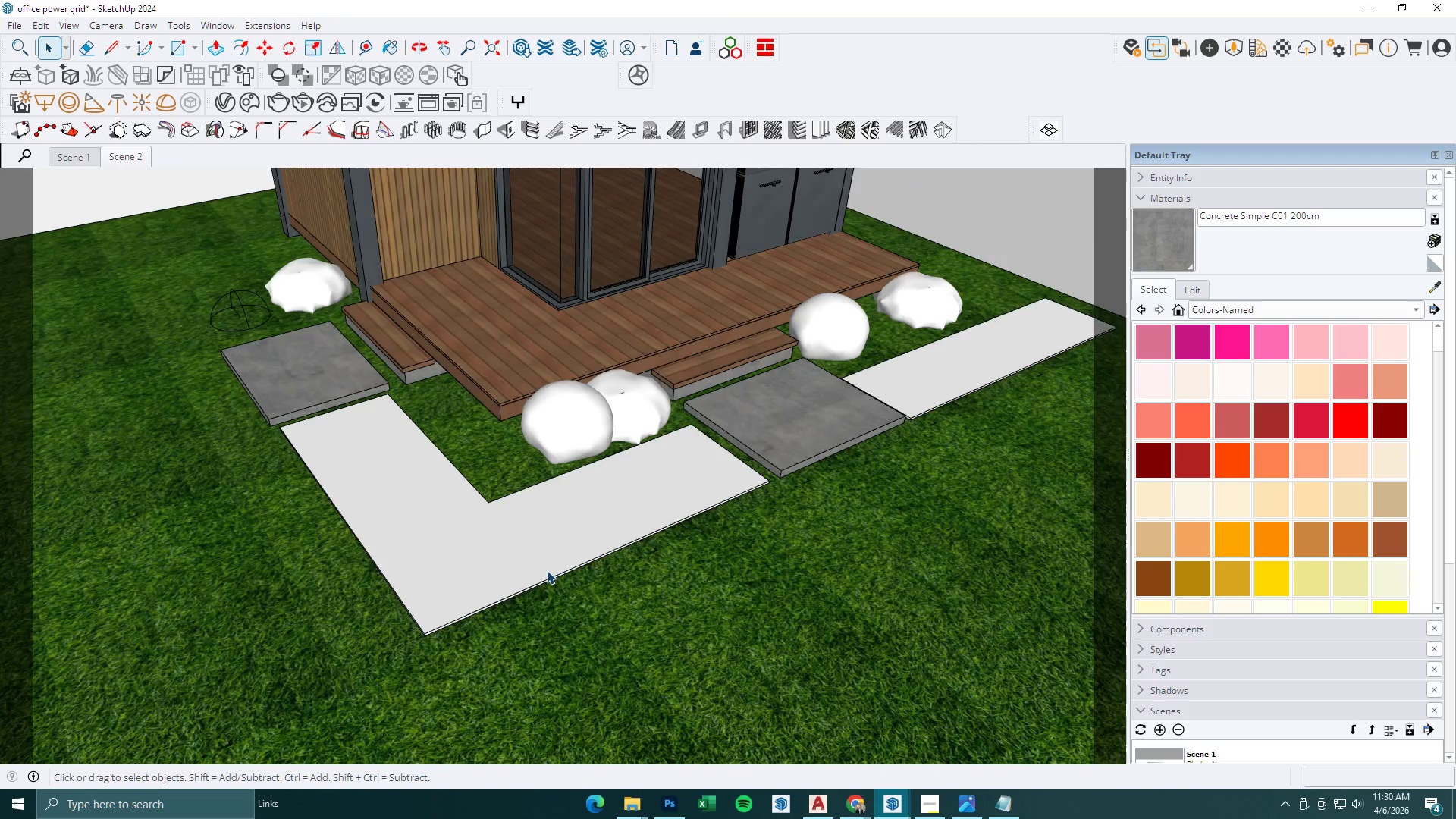 
key(Escape)
 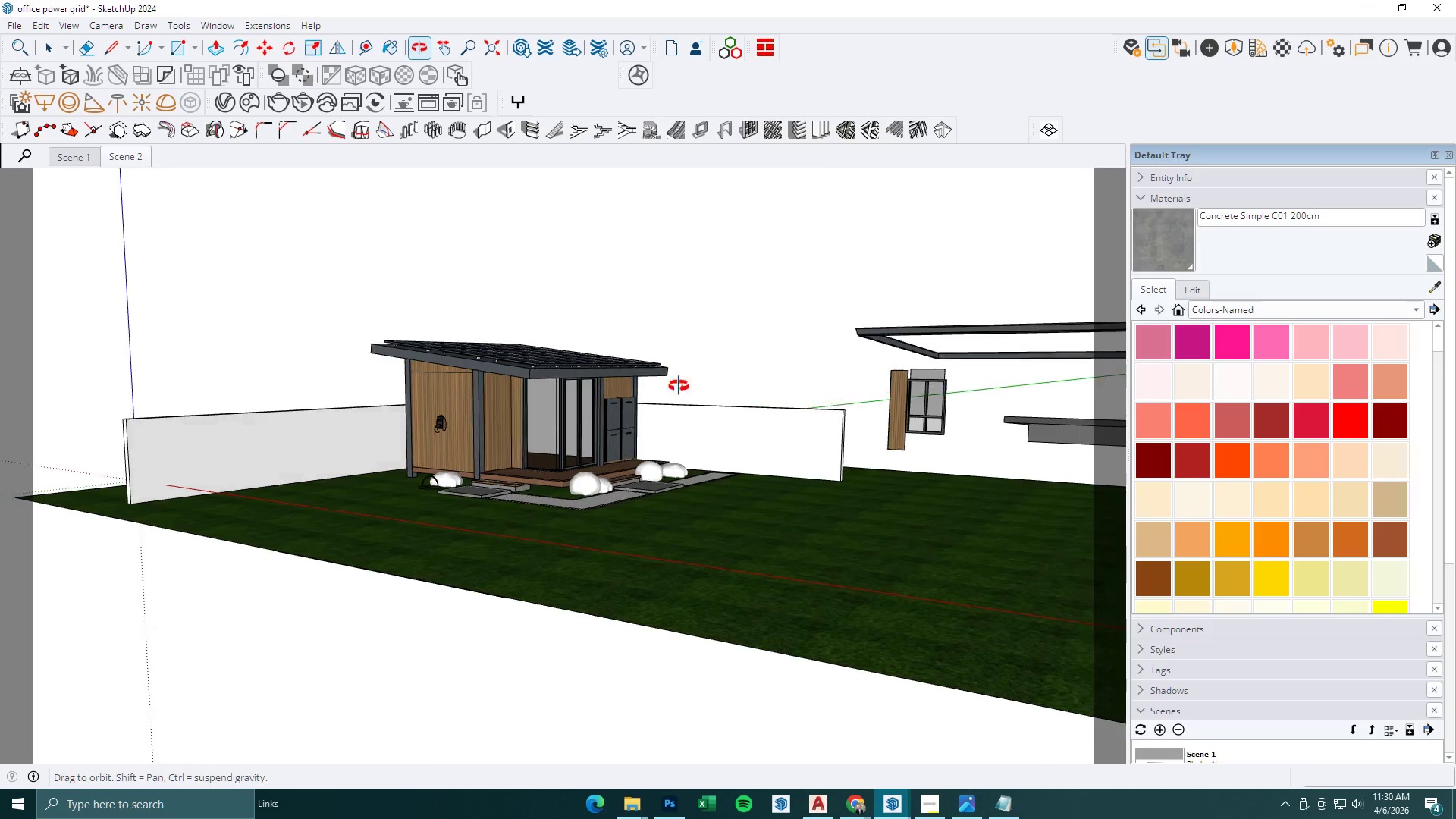 
scroll: coordinate [571, 575], scroll_direction: down, amount: 37.0
 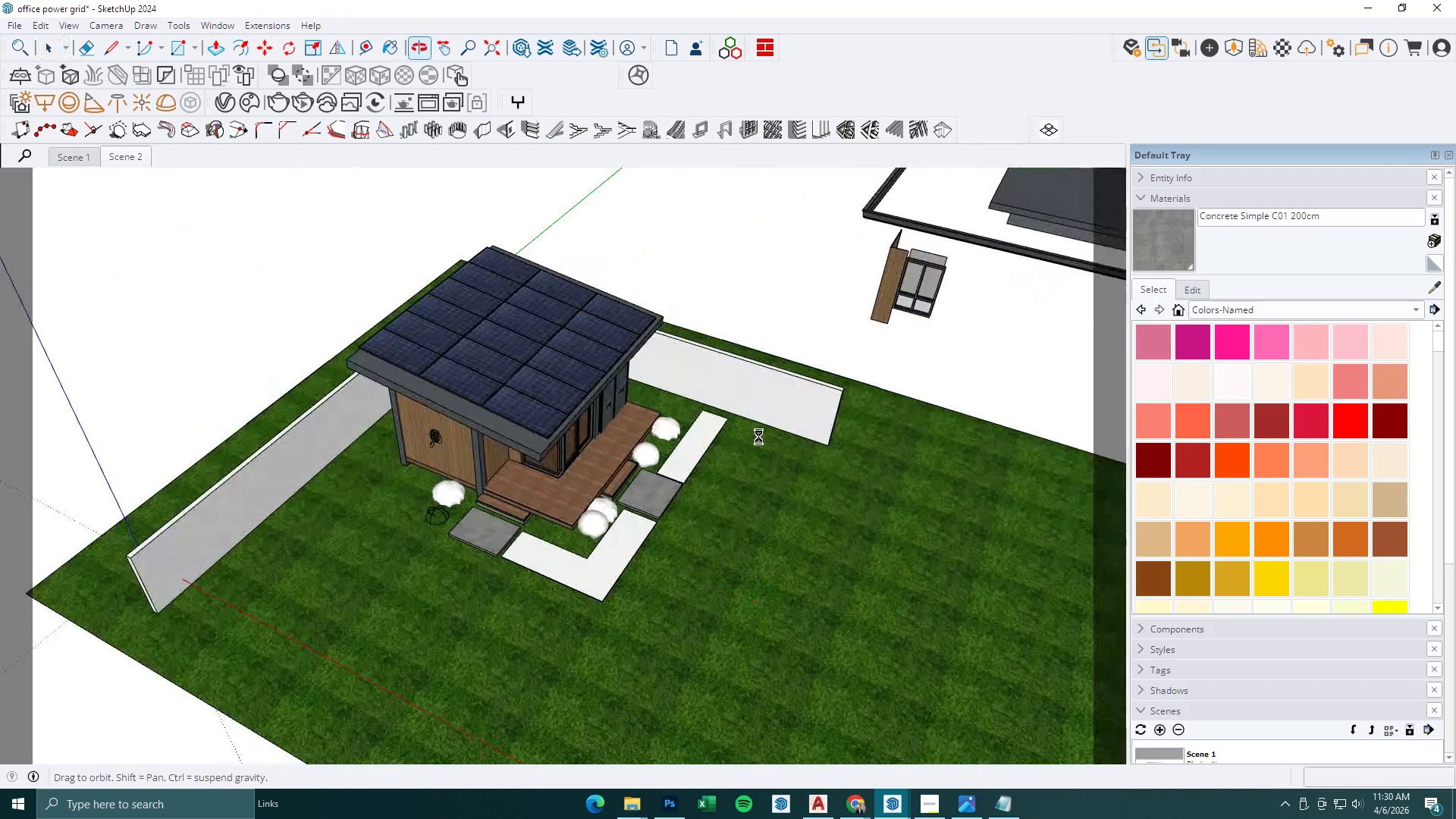 
scroll: coordinate [411, 412], scroll_direction: up, amount: 10.0
 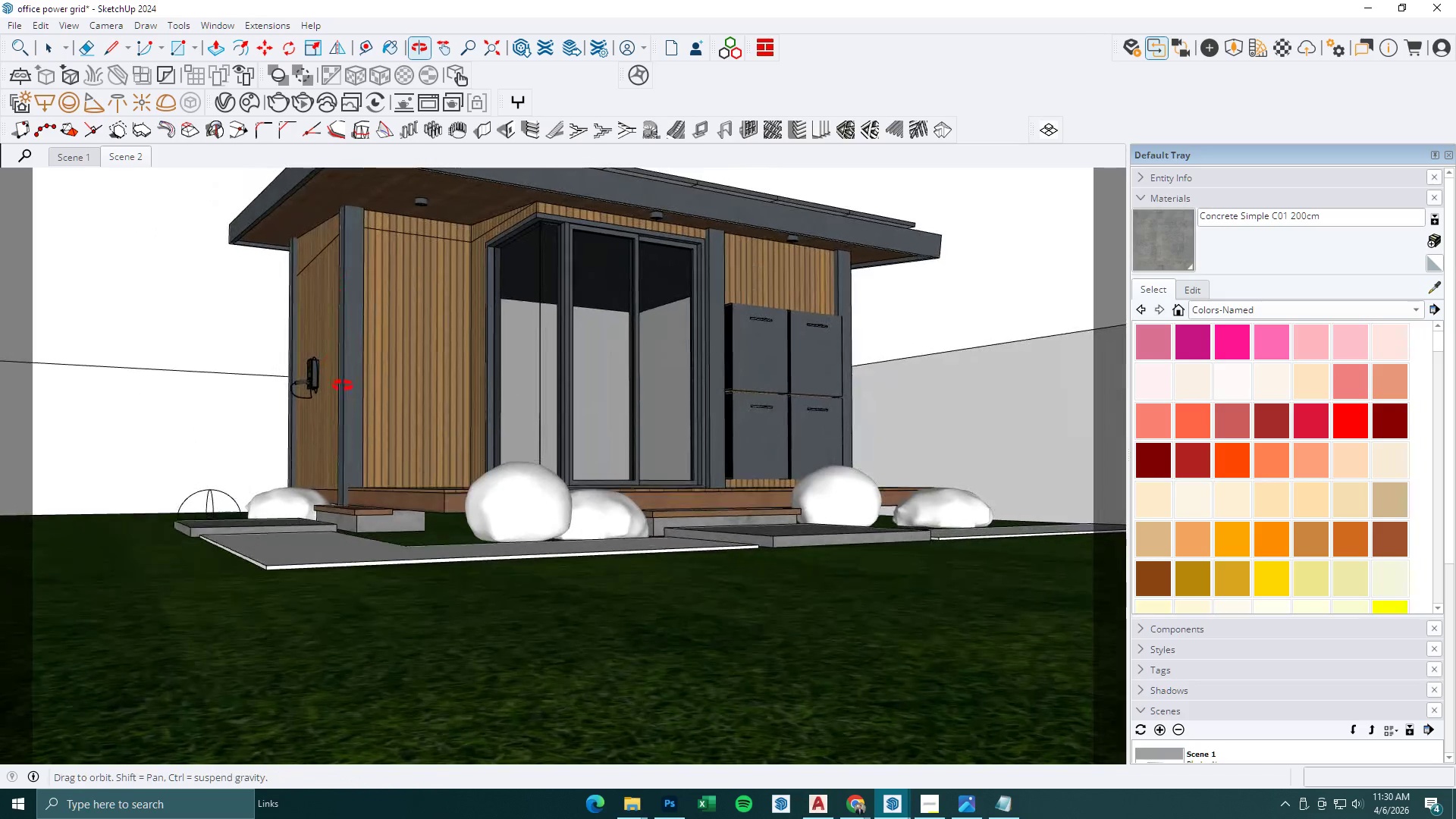 
key(Space)
 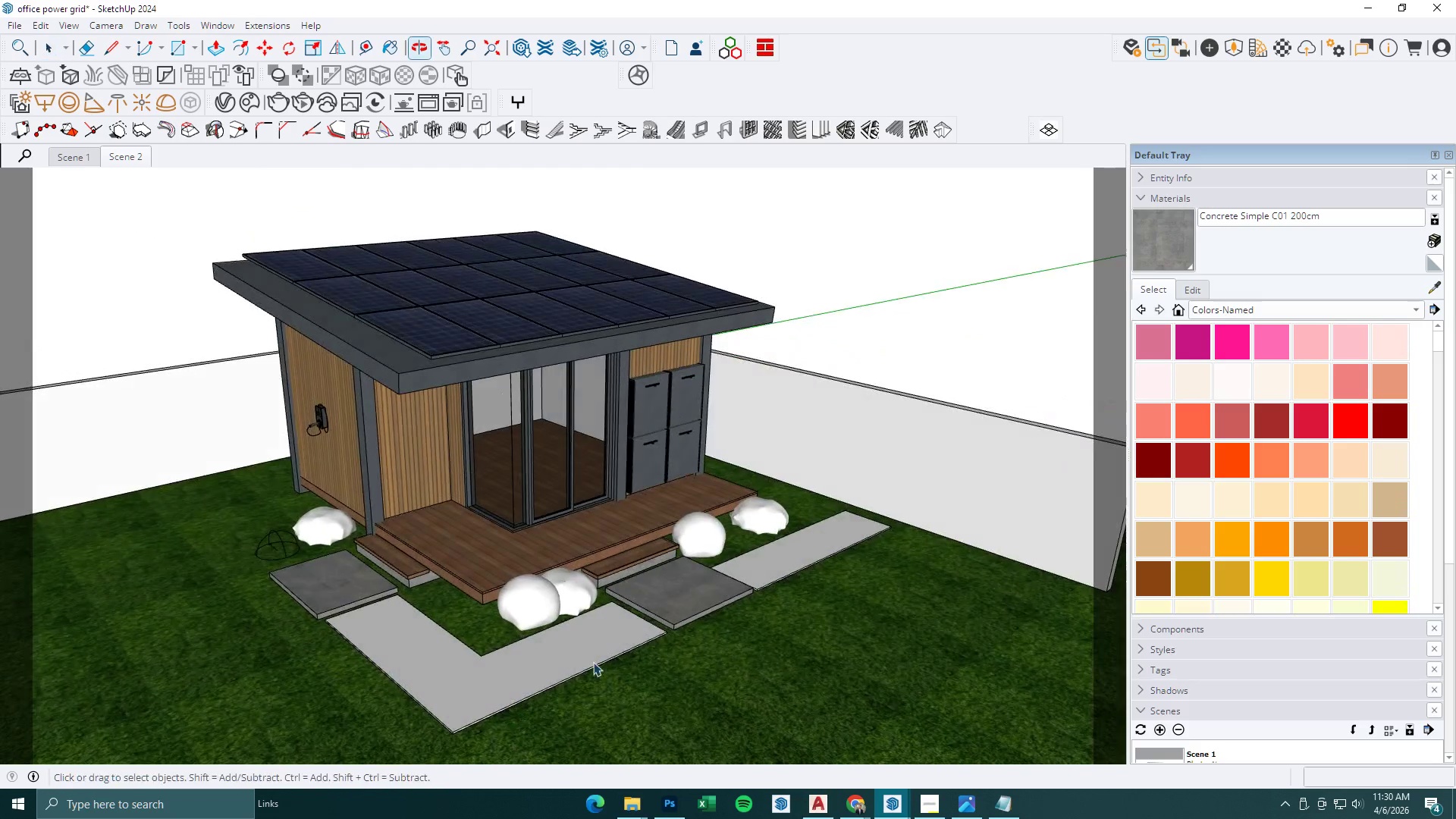 
scroll: coordinate [439, 579], scroll_direction: down, amount: 6.0
 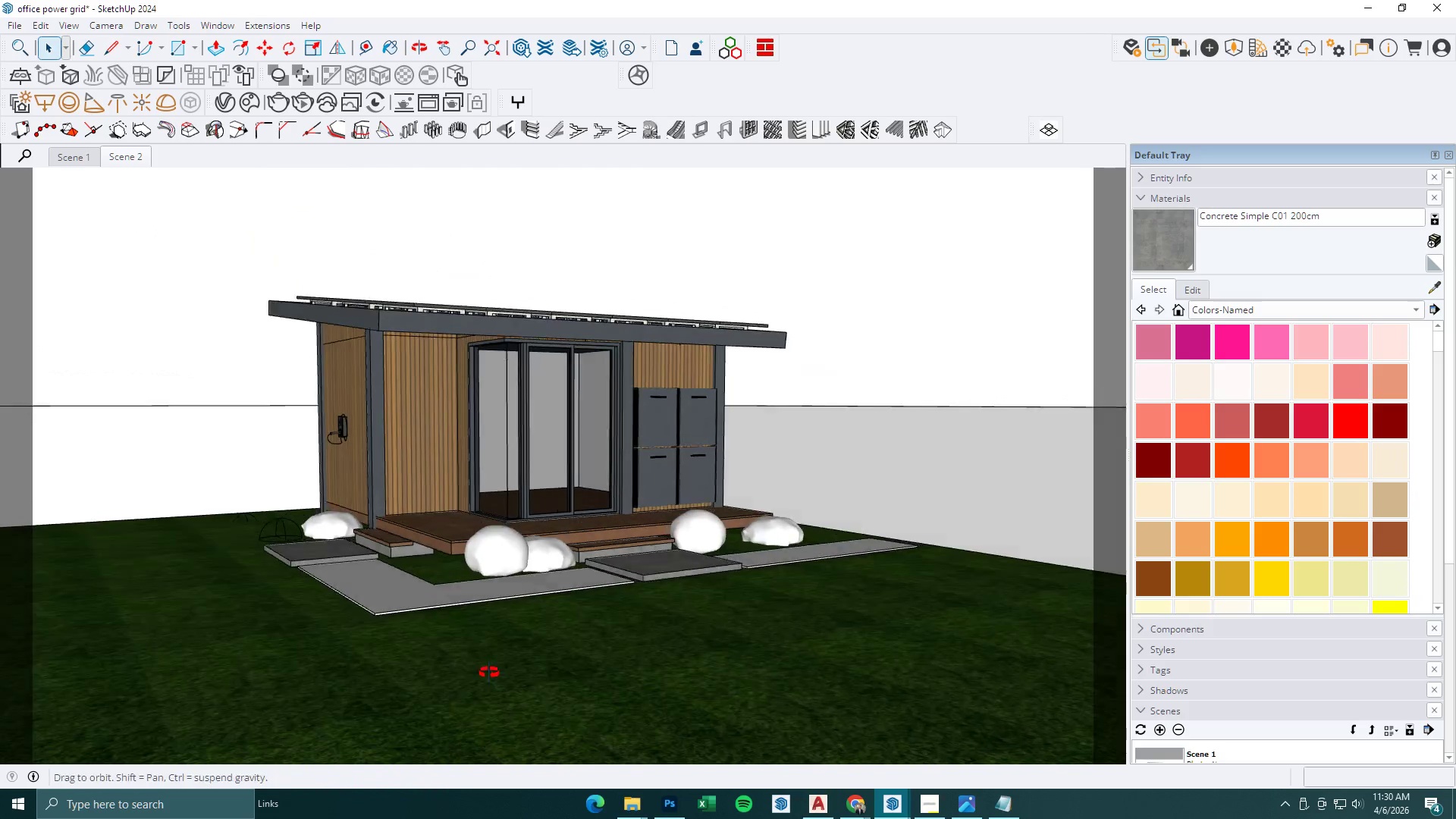 
key(Escape)
 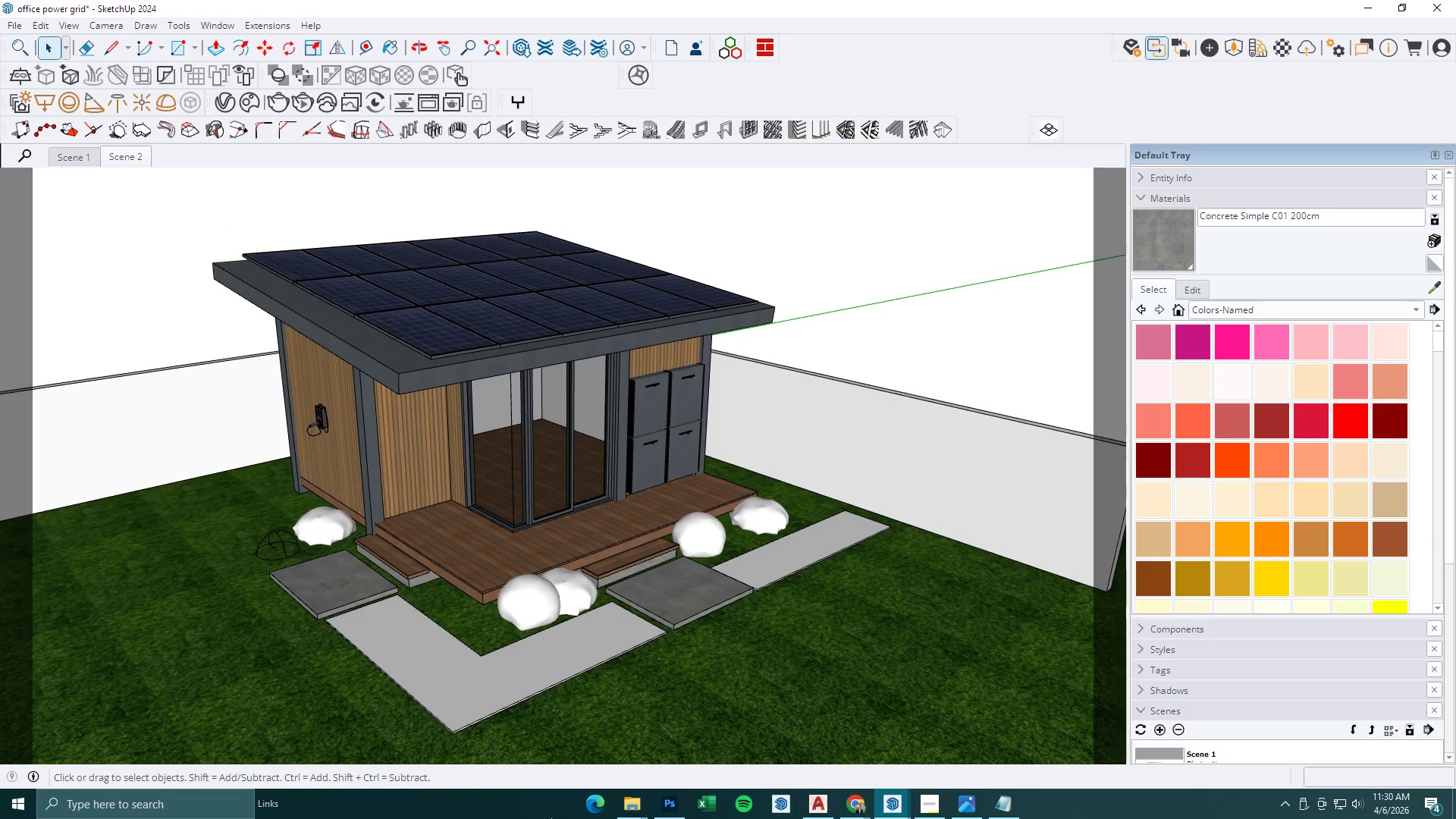 
left_click([642, 792])
 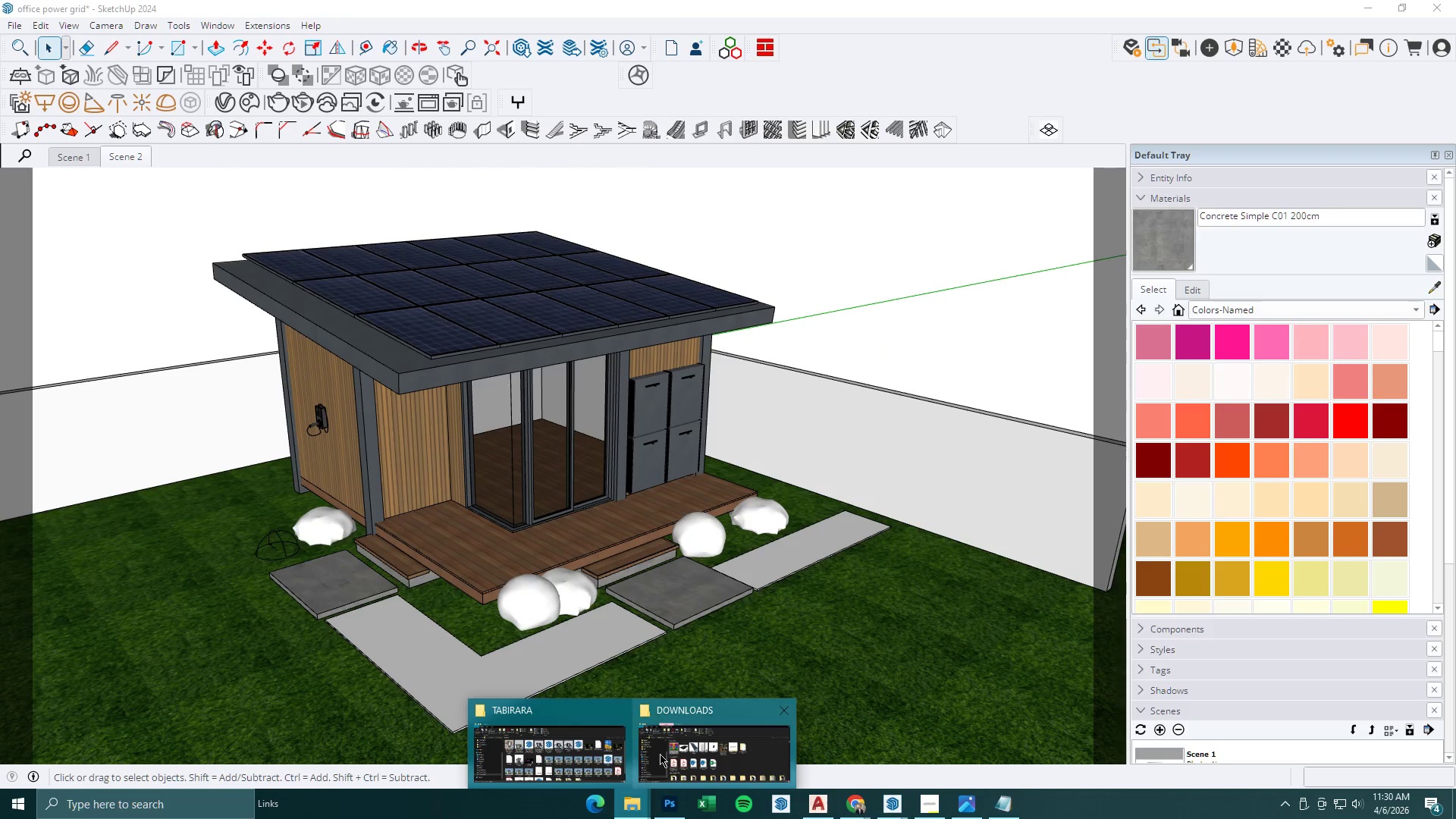 
left_click([690, 756])
 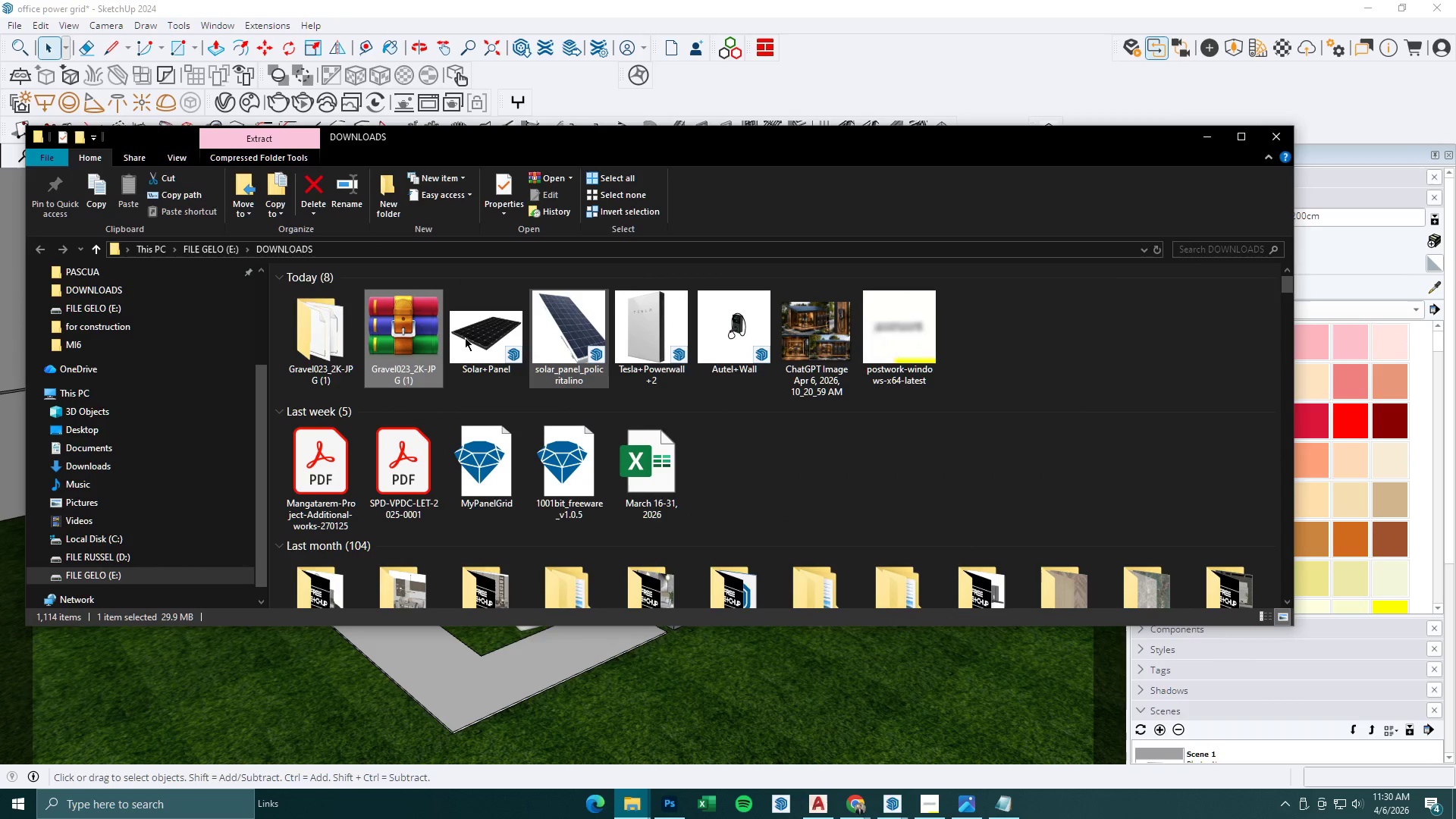 
double_click([328, 328])
 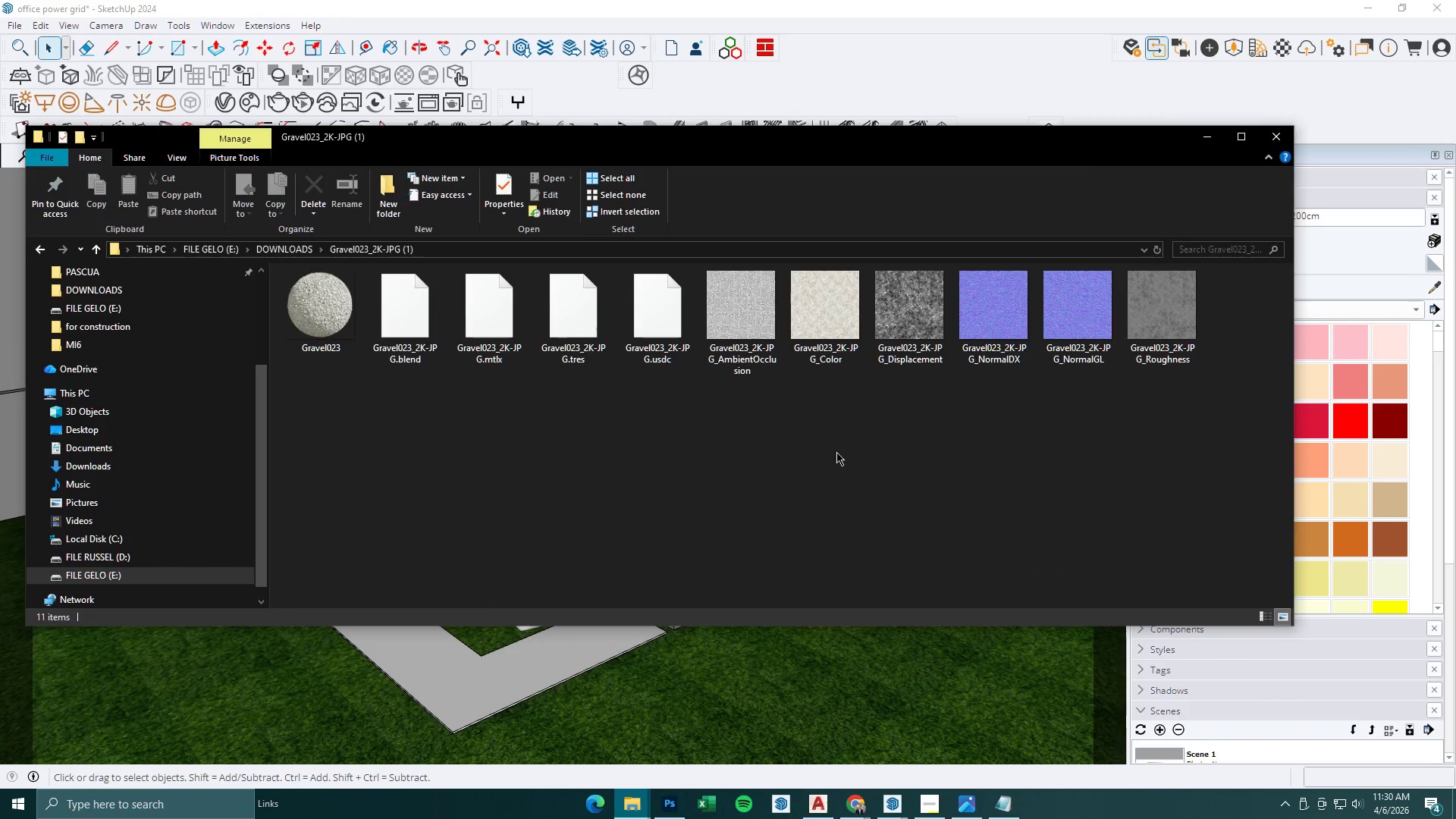 
left_click([924, 453])
 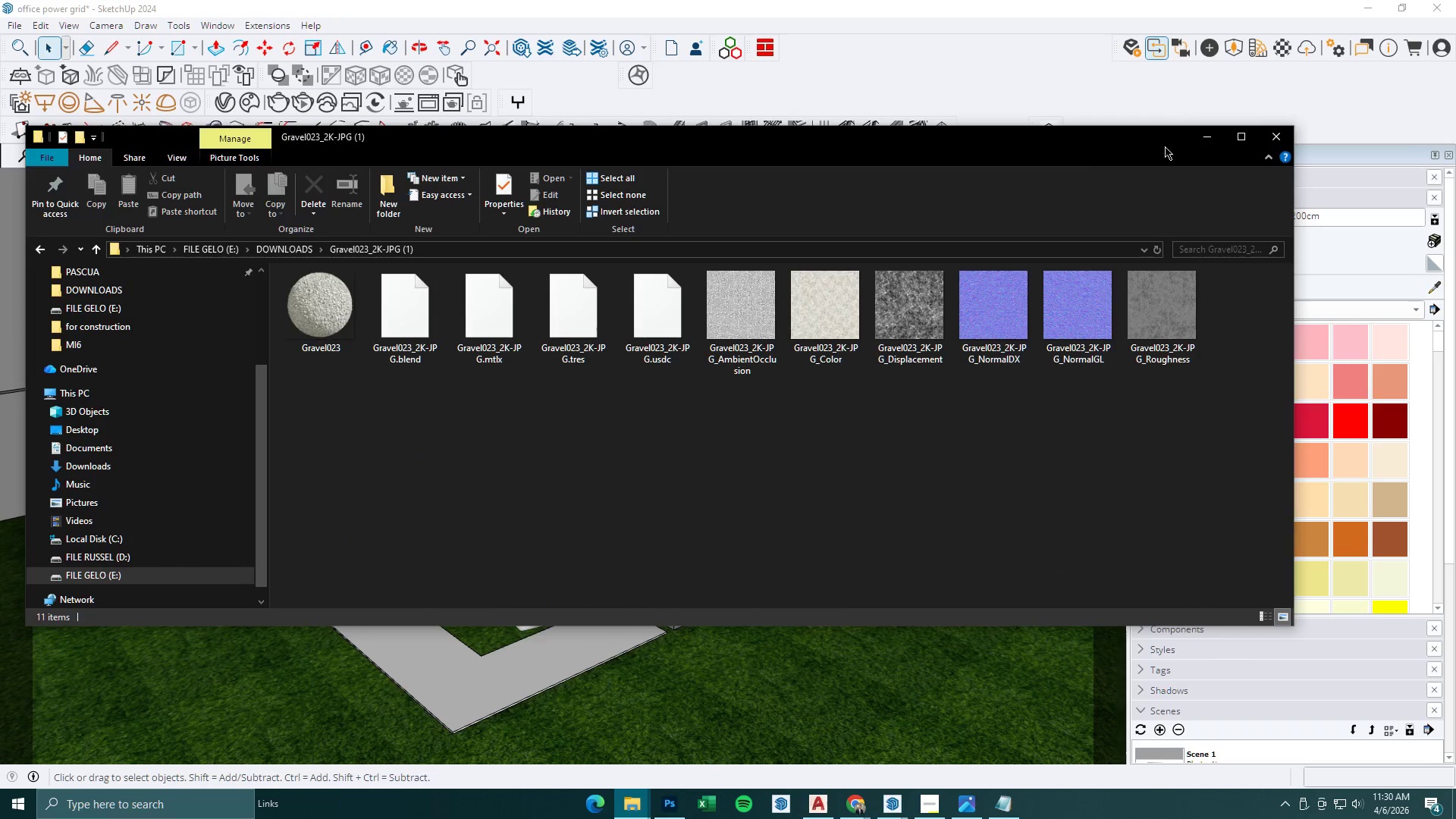 
left_click([1203, 136])
 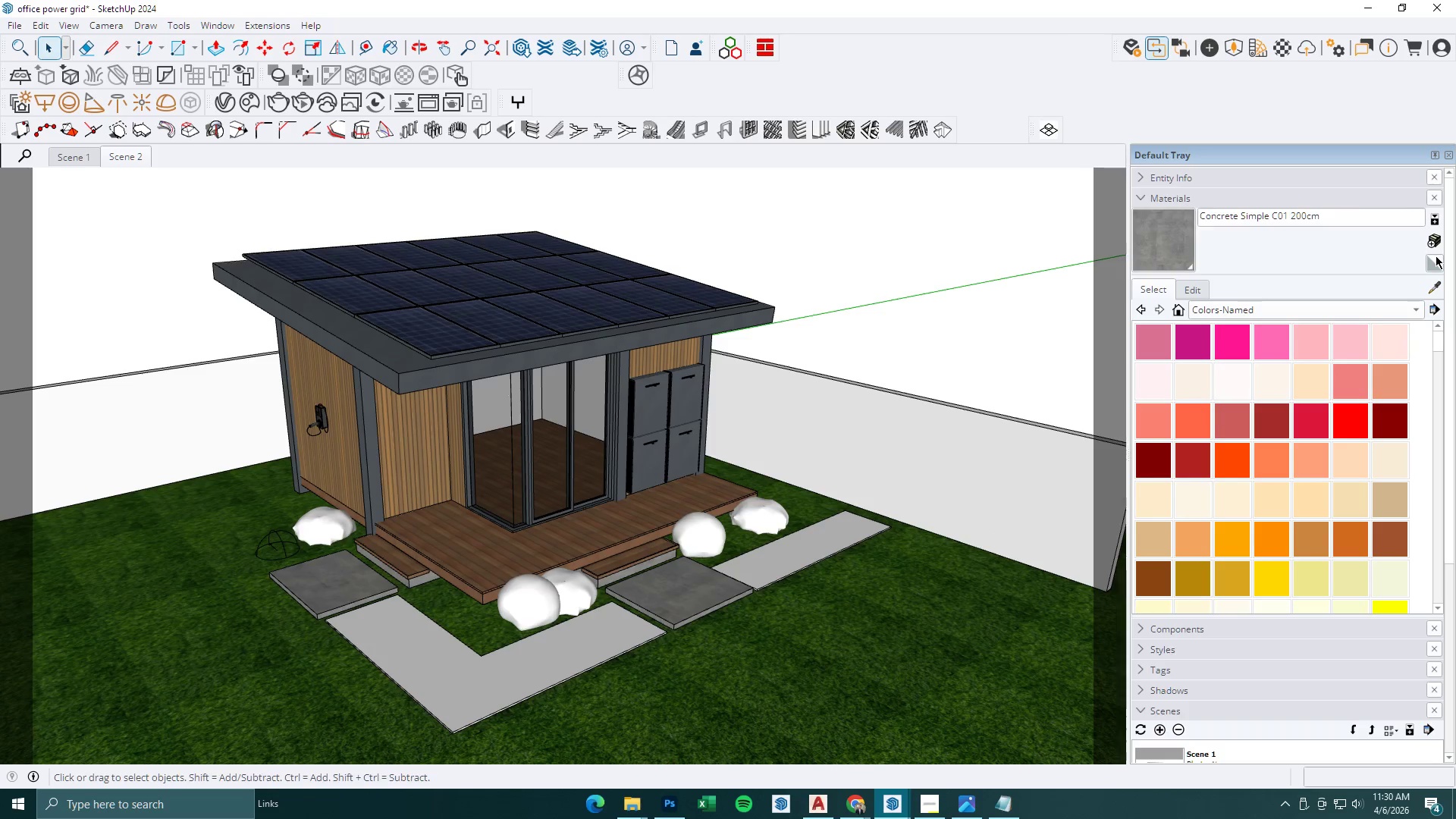 
double_click([1436, 240])
 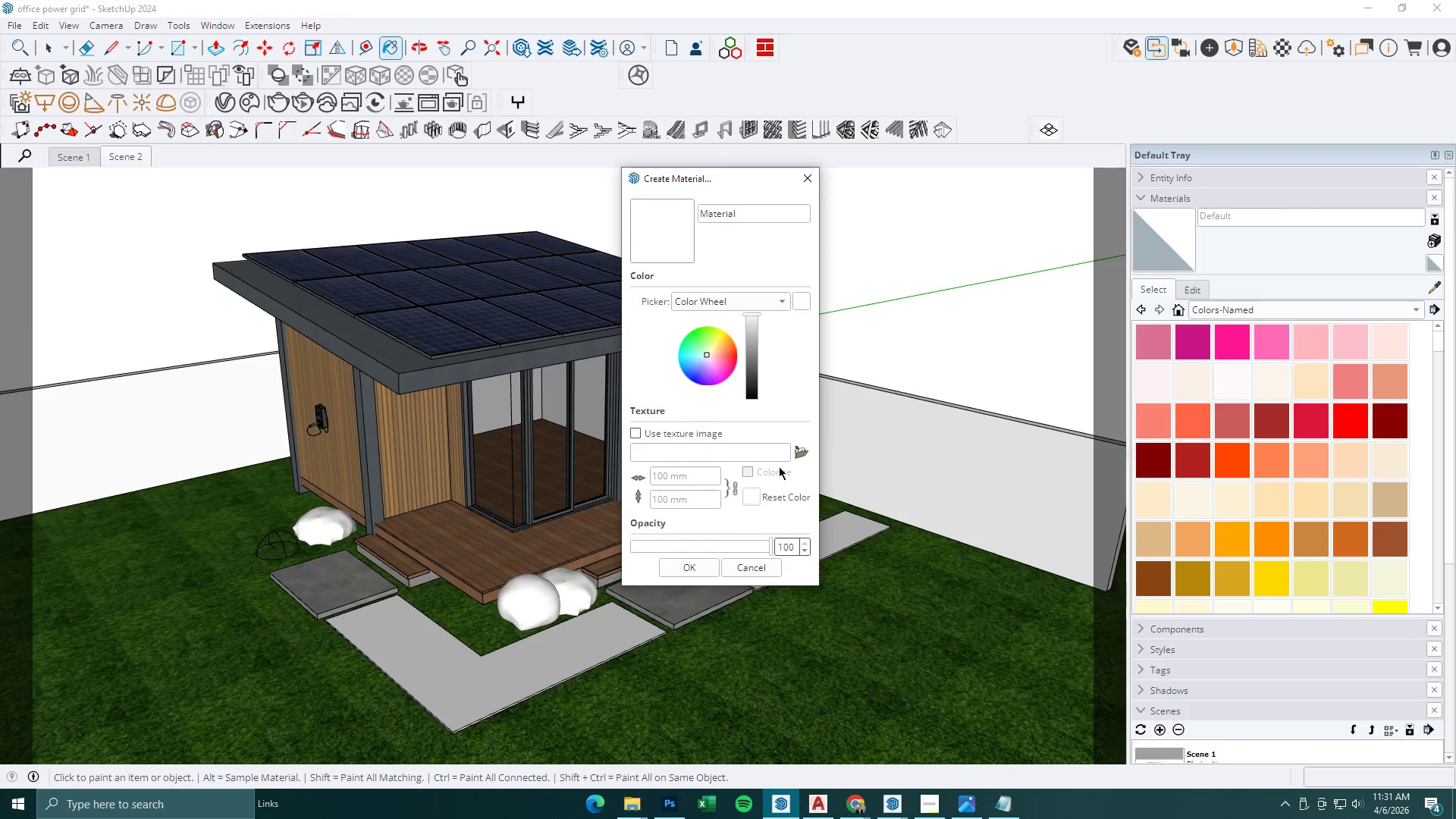 
left_click([805, 448])
 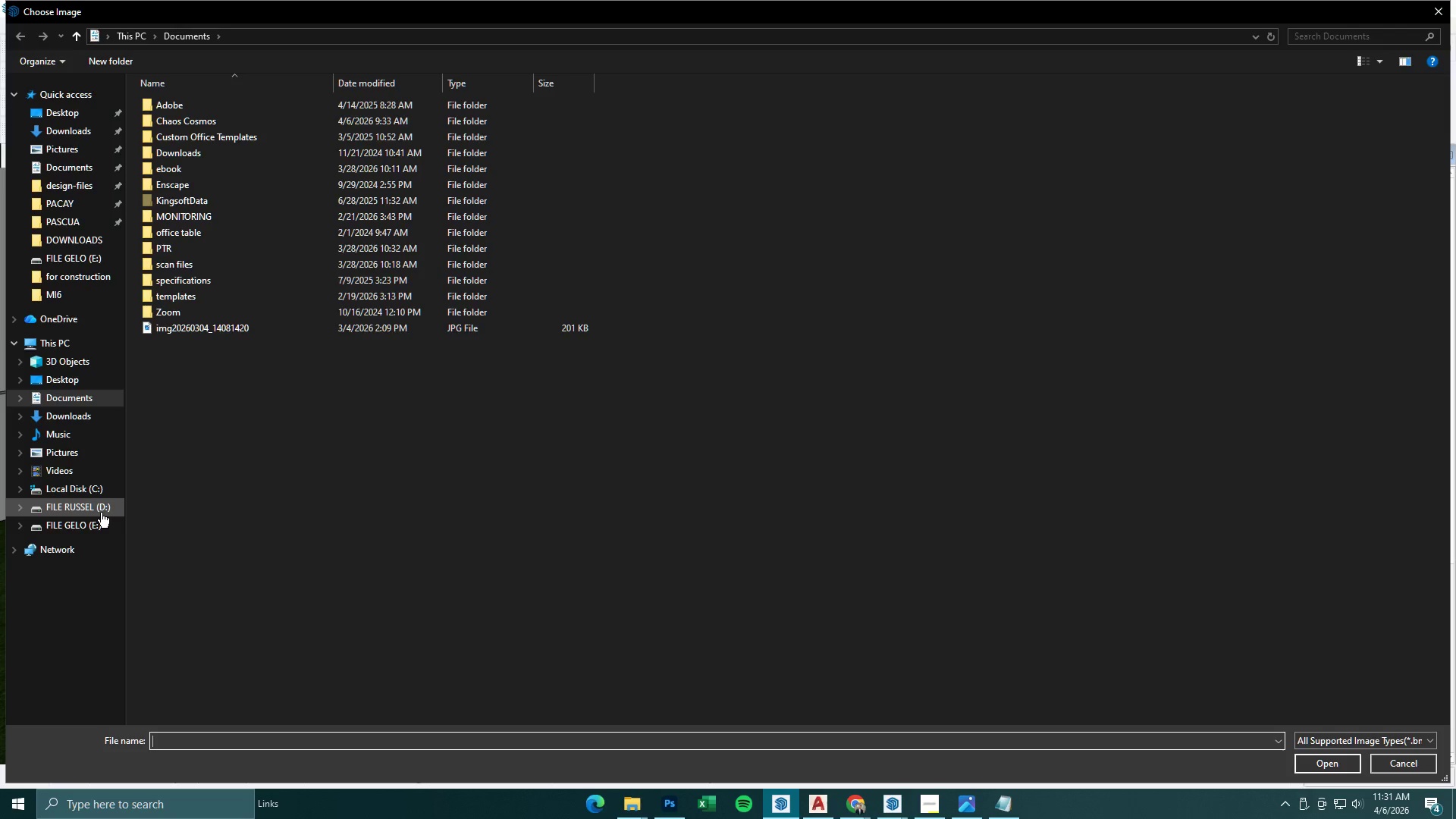 
double_click([313, 416])
 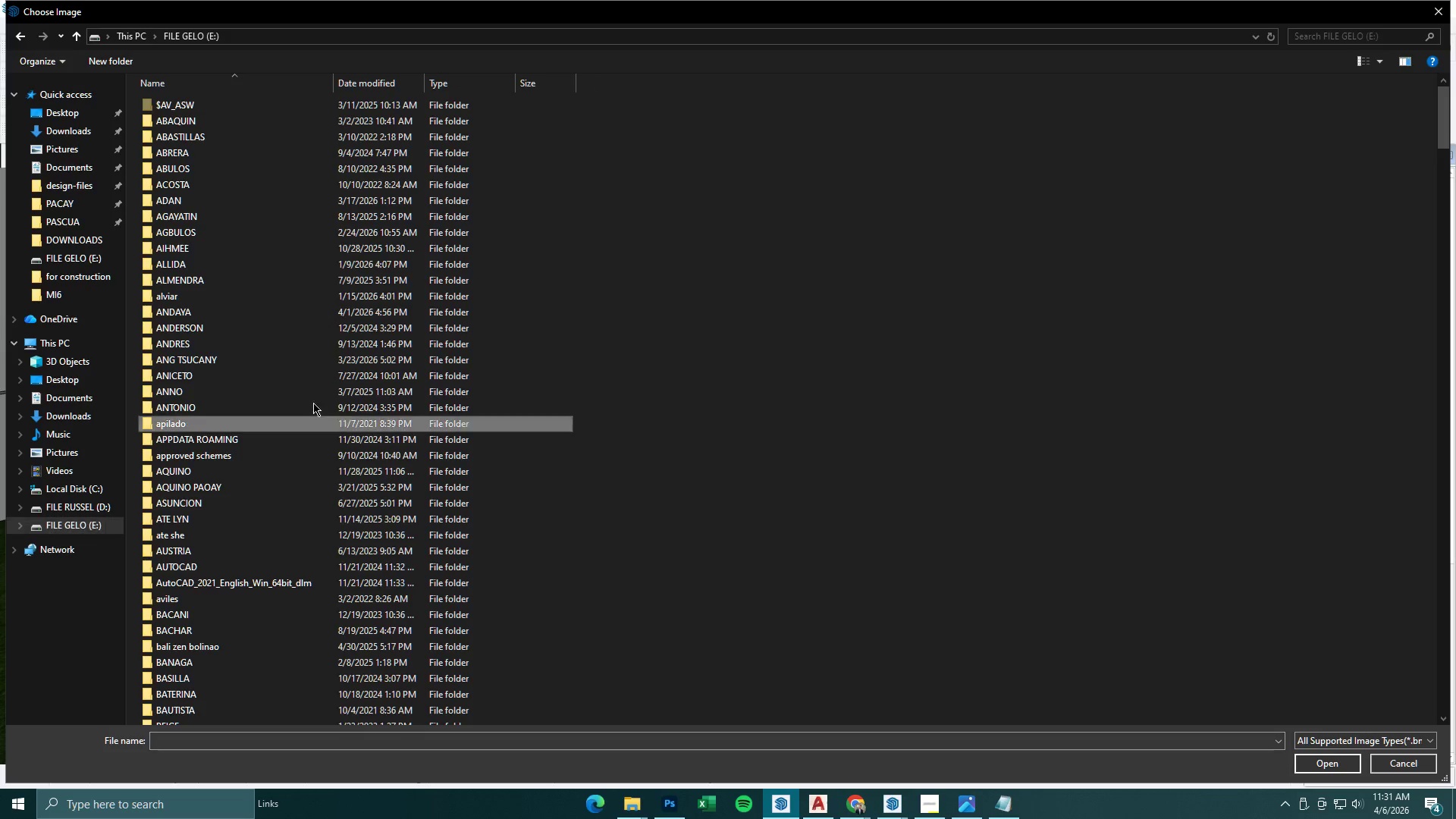 
type(dddddd)
 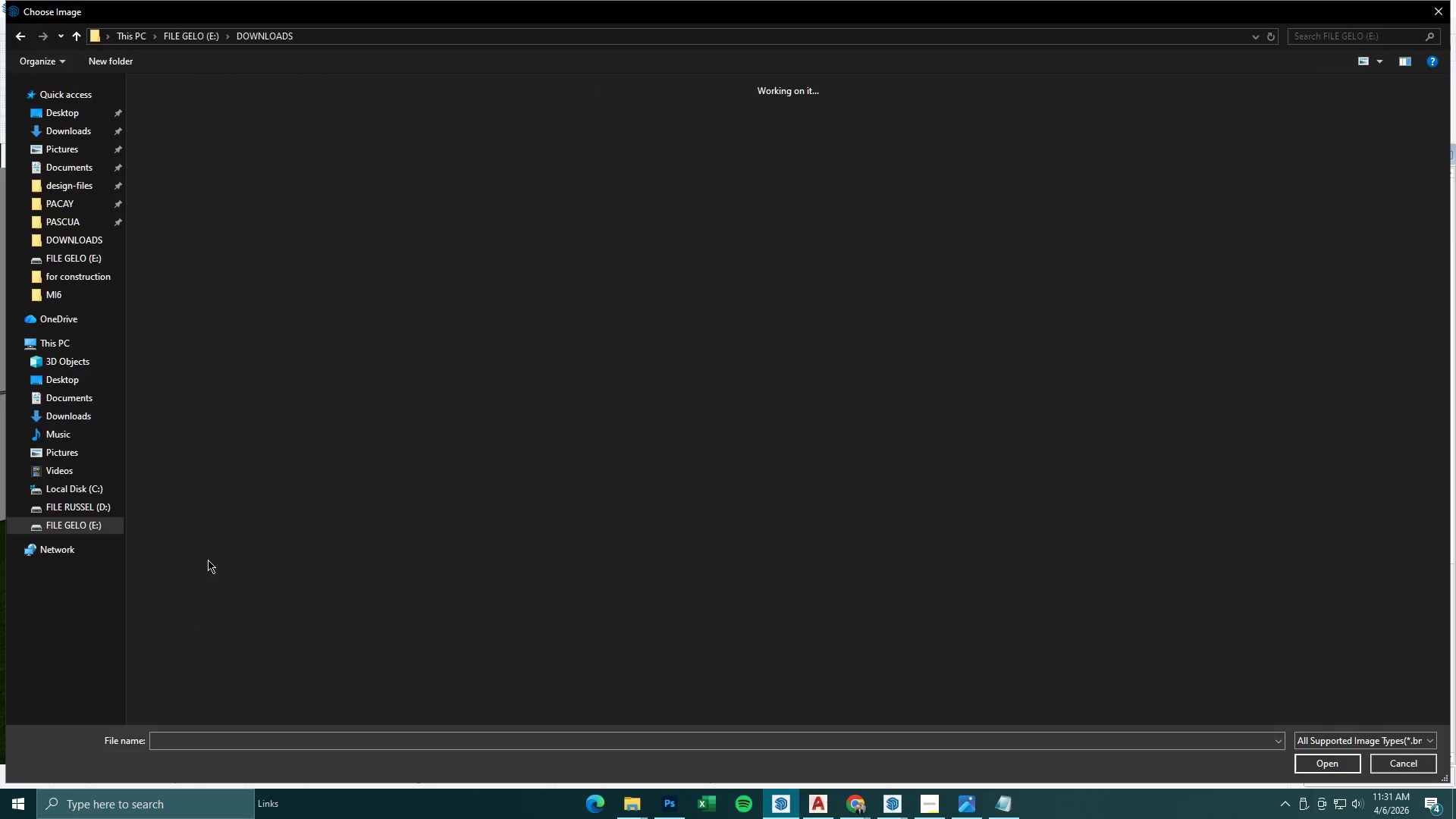 
double_click([208, 560])
 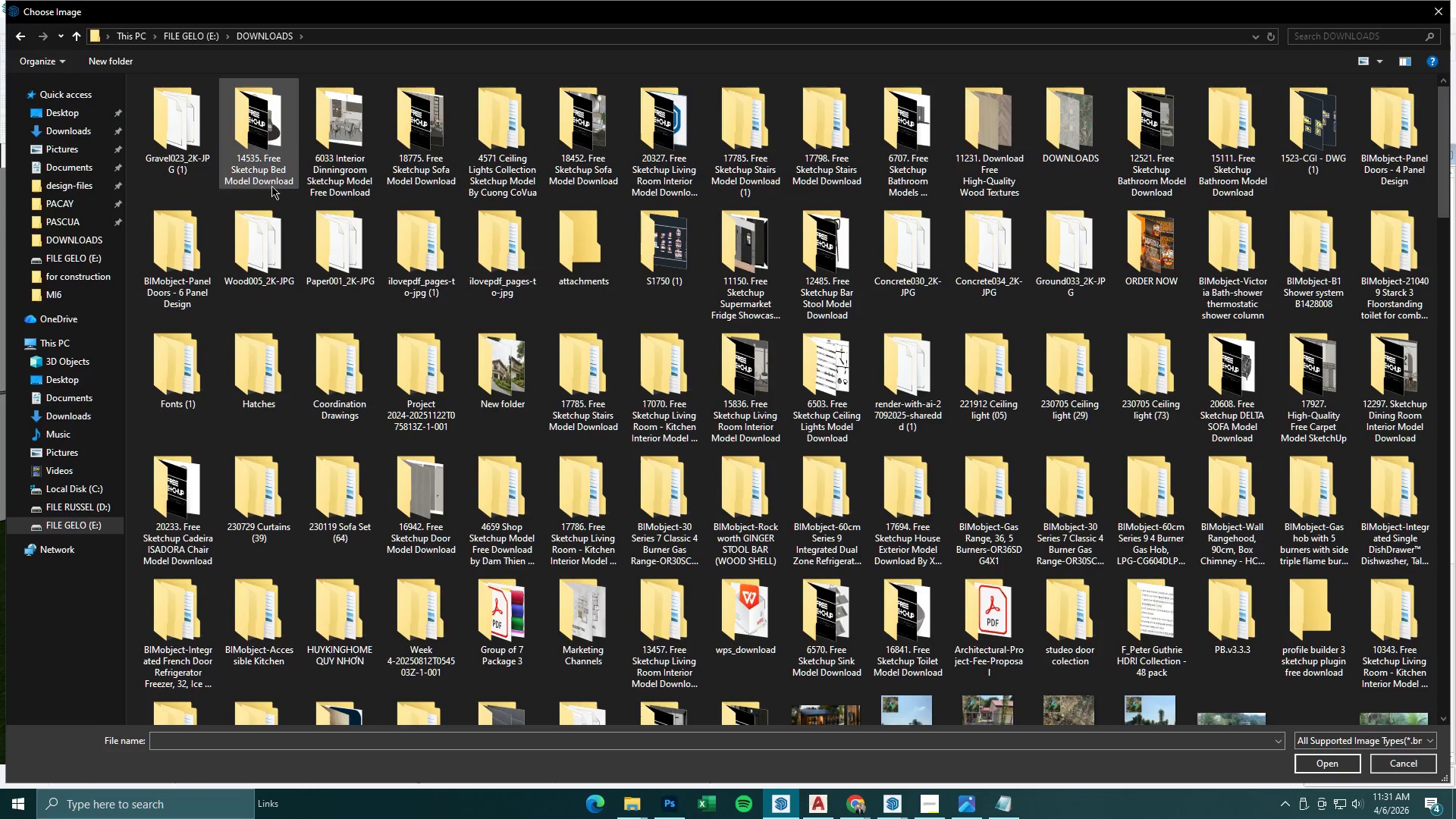 
double_click([193, 142])
 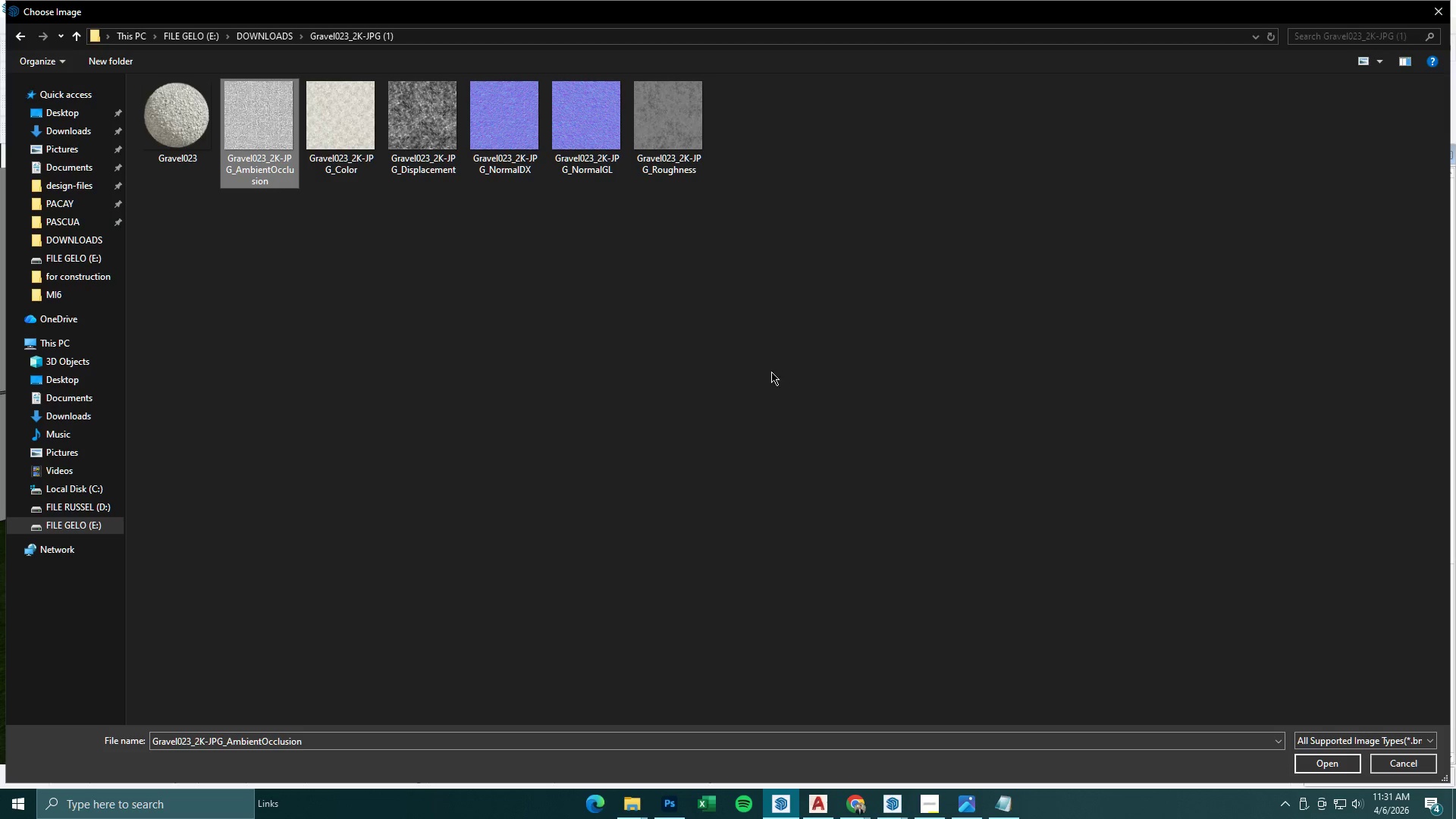 
left_click_drag(start_coordinate=[403, 140], to_coordinate=[400, 139])
 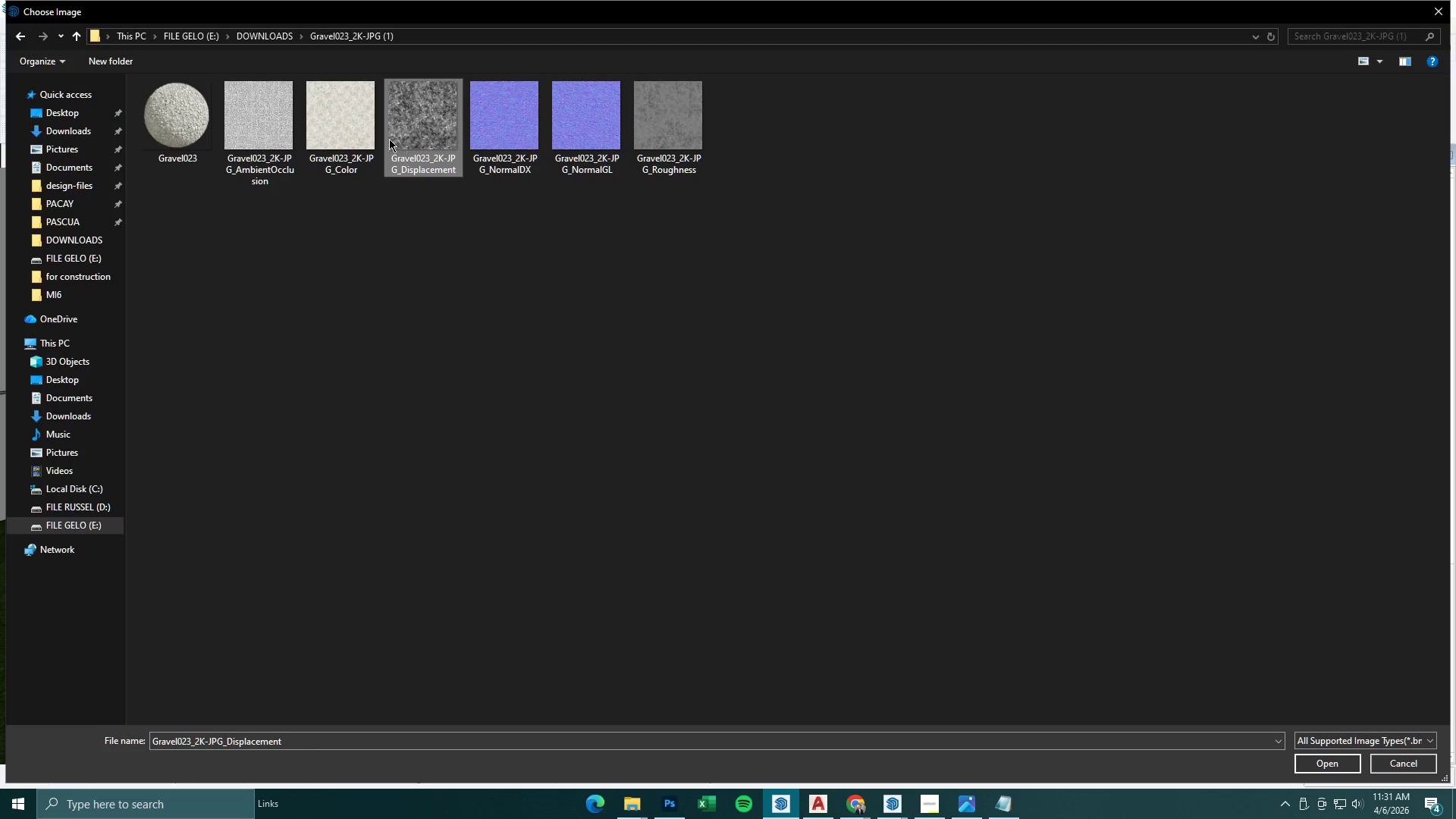 
double_click([347, 127])
 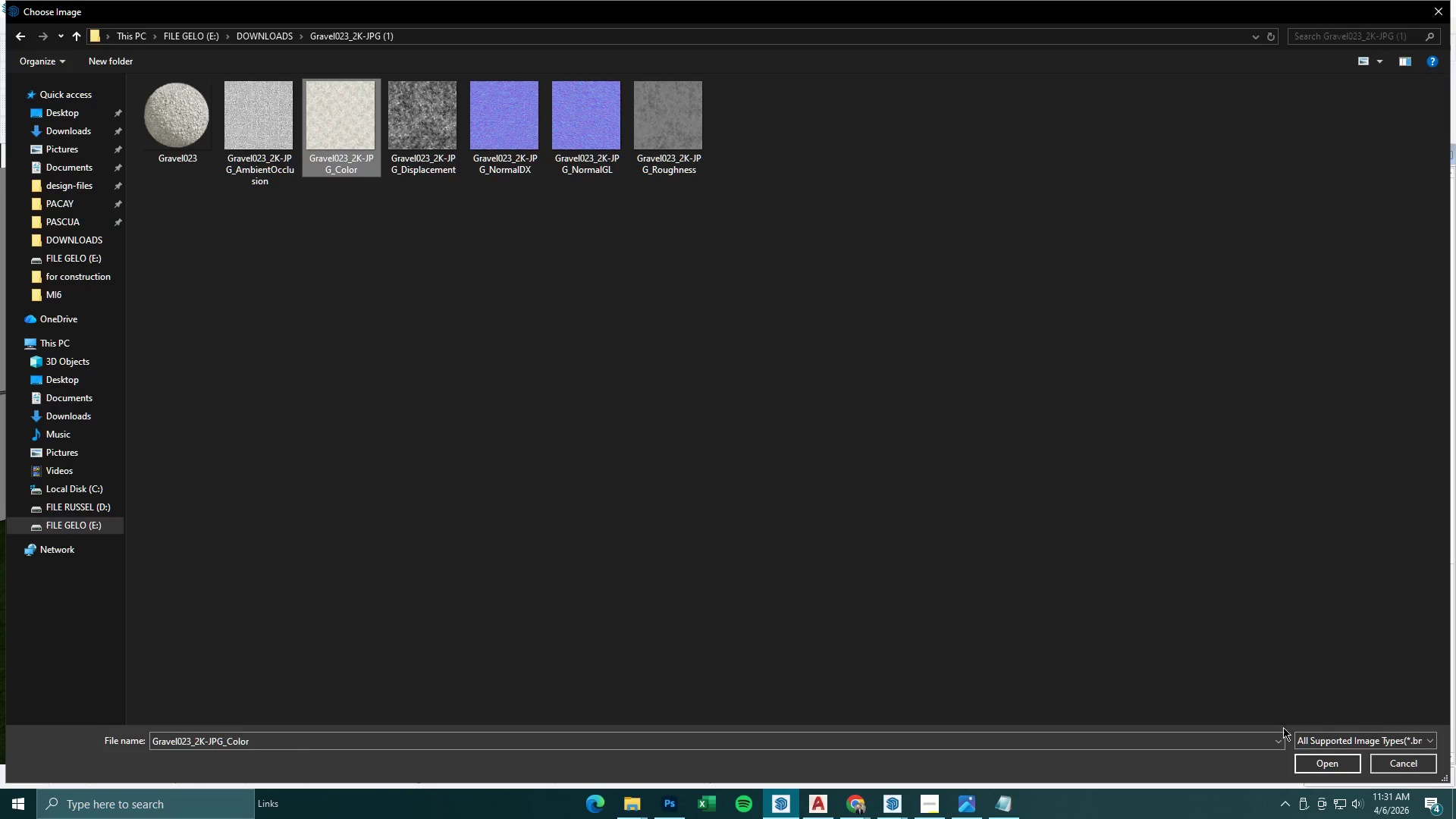 
left_click([1323, 762])
 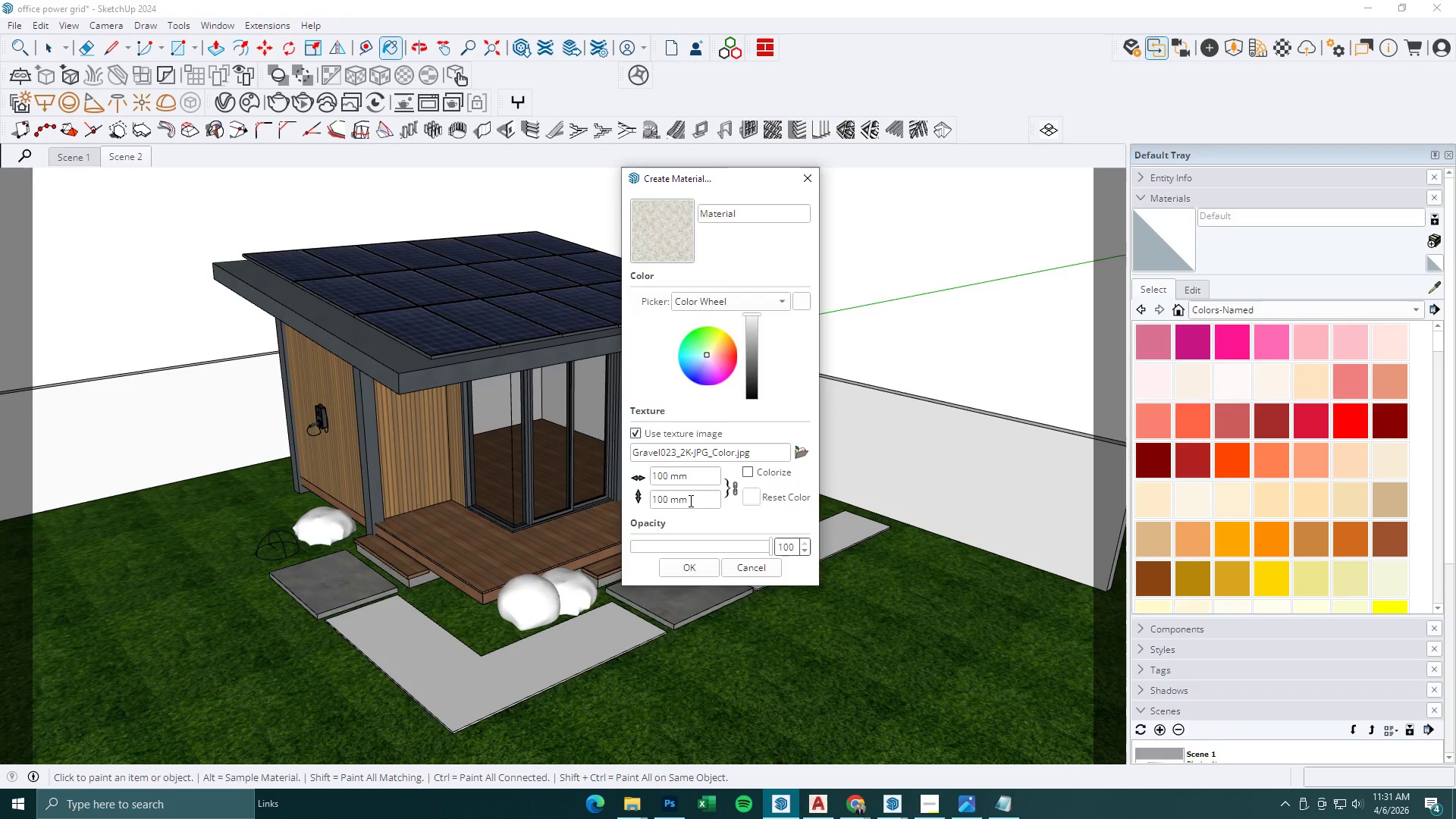 
left_click_drag(start_coordinate=[699, 478], to_coordinate=[540, 470])
 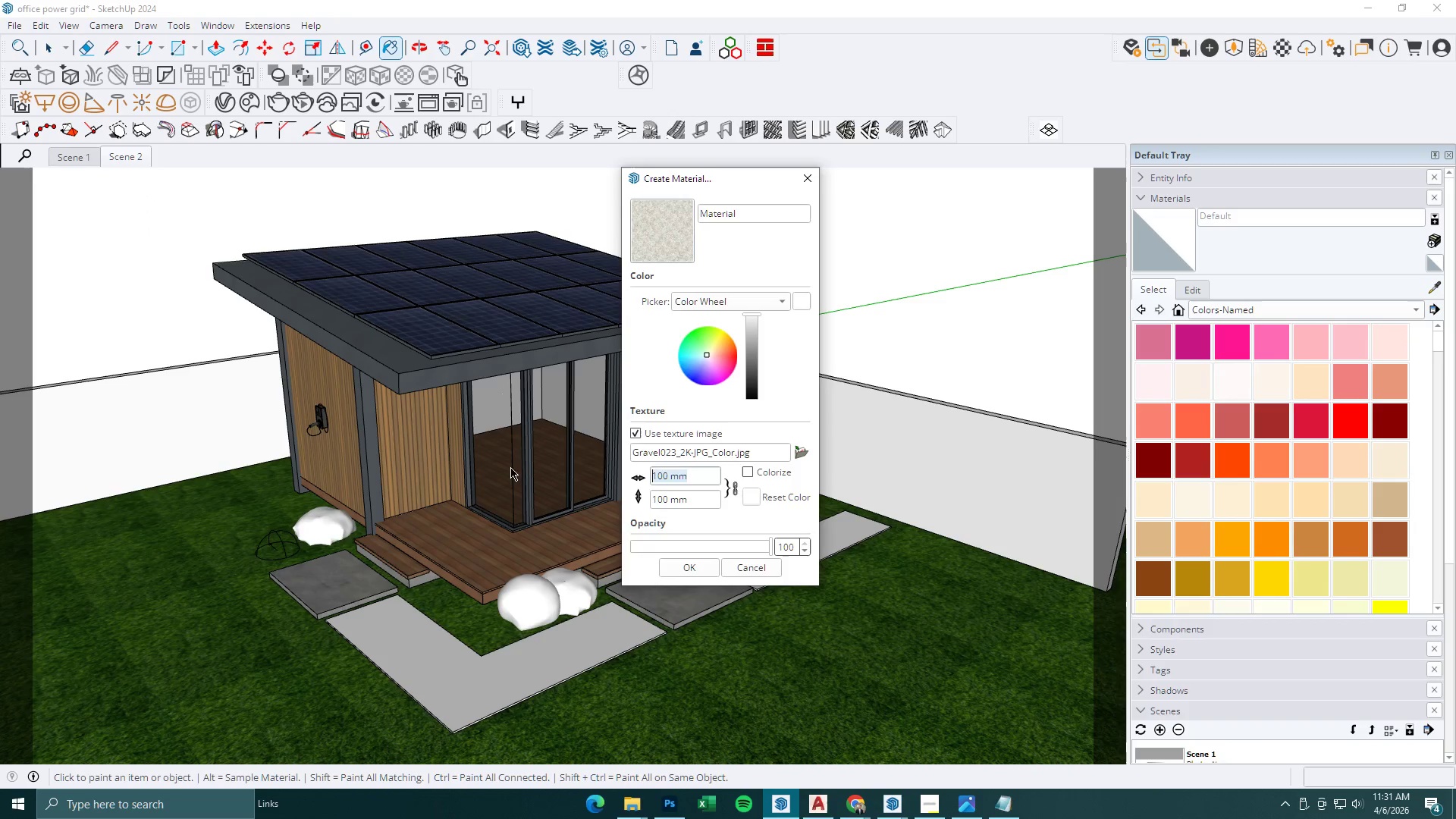 
type(1500)
 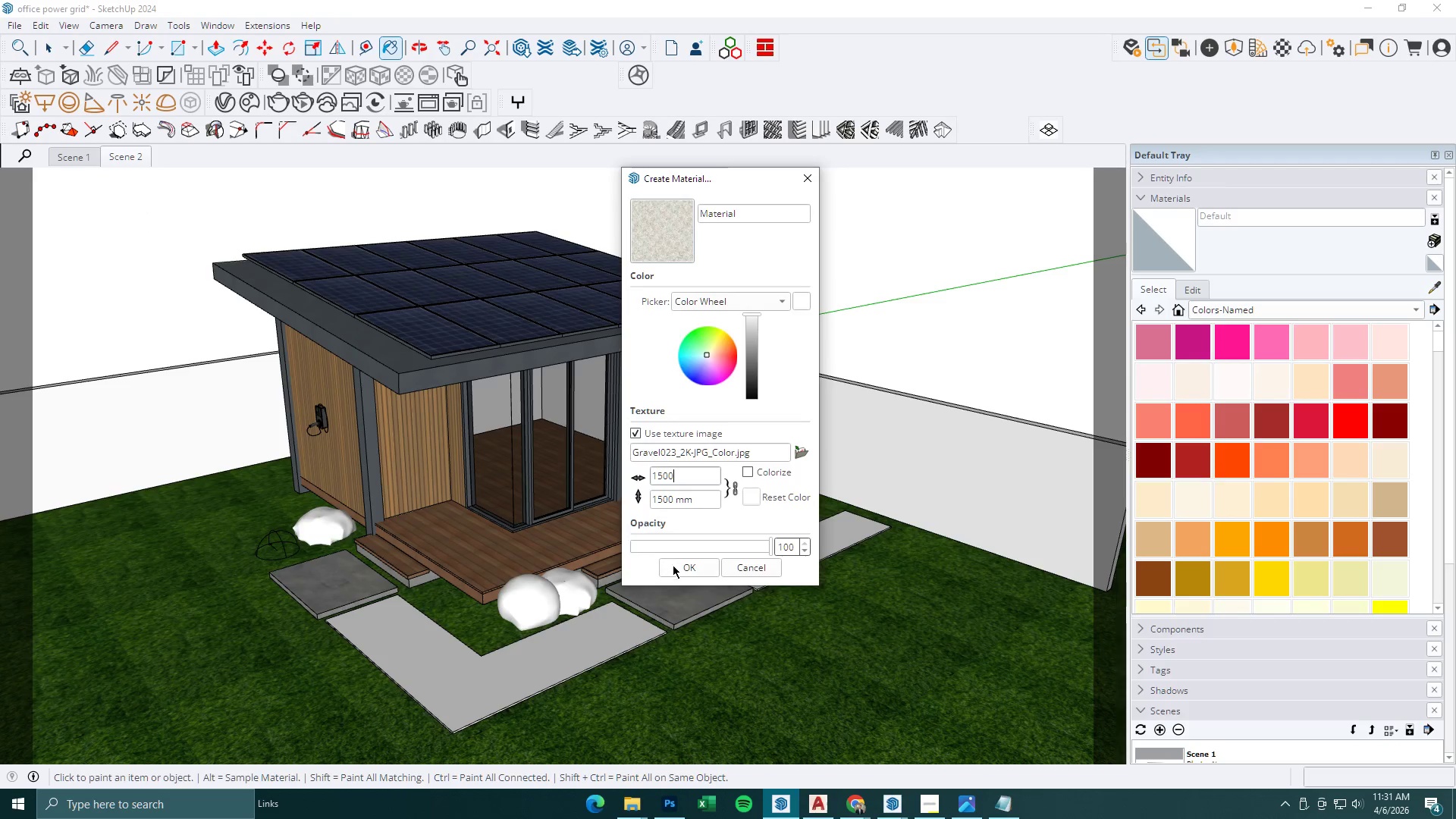 
left_click([673, 565])
 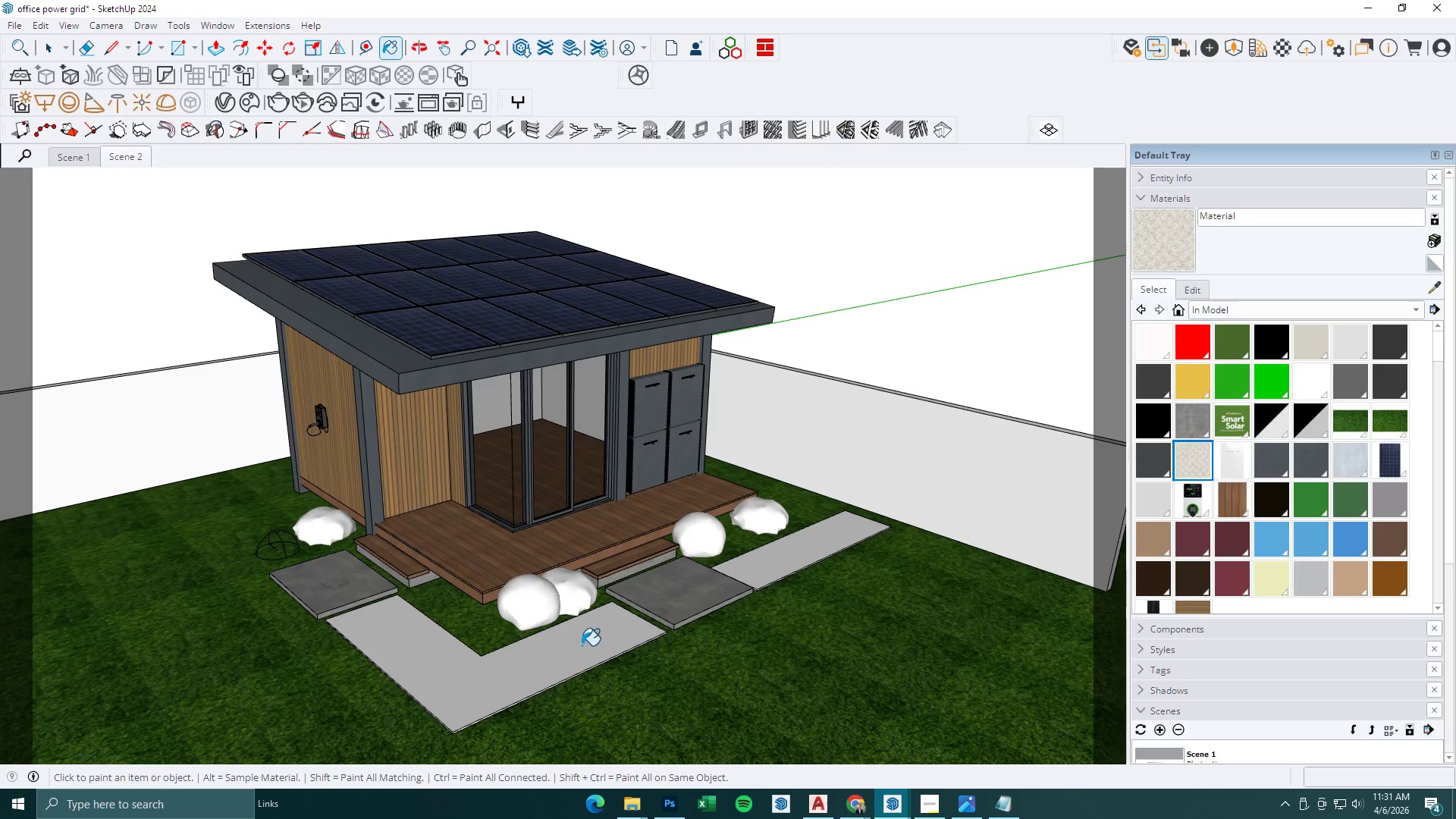 
key(Space)
 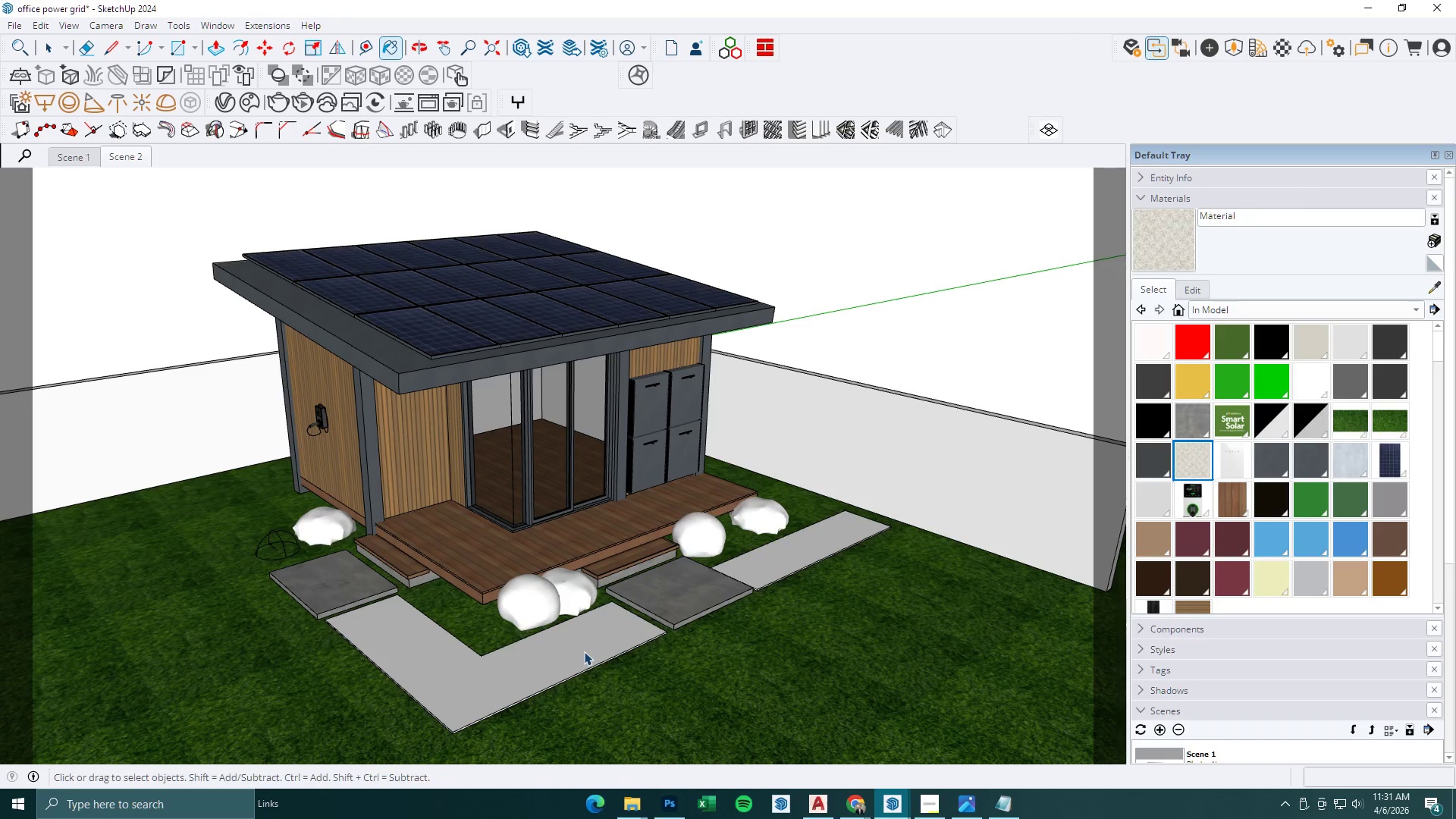 
key(Escape)
 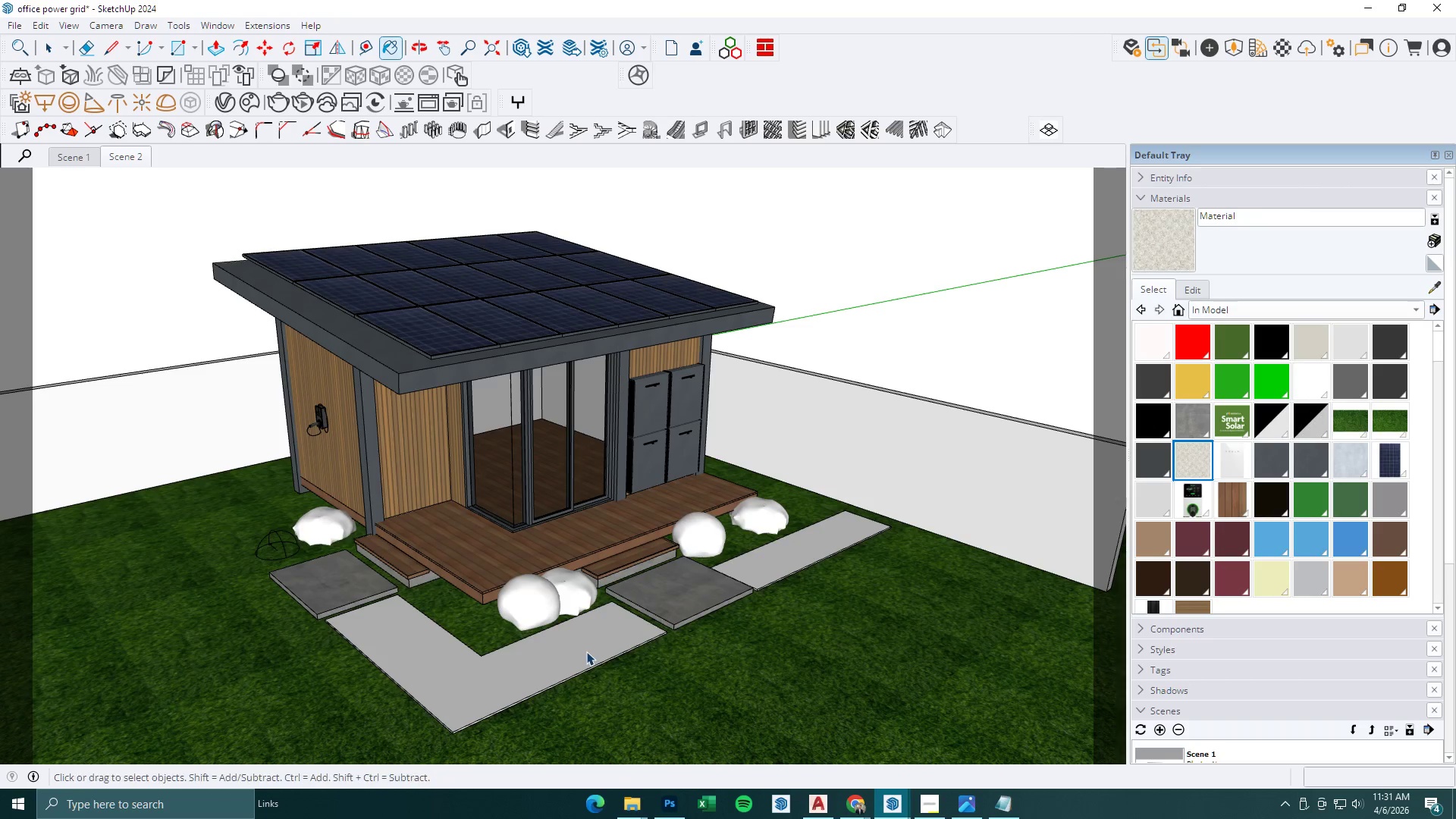 
left_click([586, 651])
 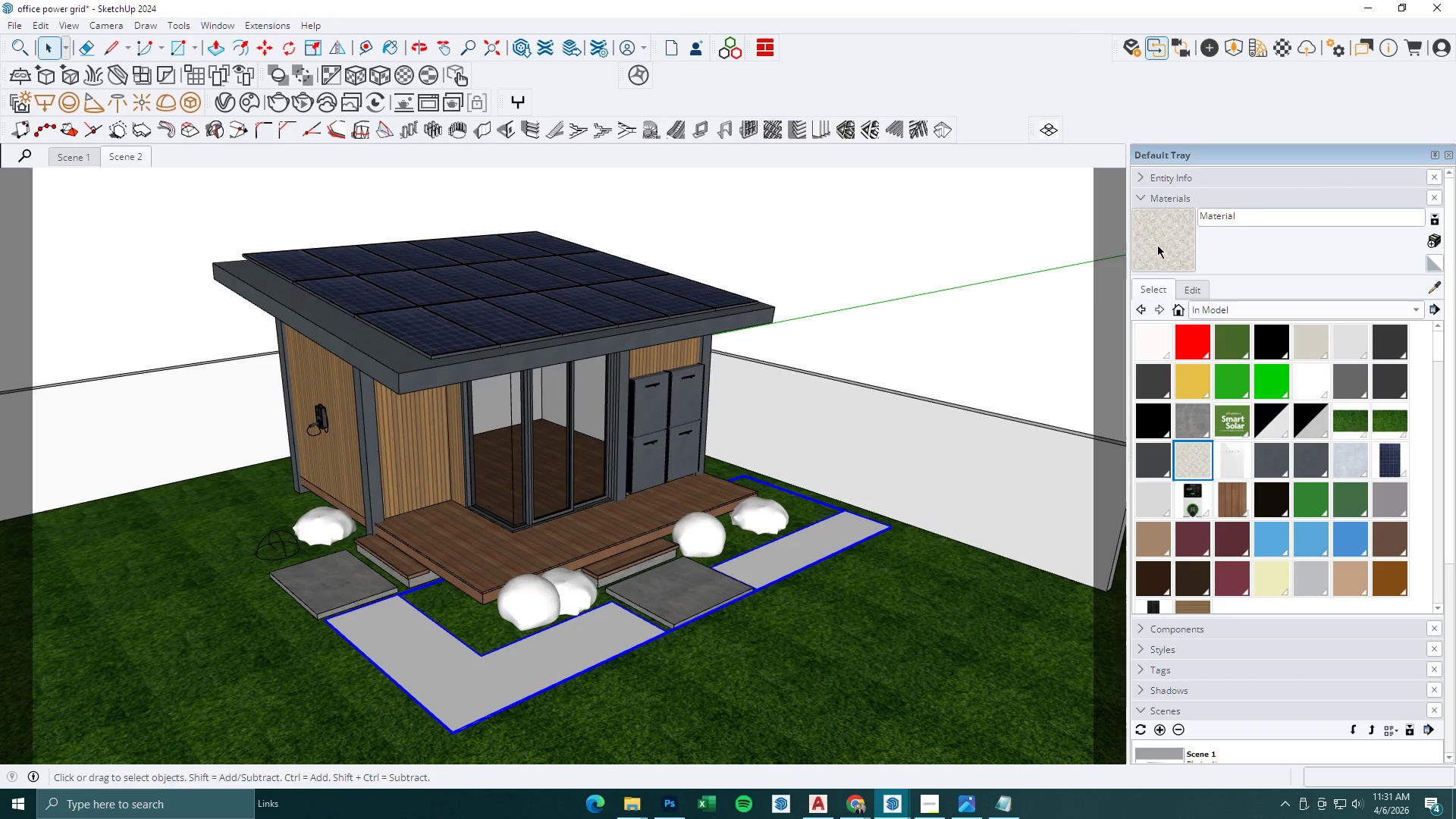 
key(Space)
 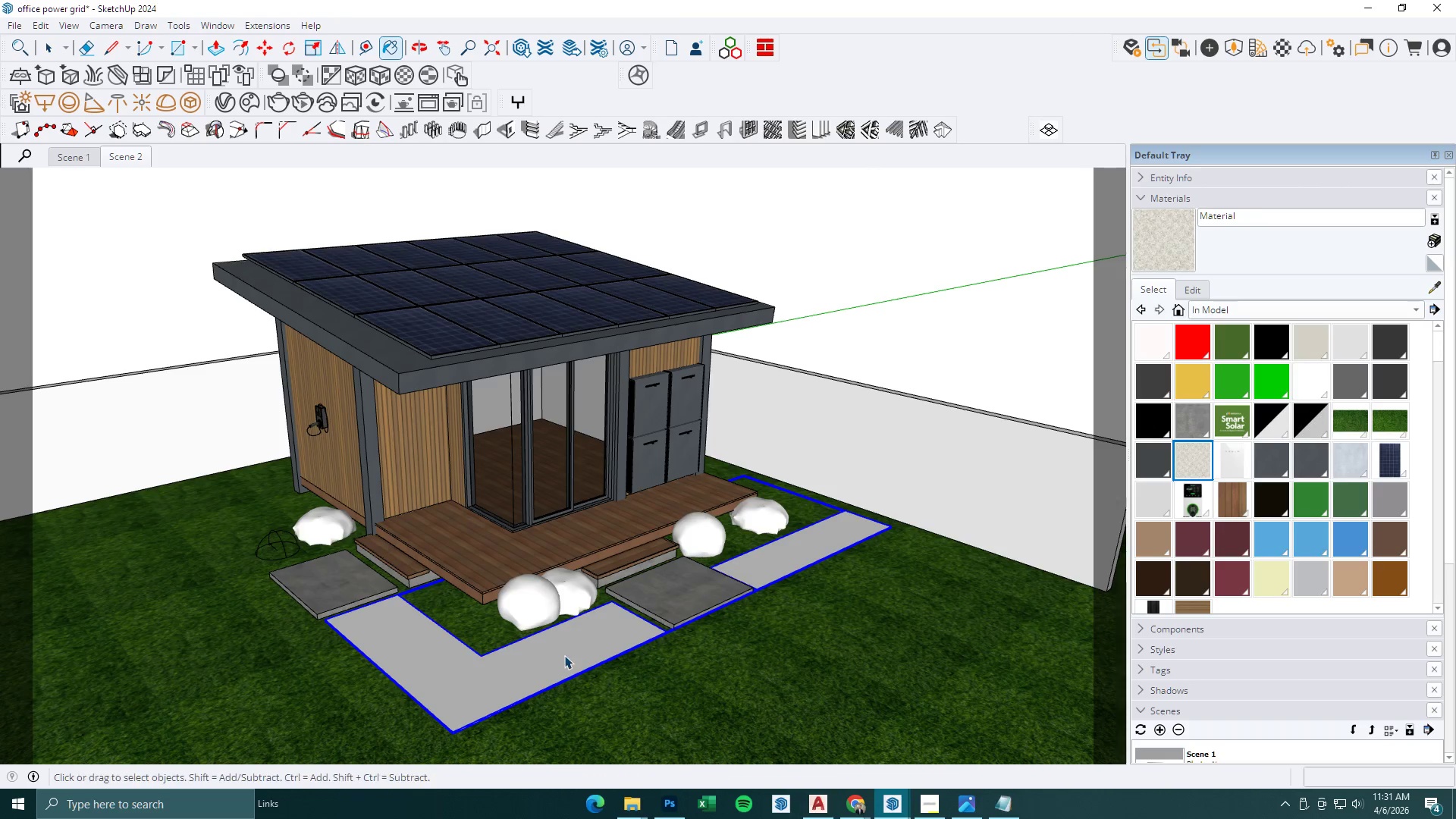 
double_click([564, 655])
 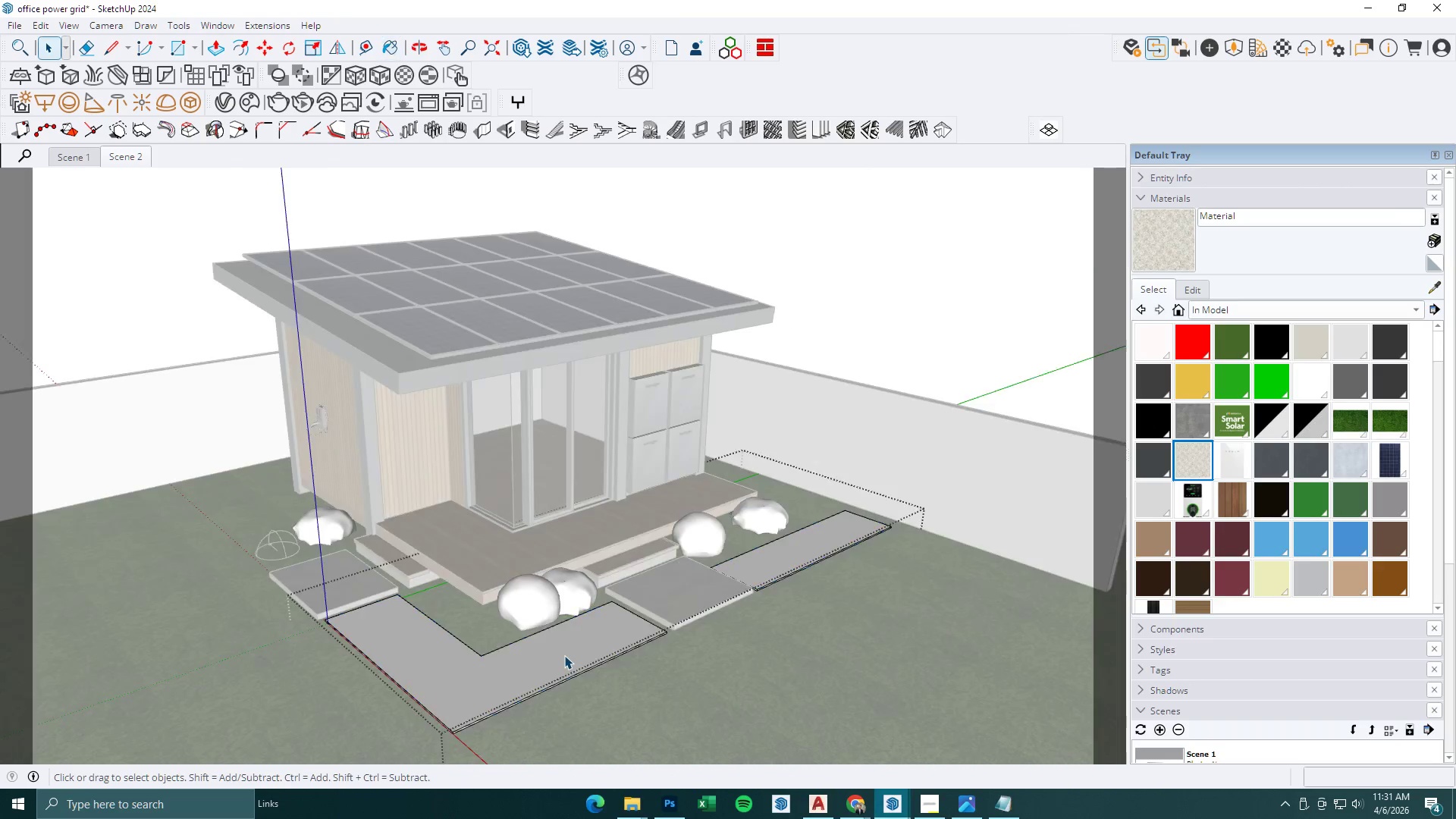 
triple_click([564, 655])
 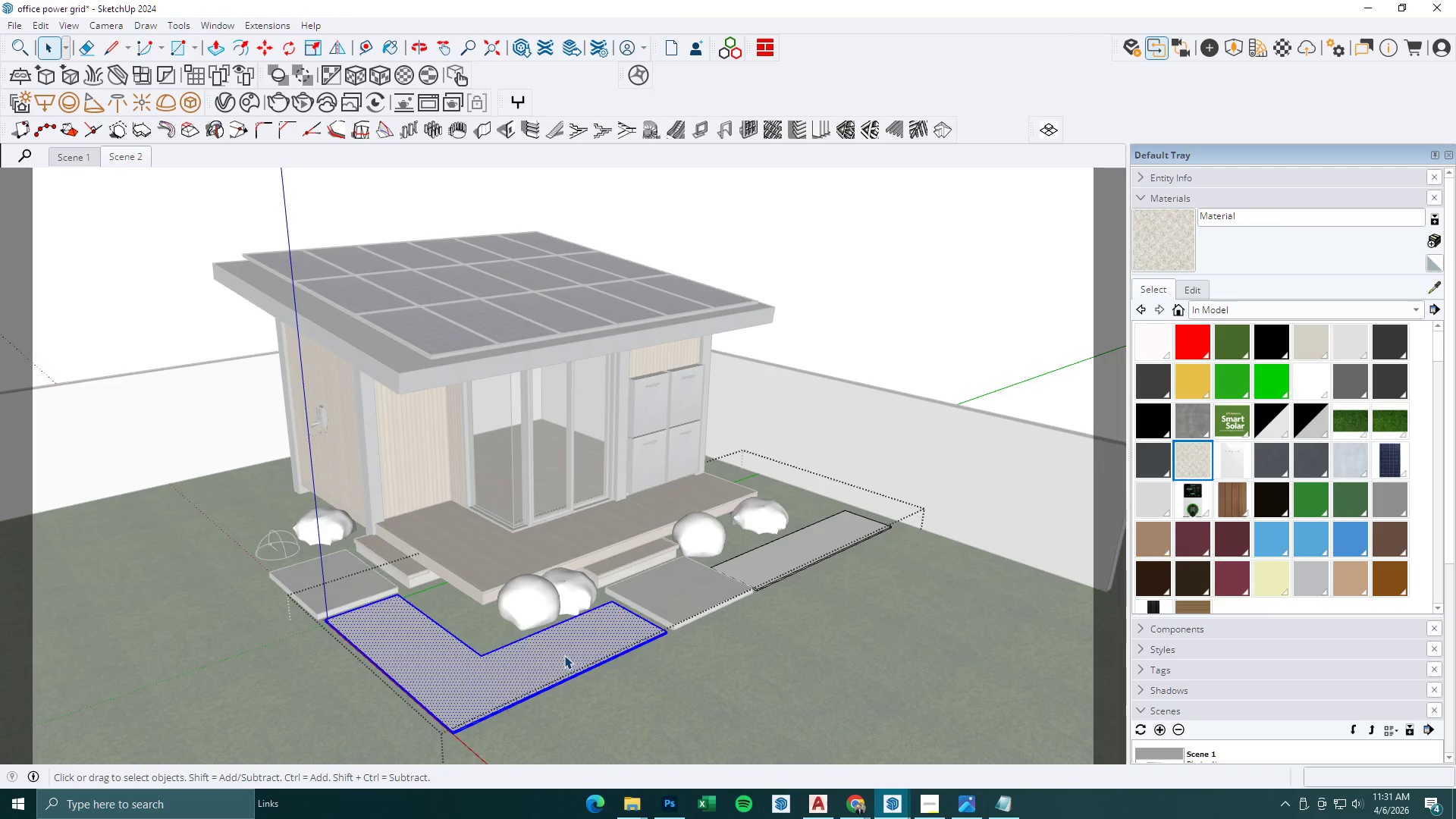 
triple_click([564, 655])
 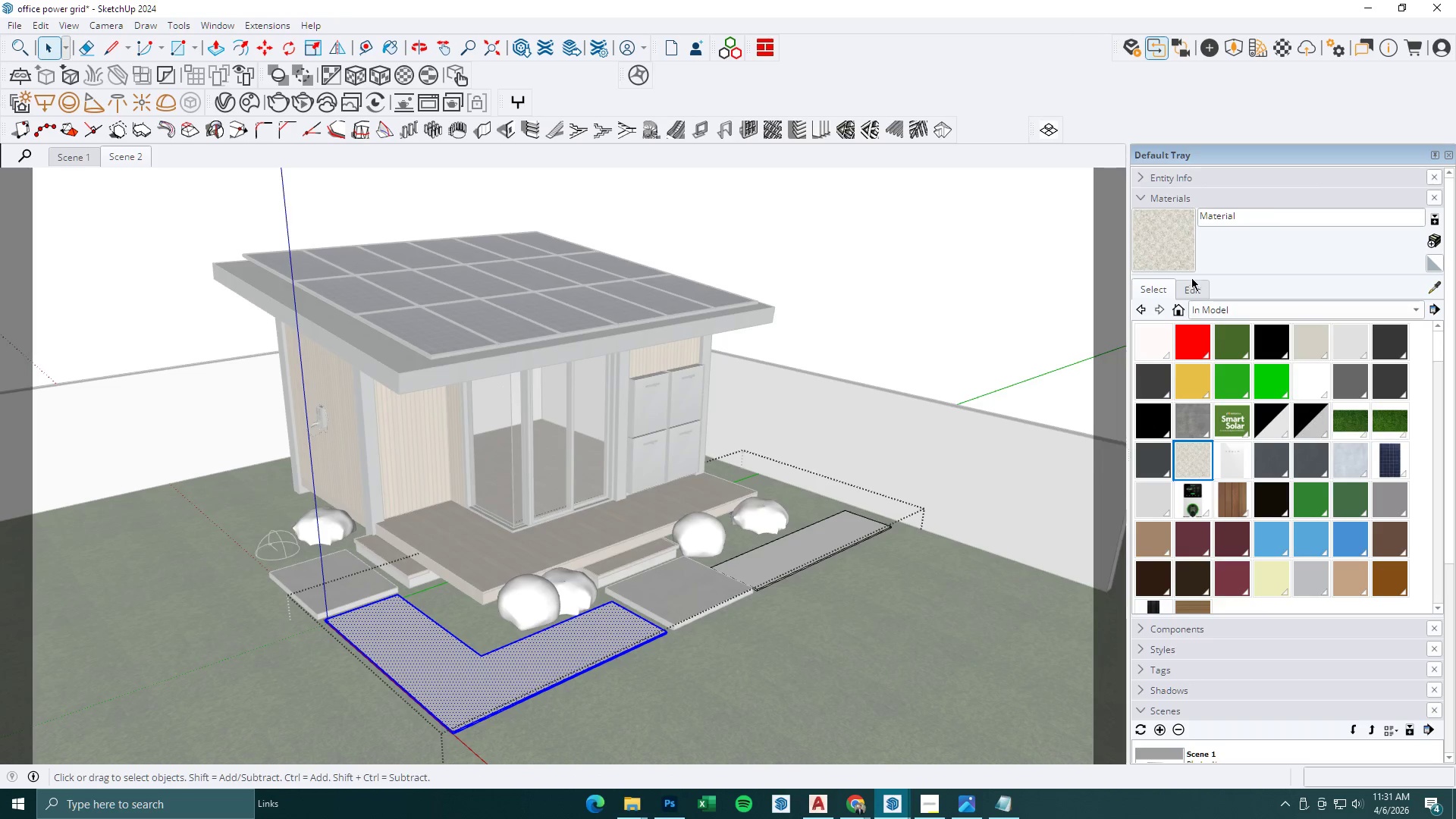 
left_click_drag(start_coordinate=[1168, 250], to_coordinate=[1155, 258])
 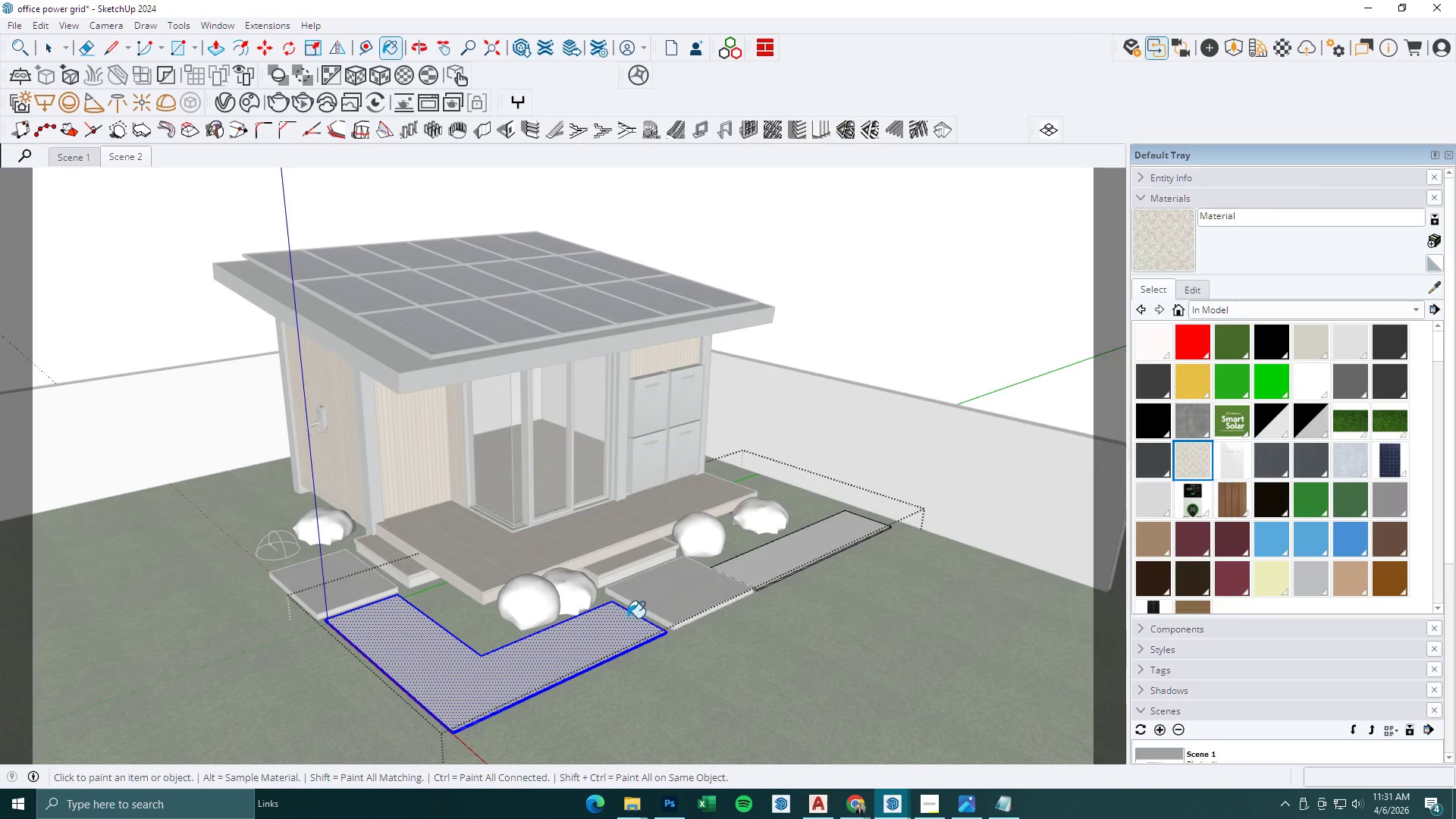 
double_click([603, 629])
 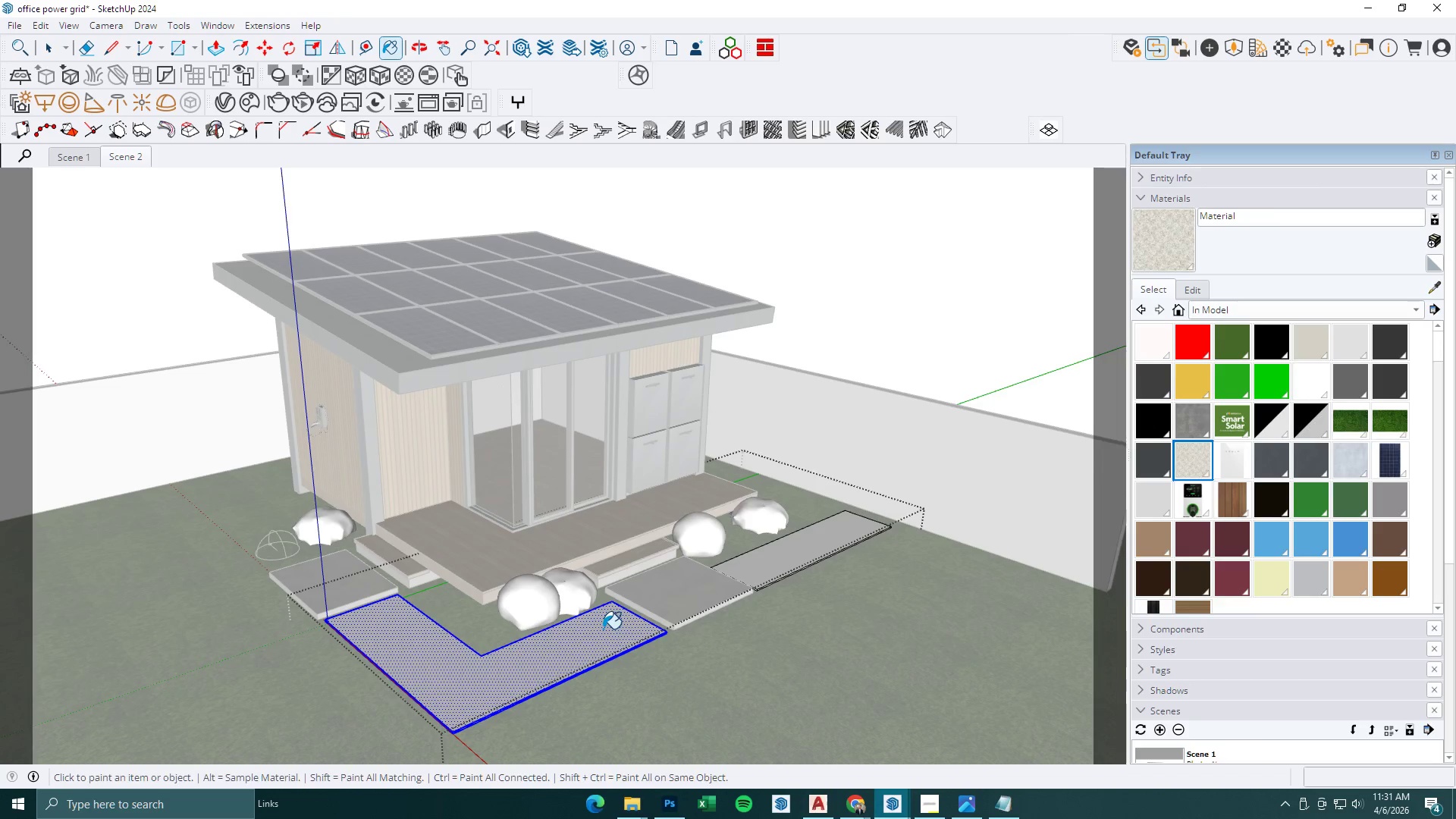 
key(Space)
 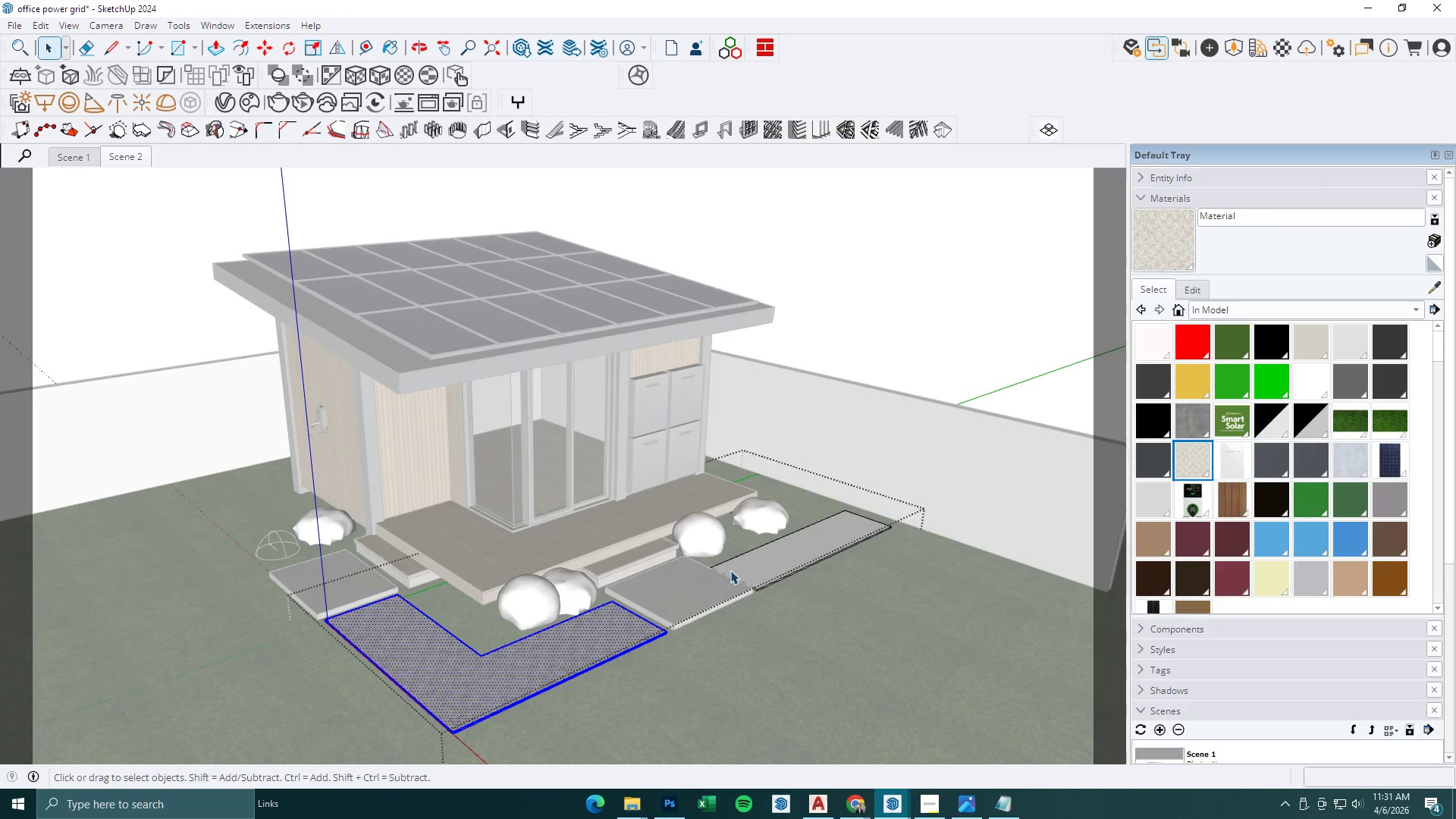 
key(Escape)
 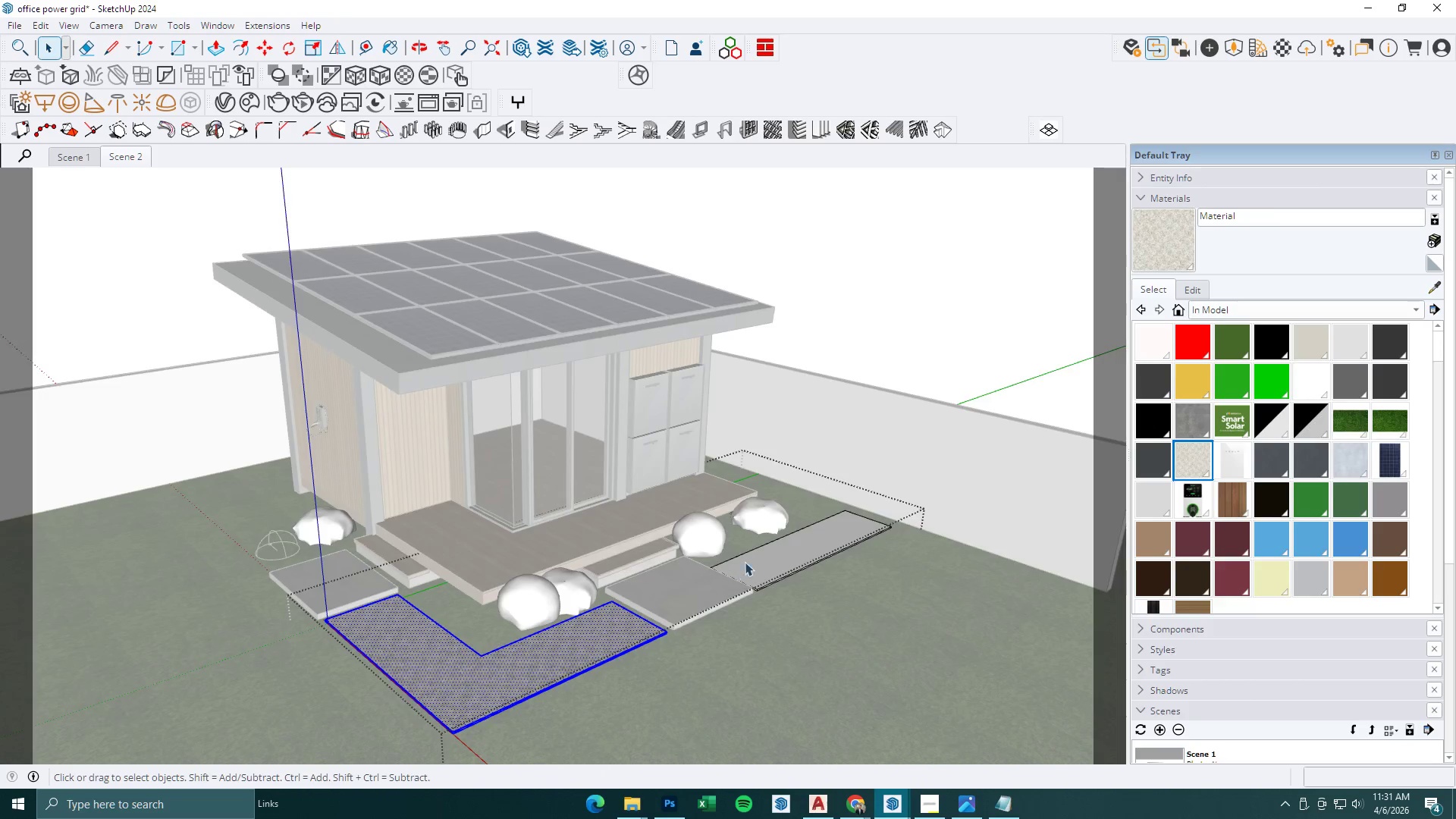 
triple_click([747, 560])
 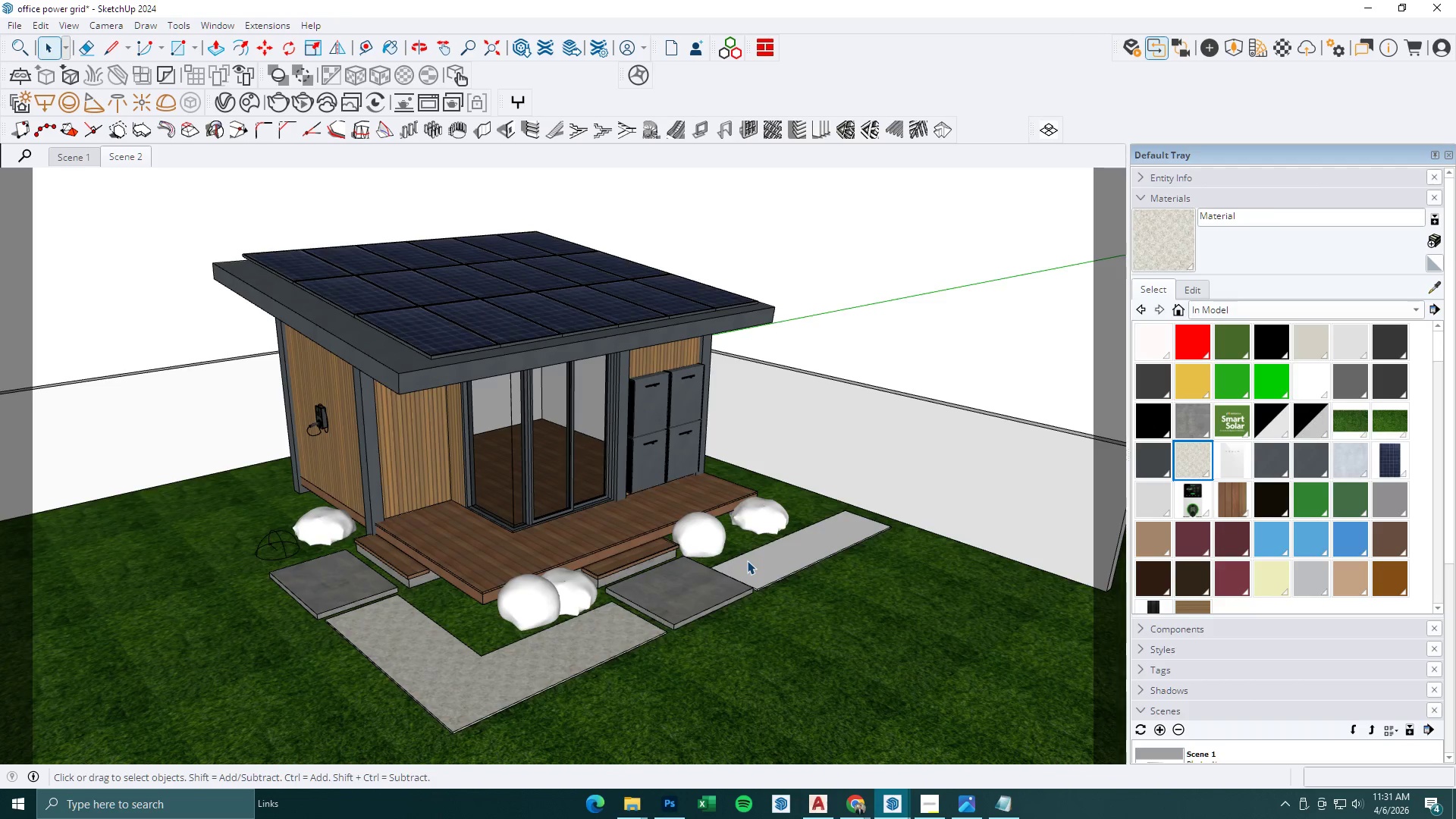 
triple_click([747, 560])
 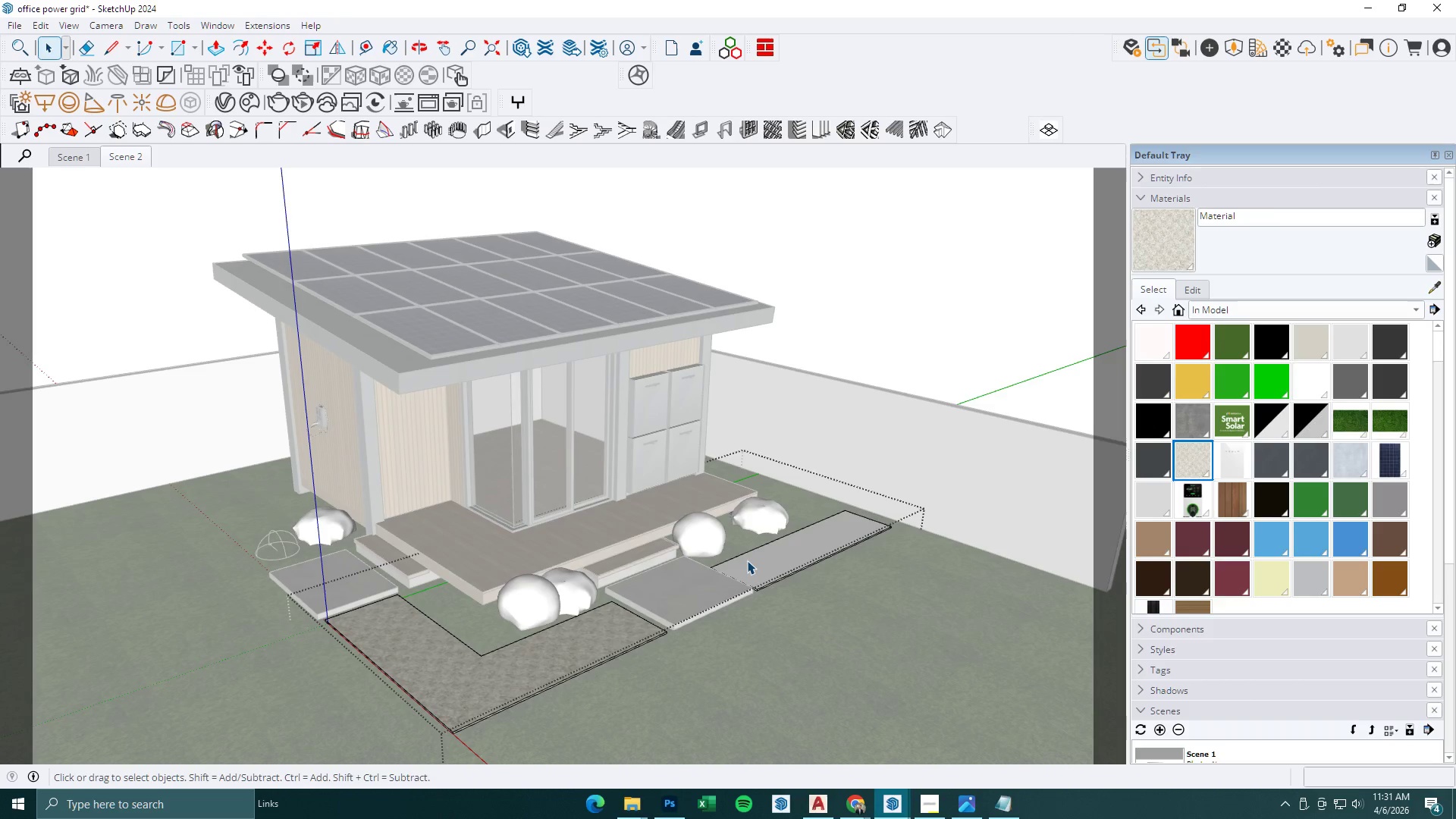 
left_click_drag(start_coordinate=[747, 560], to_coordinate=[1154, 231])
 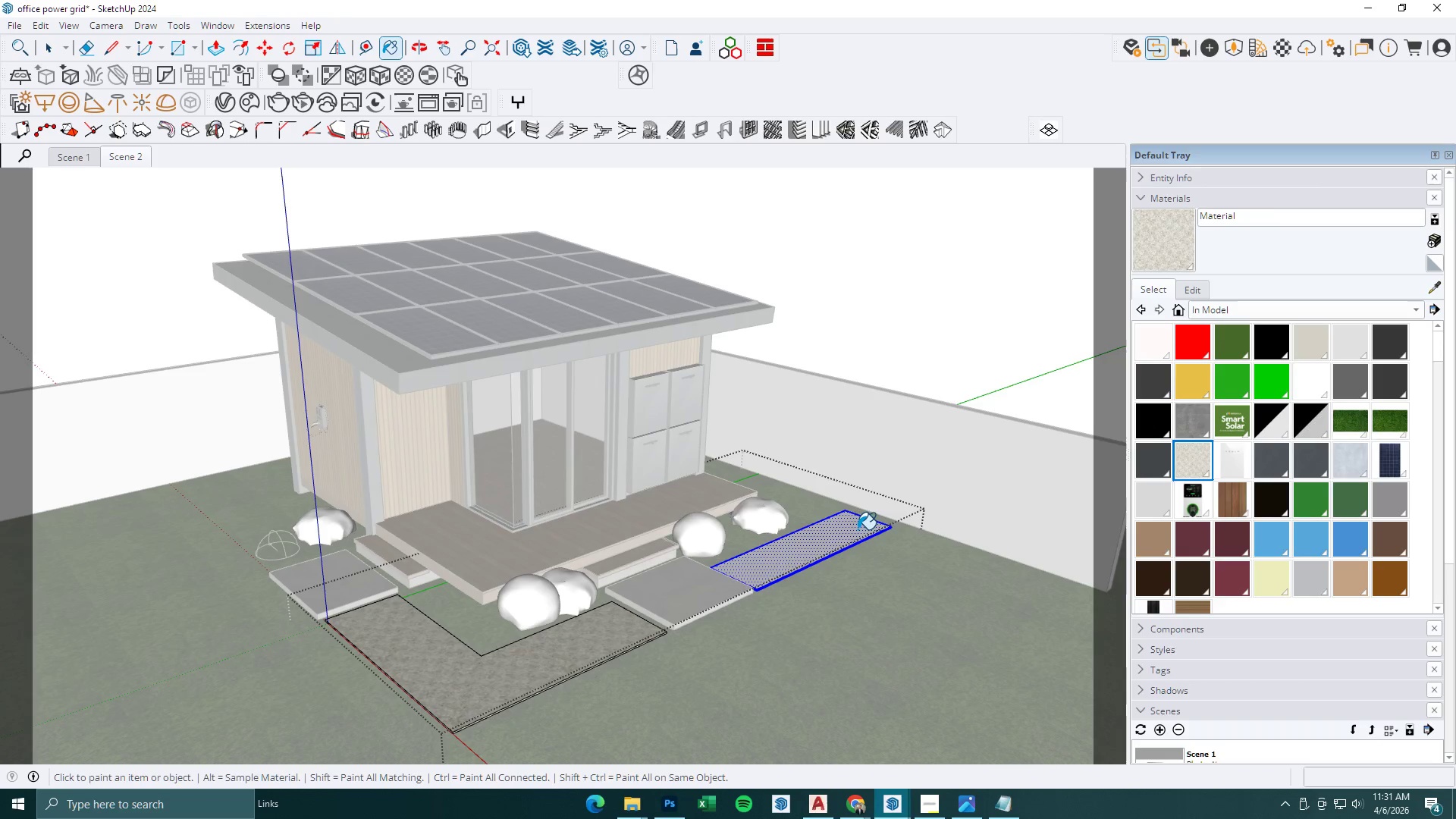 
key(Space)
 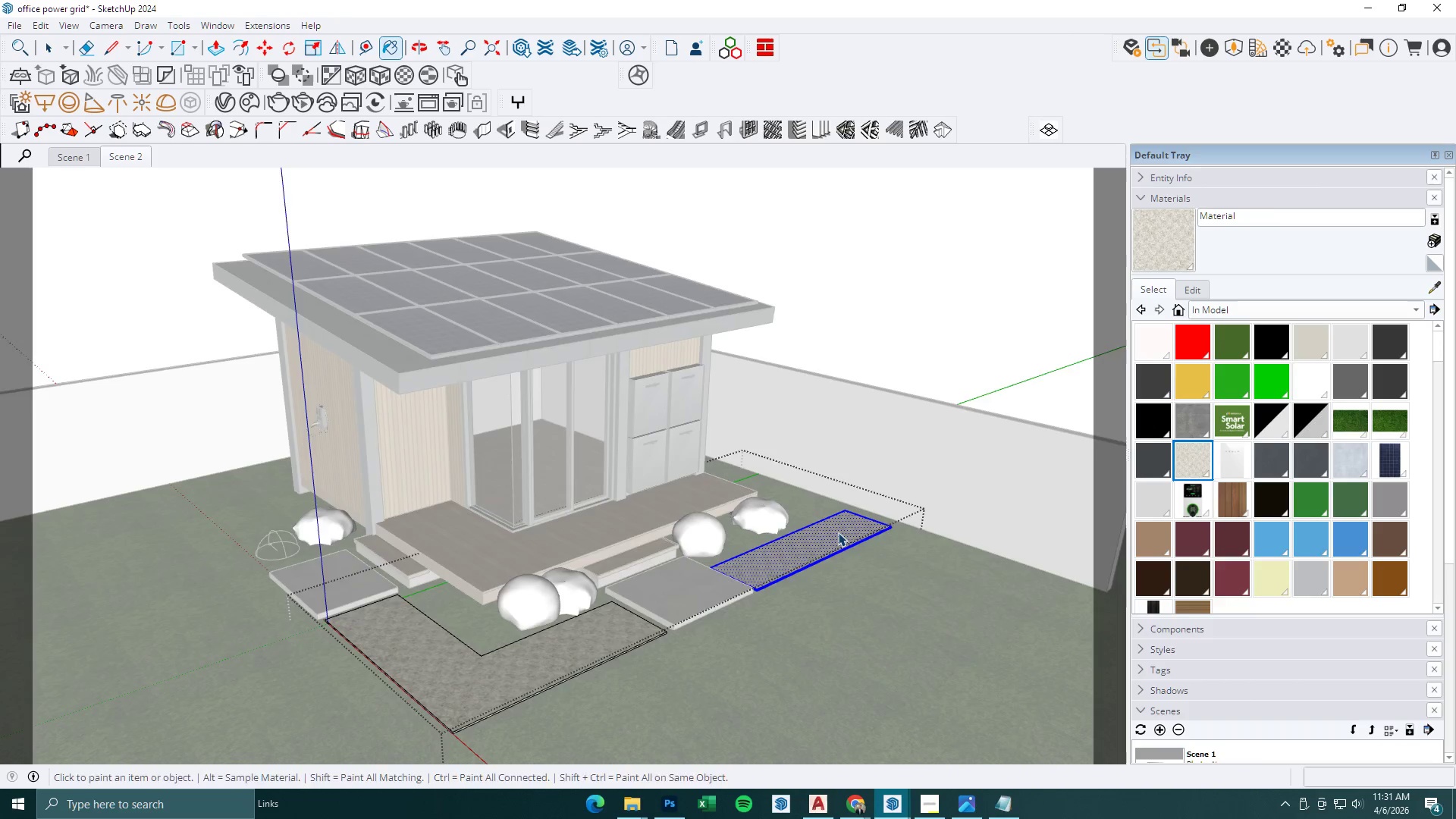 
key(Escape)
 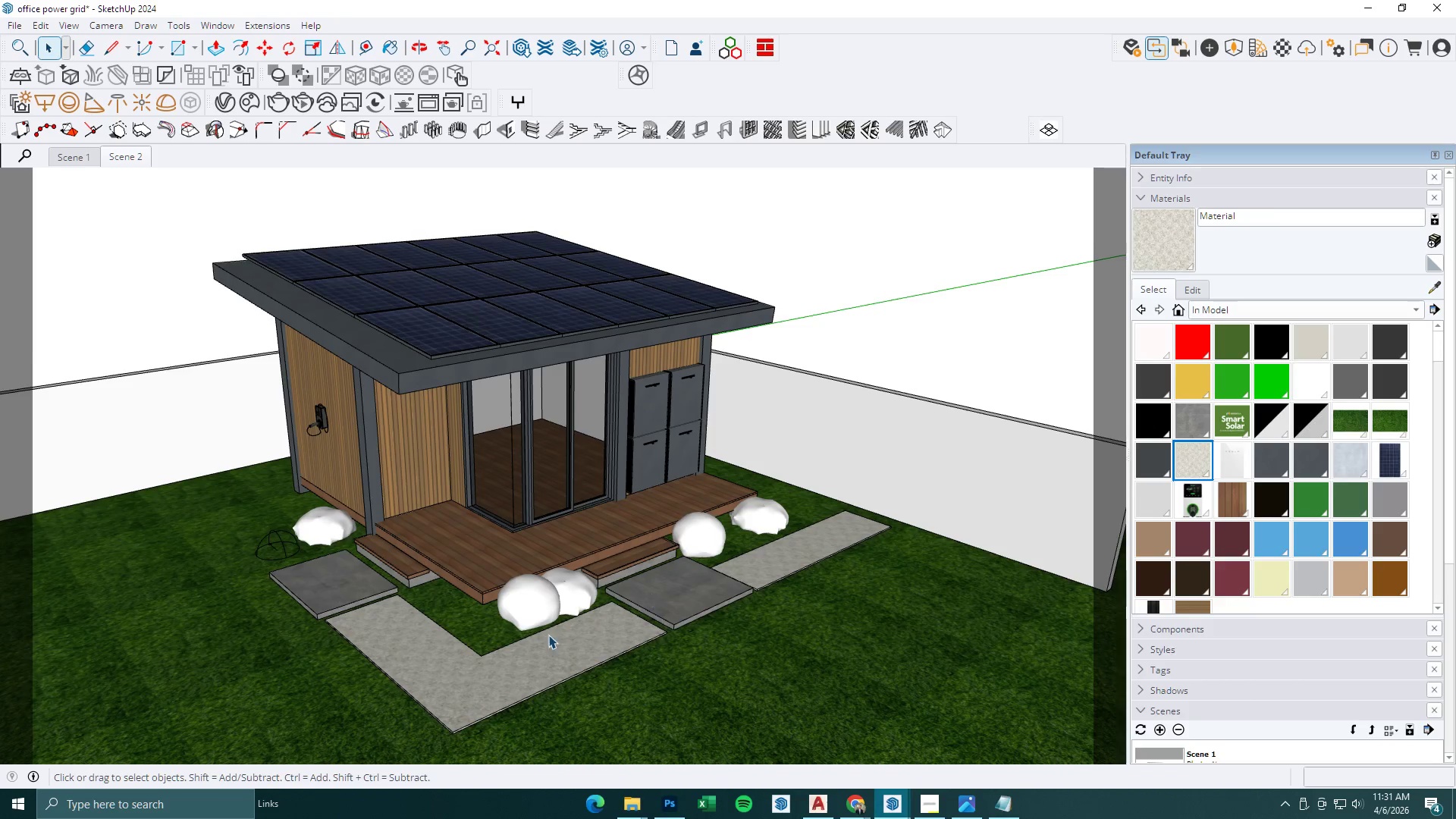 
scroll: coordinate [582, 555], scroll_direction: up, amount: 12.0
 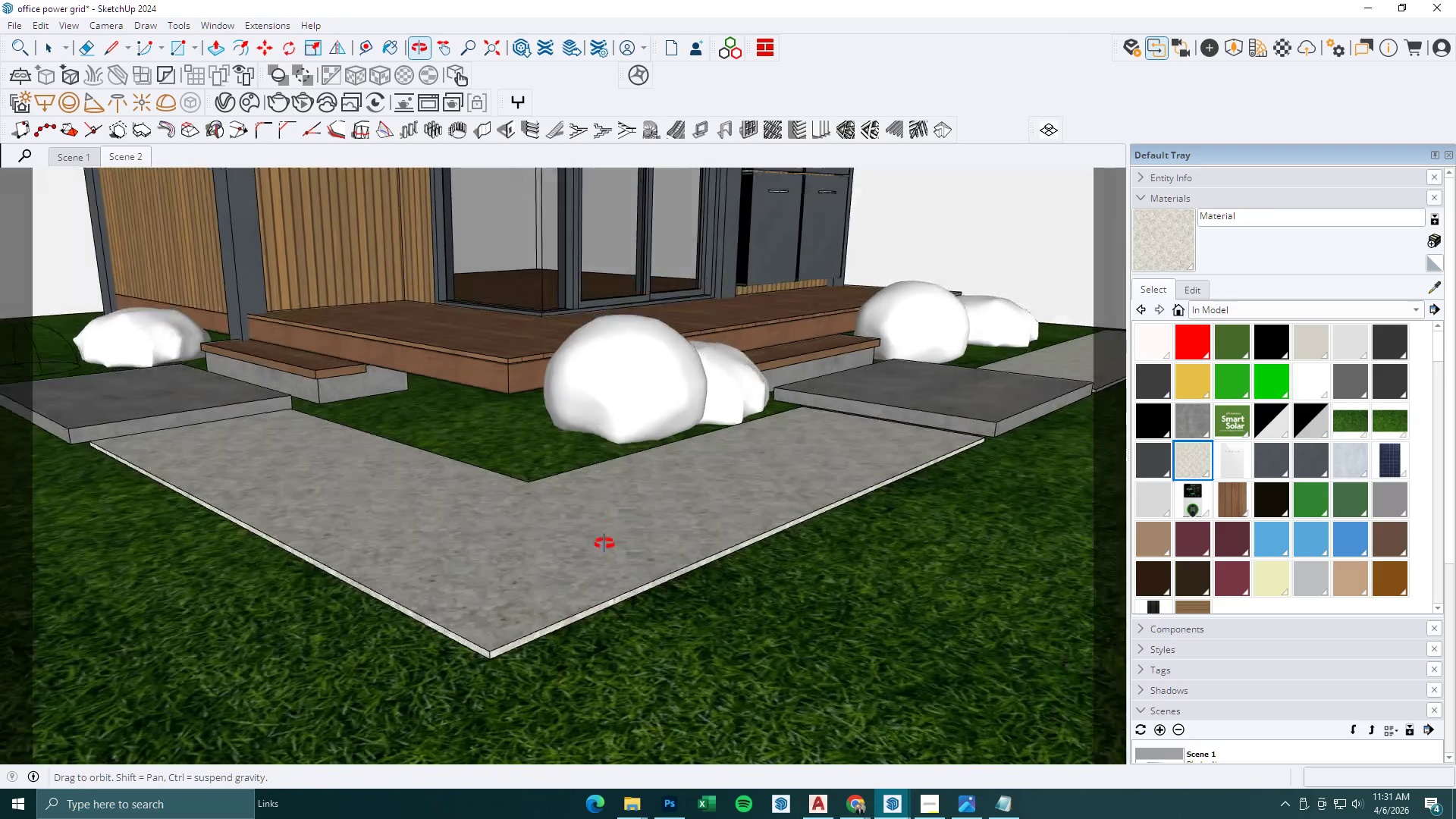 
key(Space)
 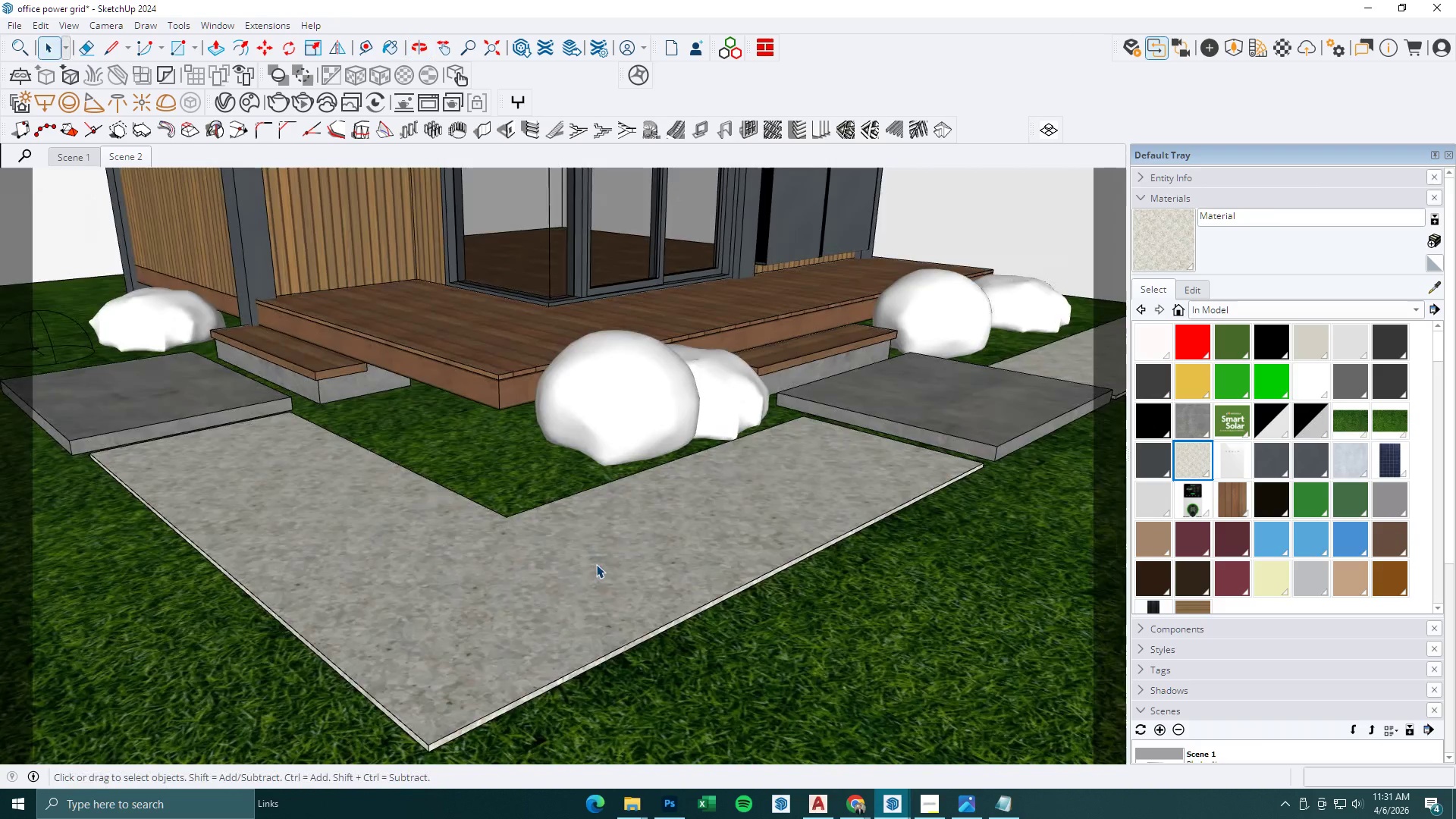 
key(Escape)
 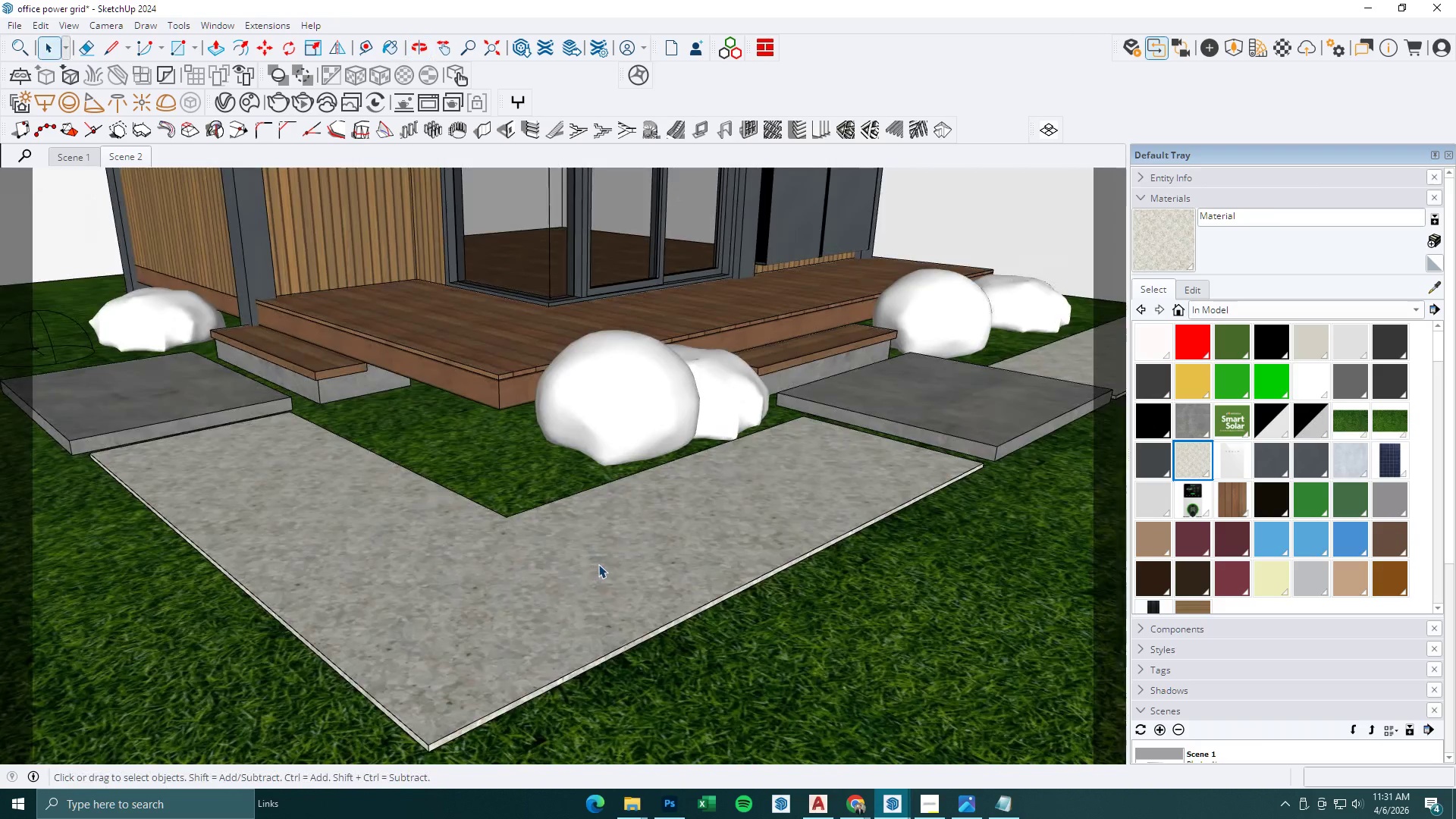 
left_click([600, 563])
 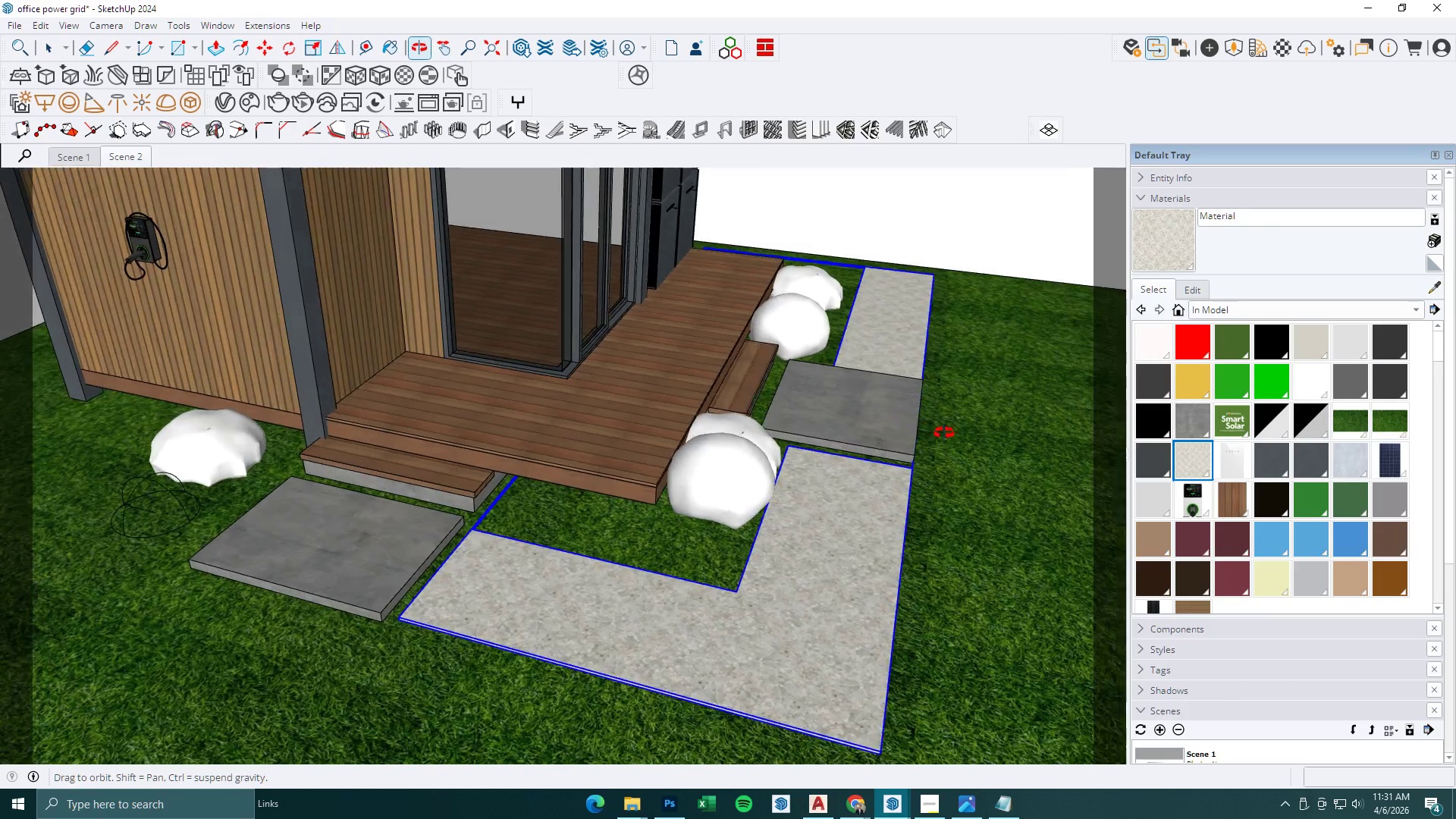 
scroll: coordinate [598, 564], scroll_direction: down, amount: 5.0
 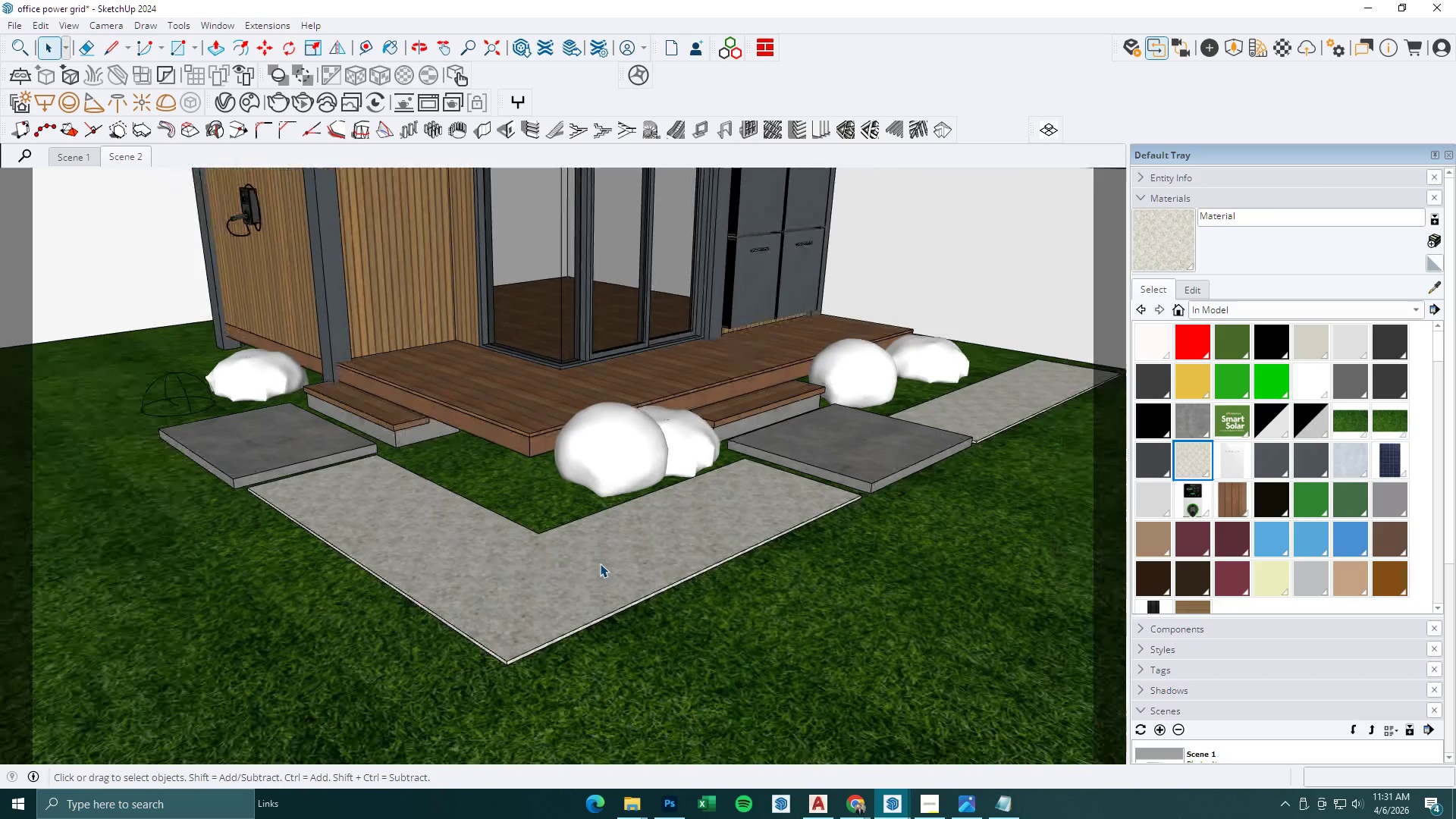 
key(Space)
 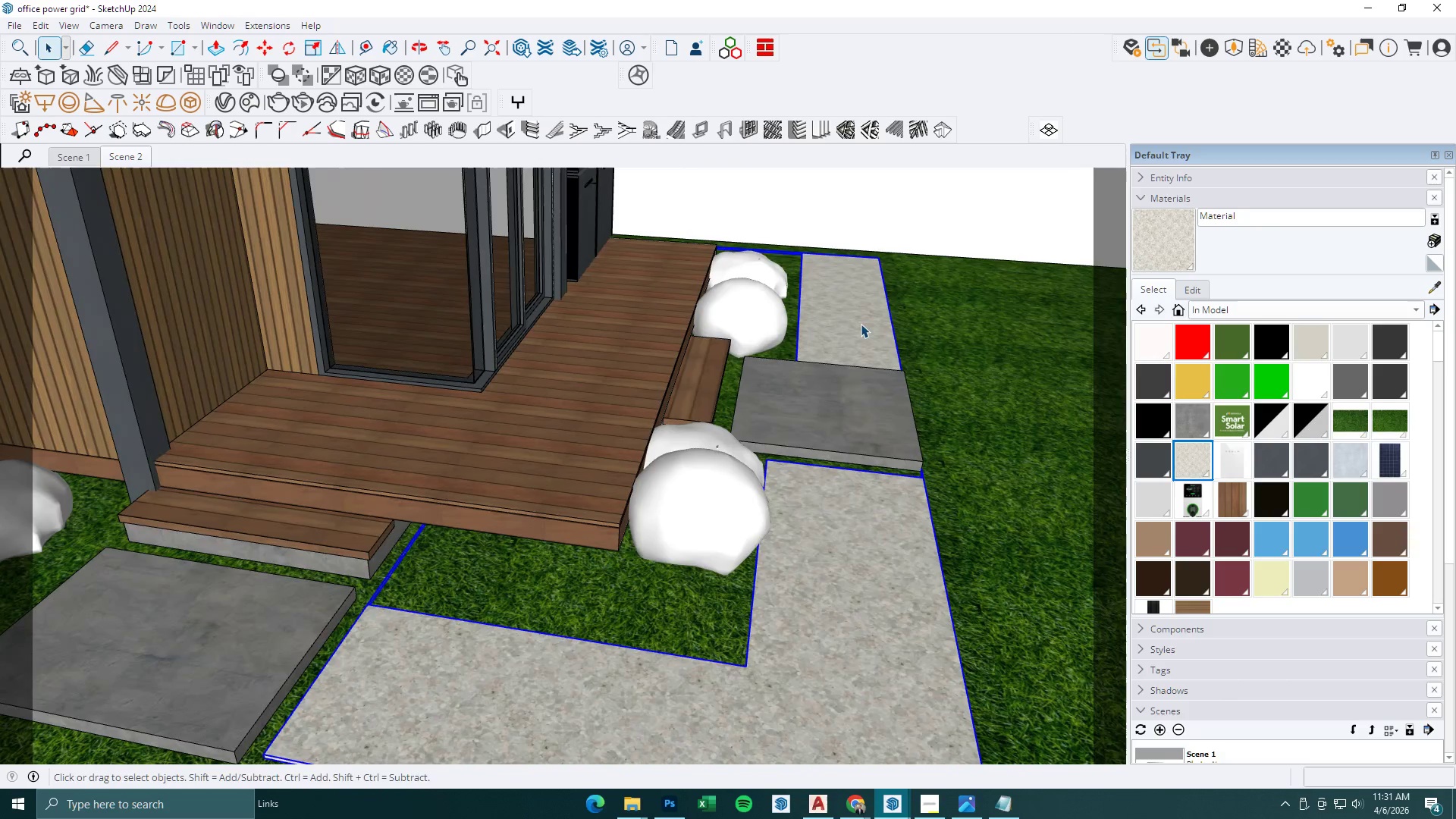 
key(Escape)
 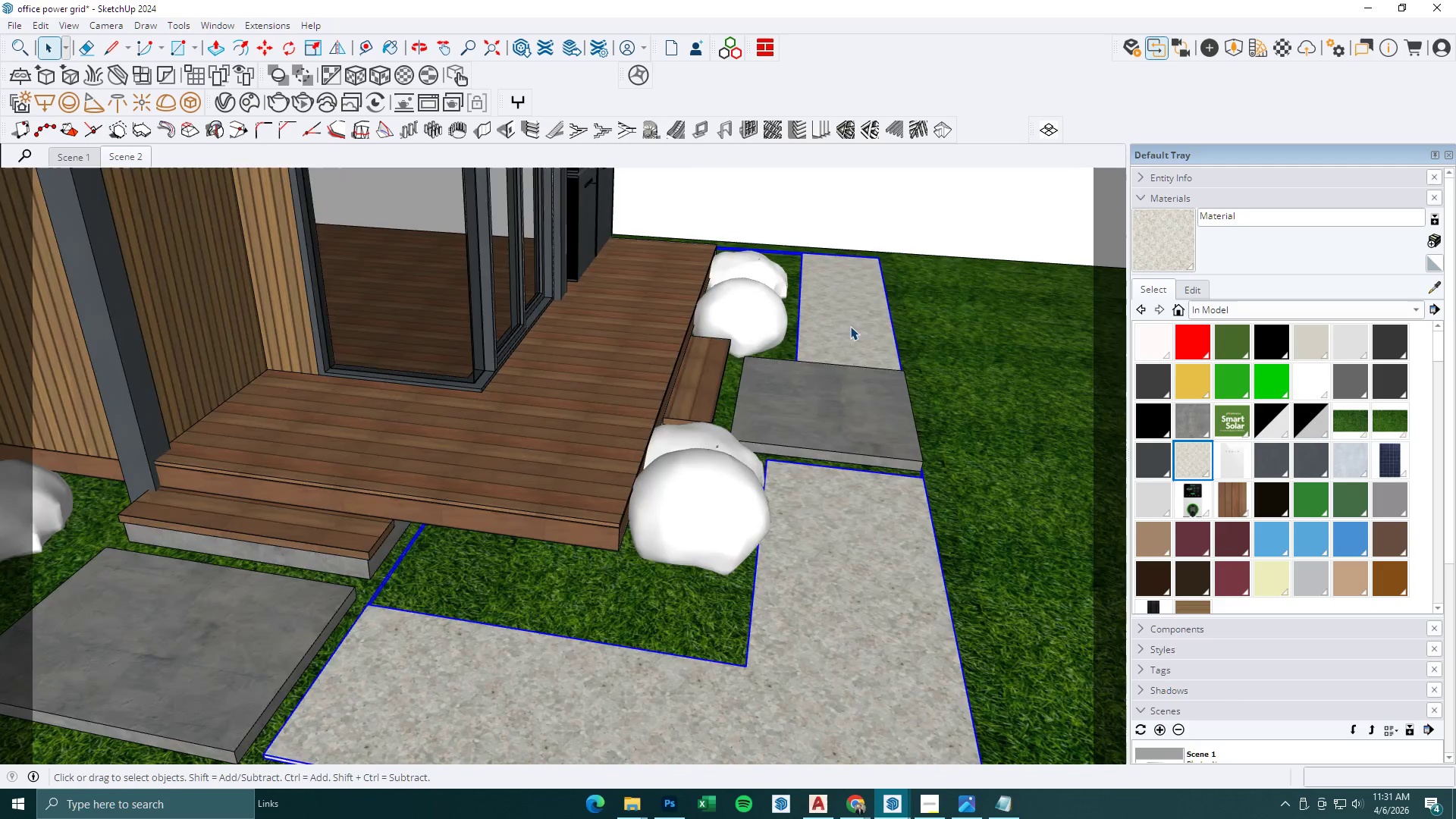 
double_click([850, 326])
 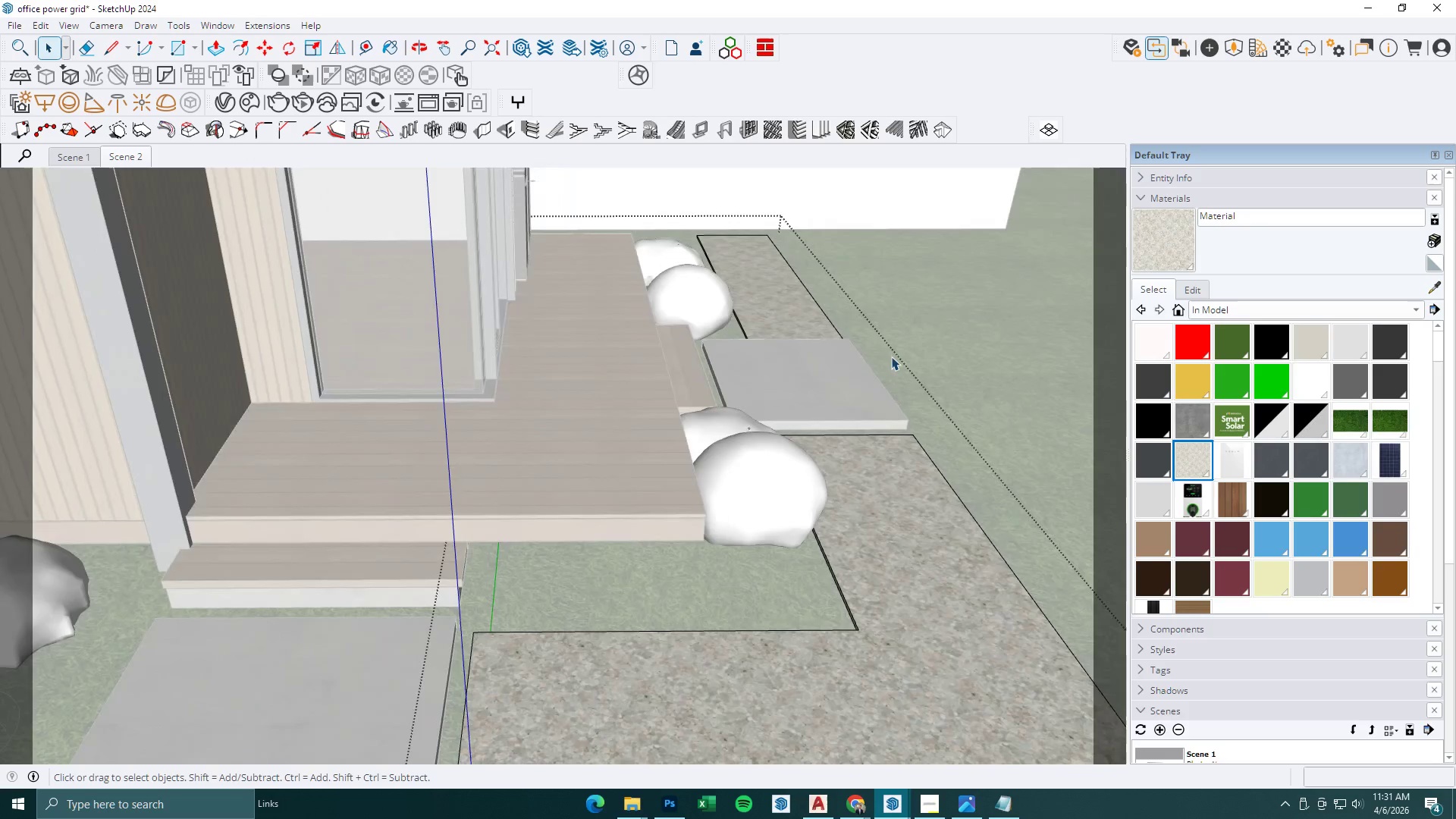 
scroll: coordinate [863, 324], scroll_direction: up, amount: 2.0
 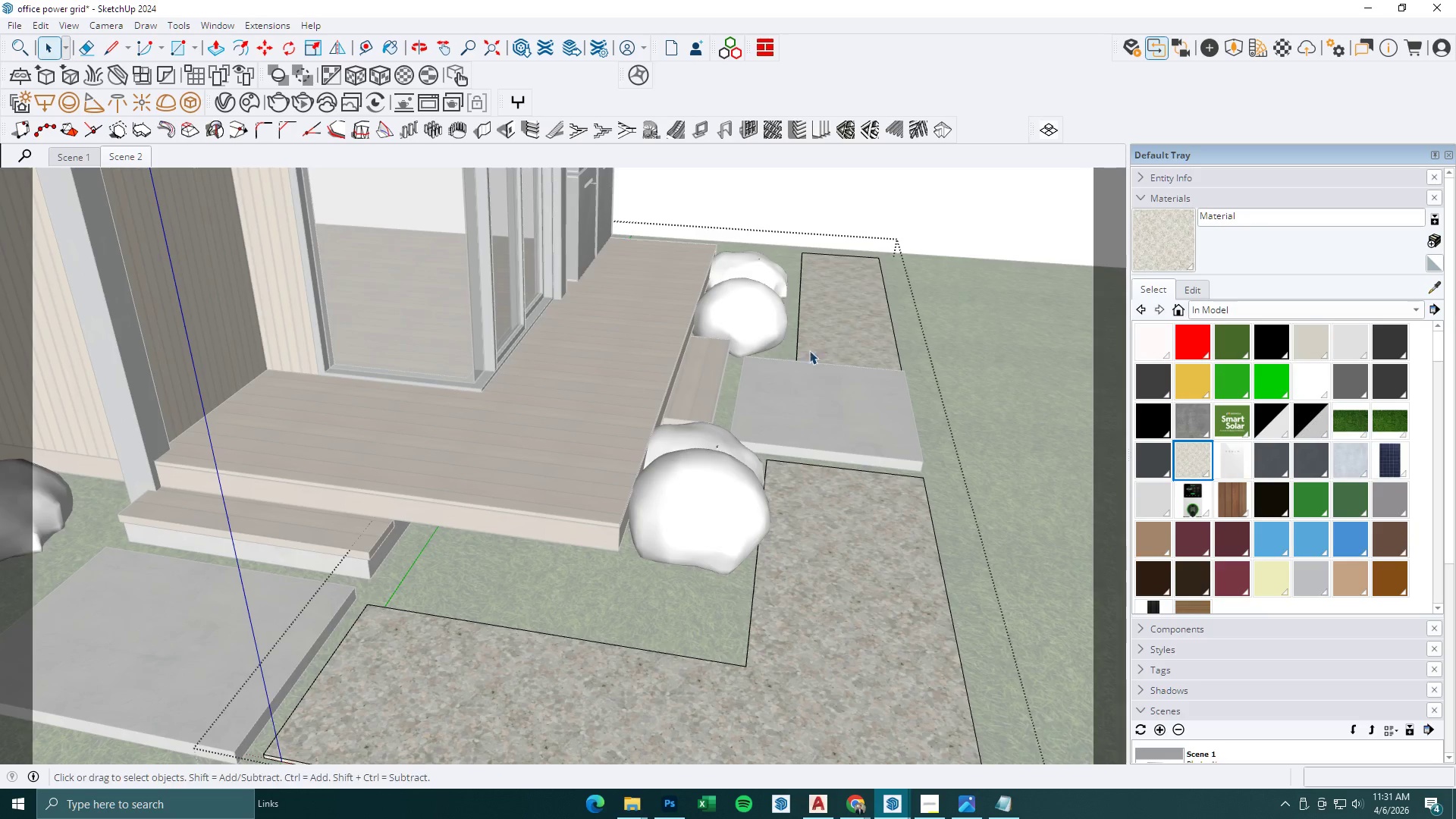 
key(P)
 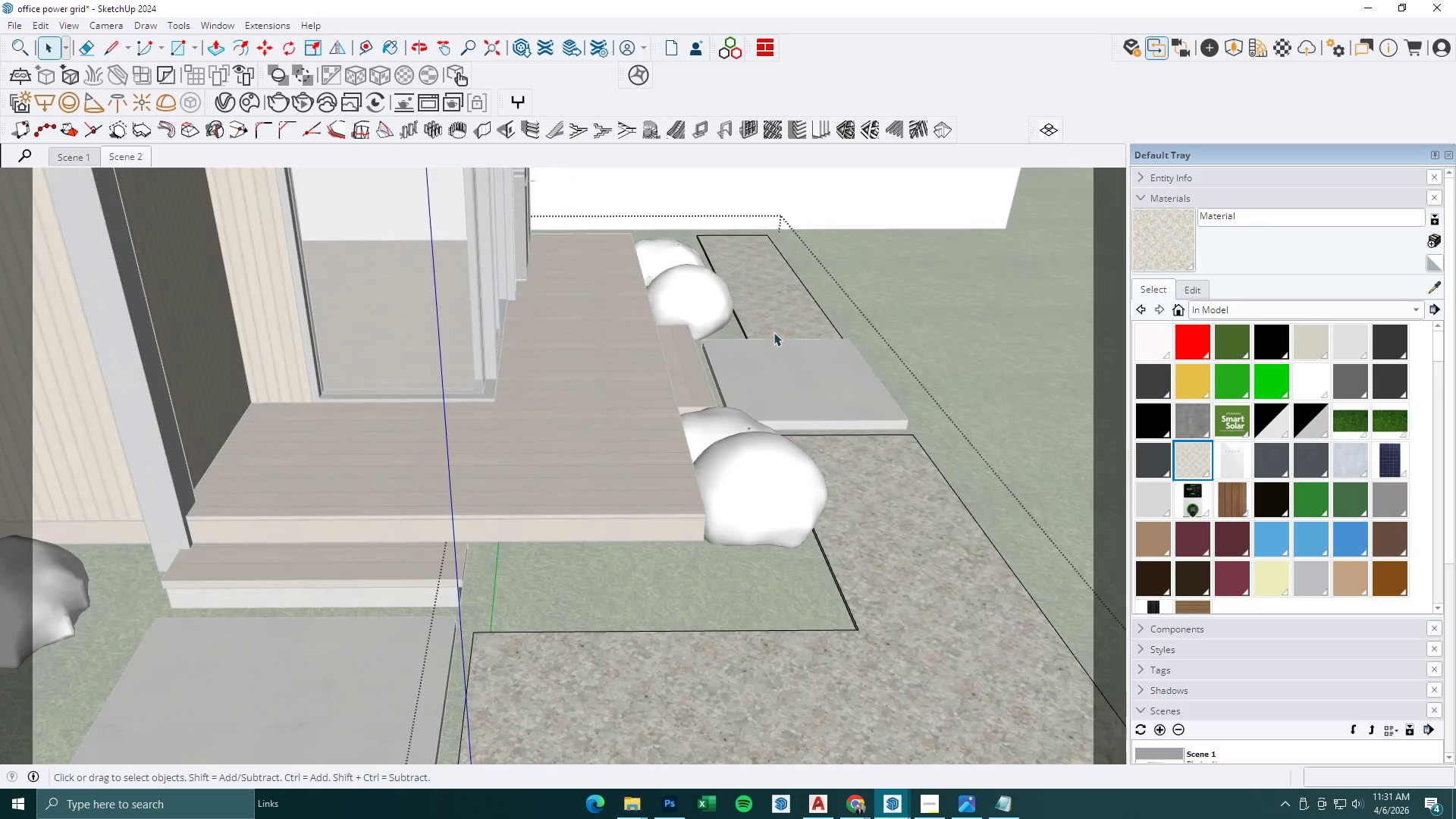 
scroll: coordinate [742, 335], scroll_direction: up, amount: 6.0
 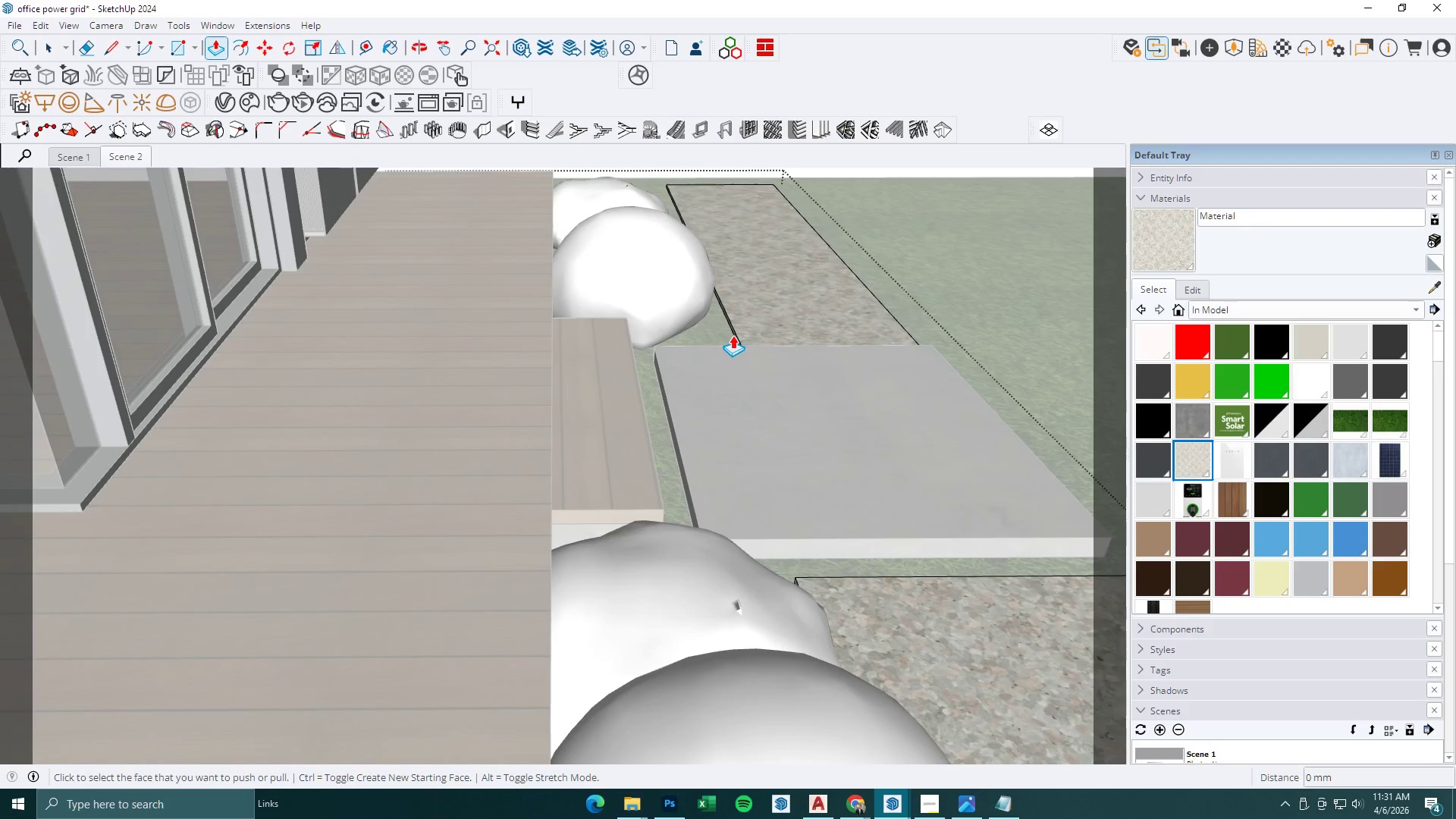 
left_click([733, 335])
 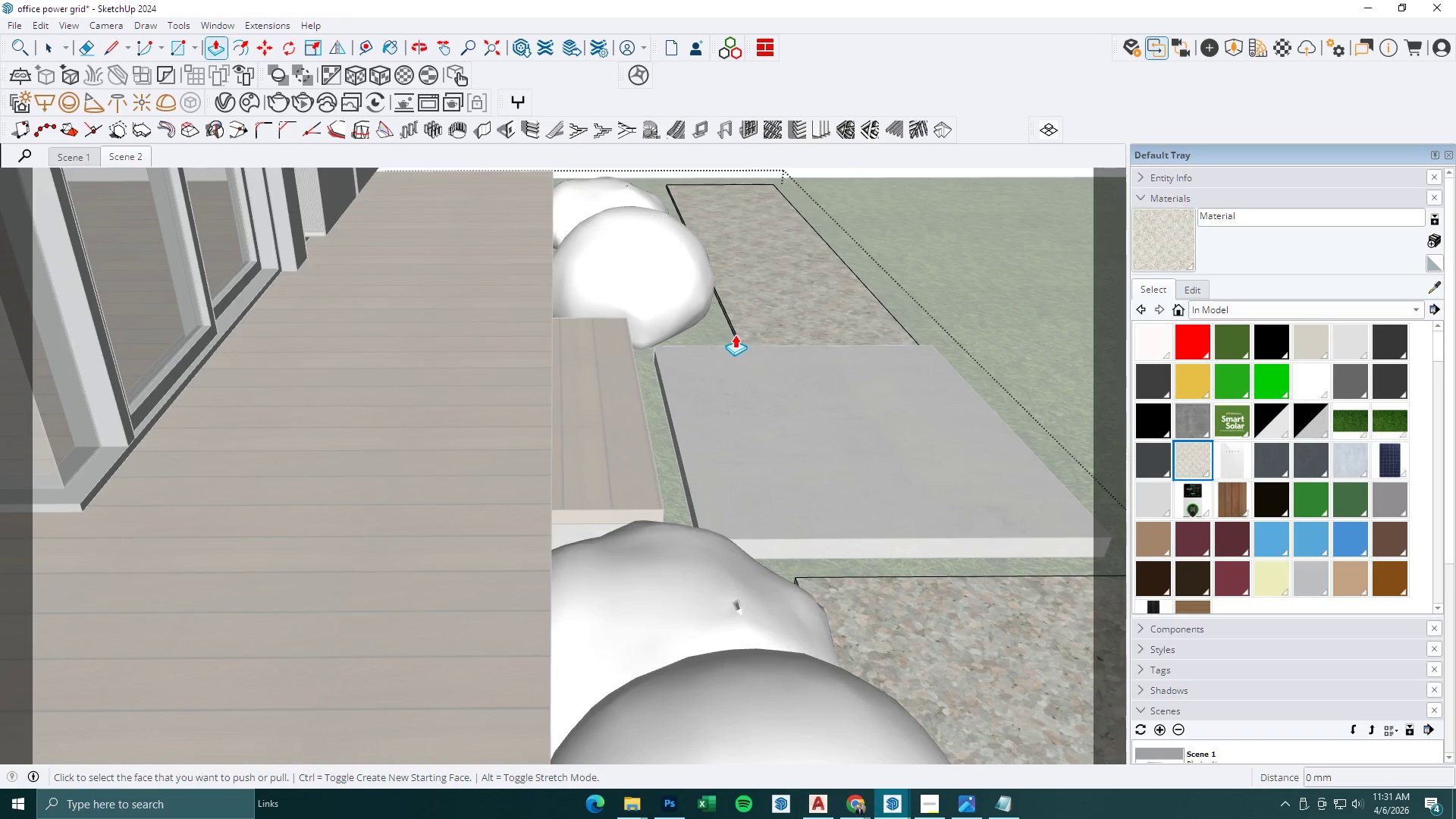 
left_click([733, 334])
 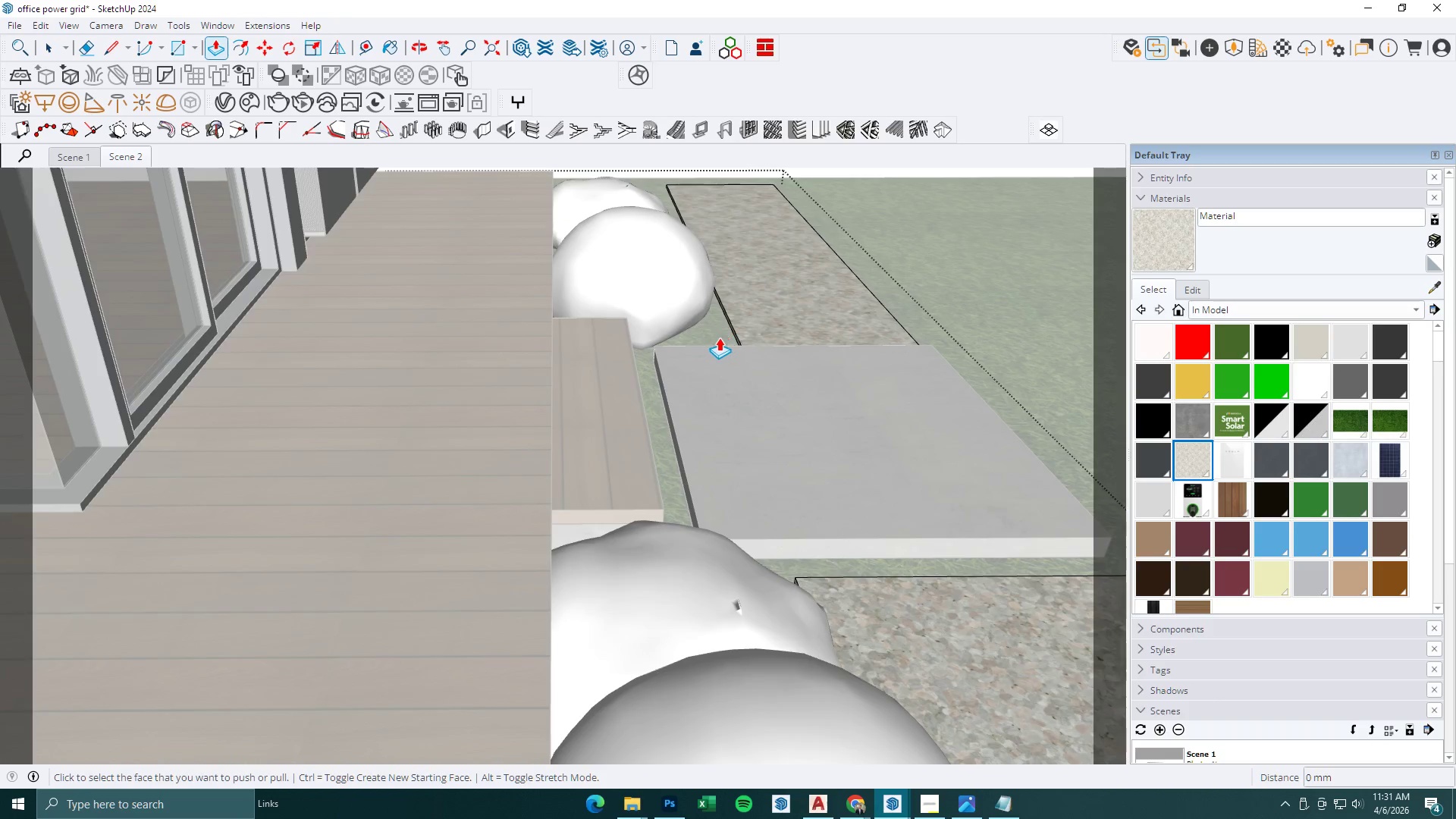 
scroll: coordinate [730, 334], scroll_direction: up, amount: 6.0
 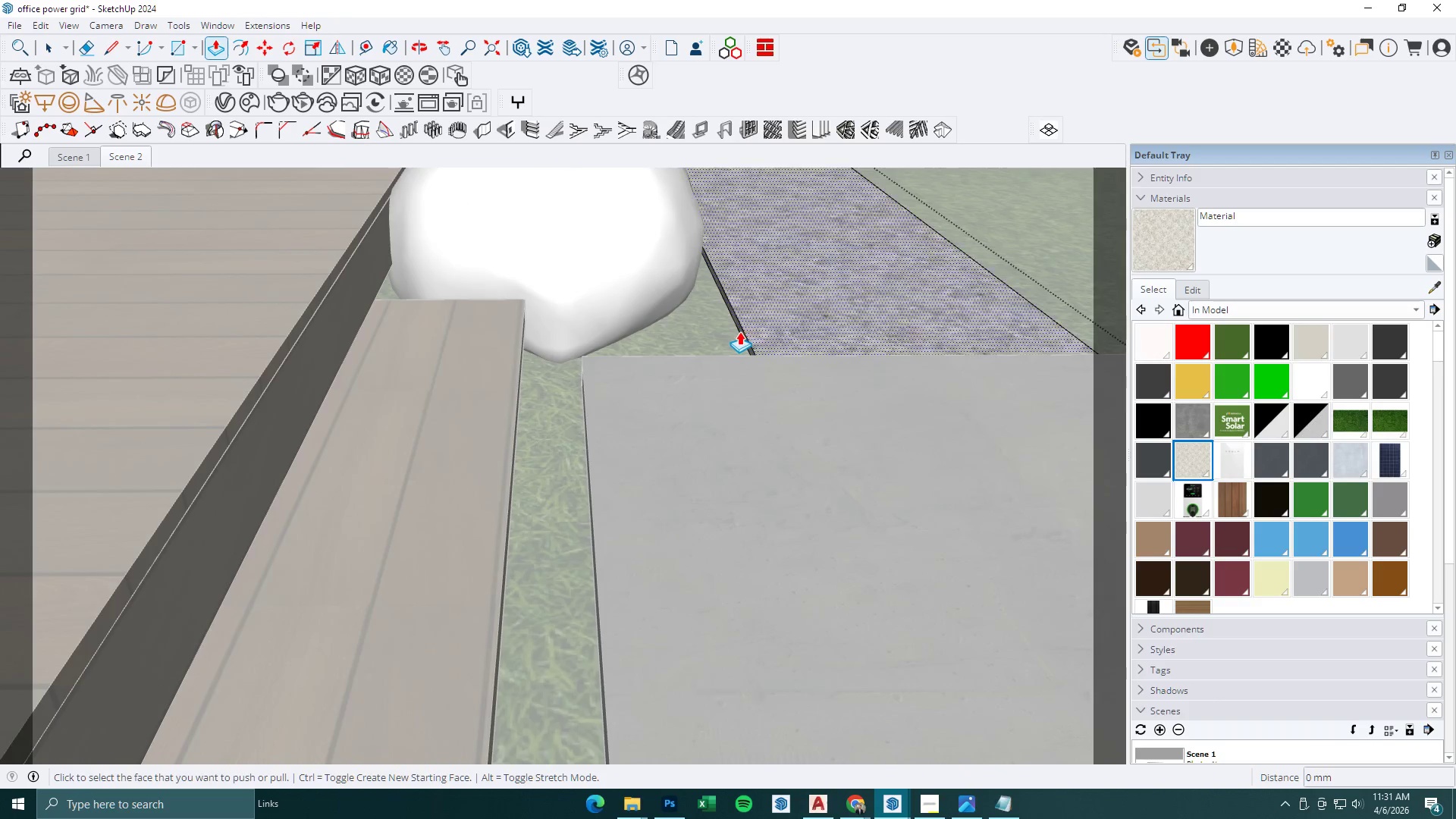 
left_click([739, 331])
 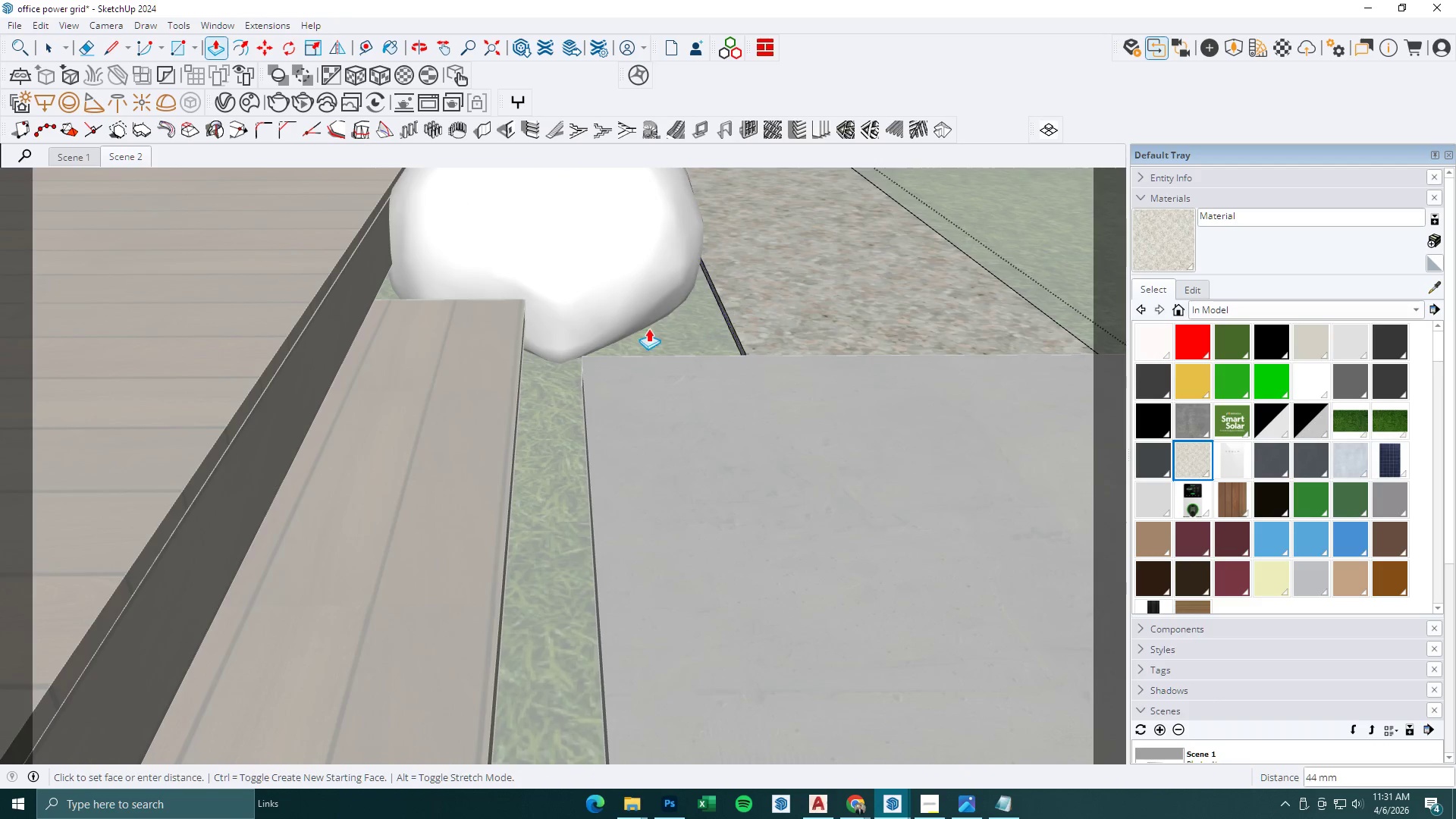 
scroll: coordinate [669, 357], scroll_direction: down, amount: 10.0
 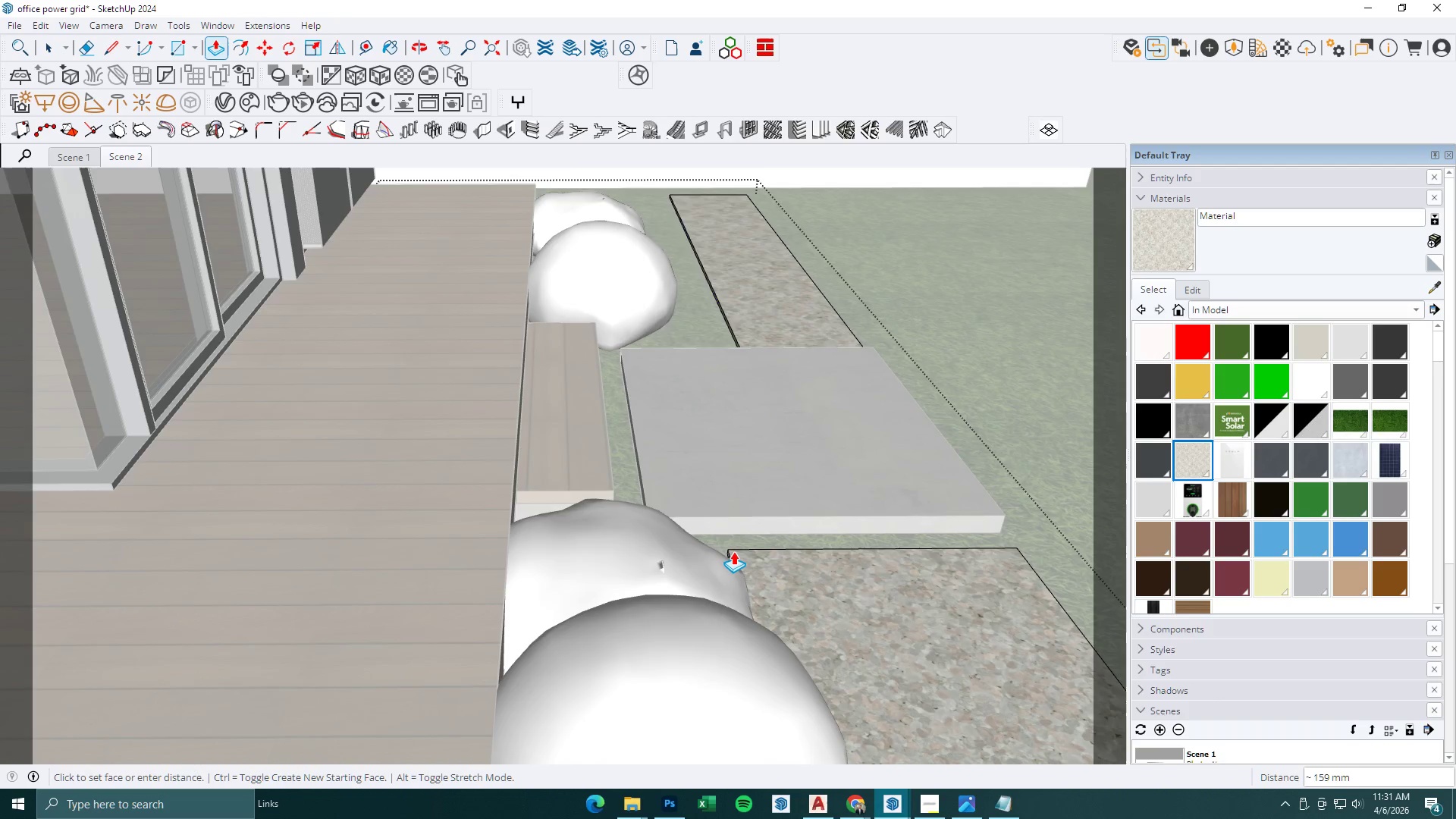 
left_click([733, 550])
 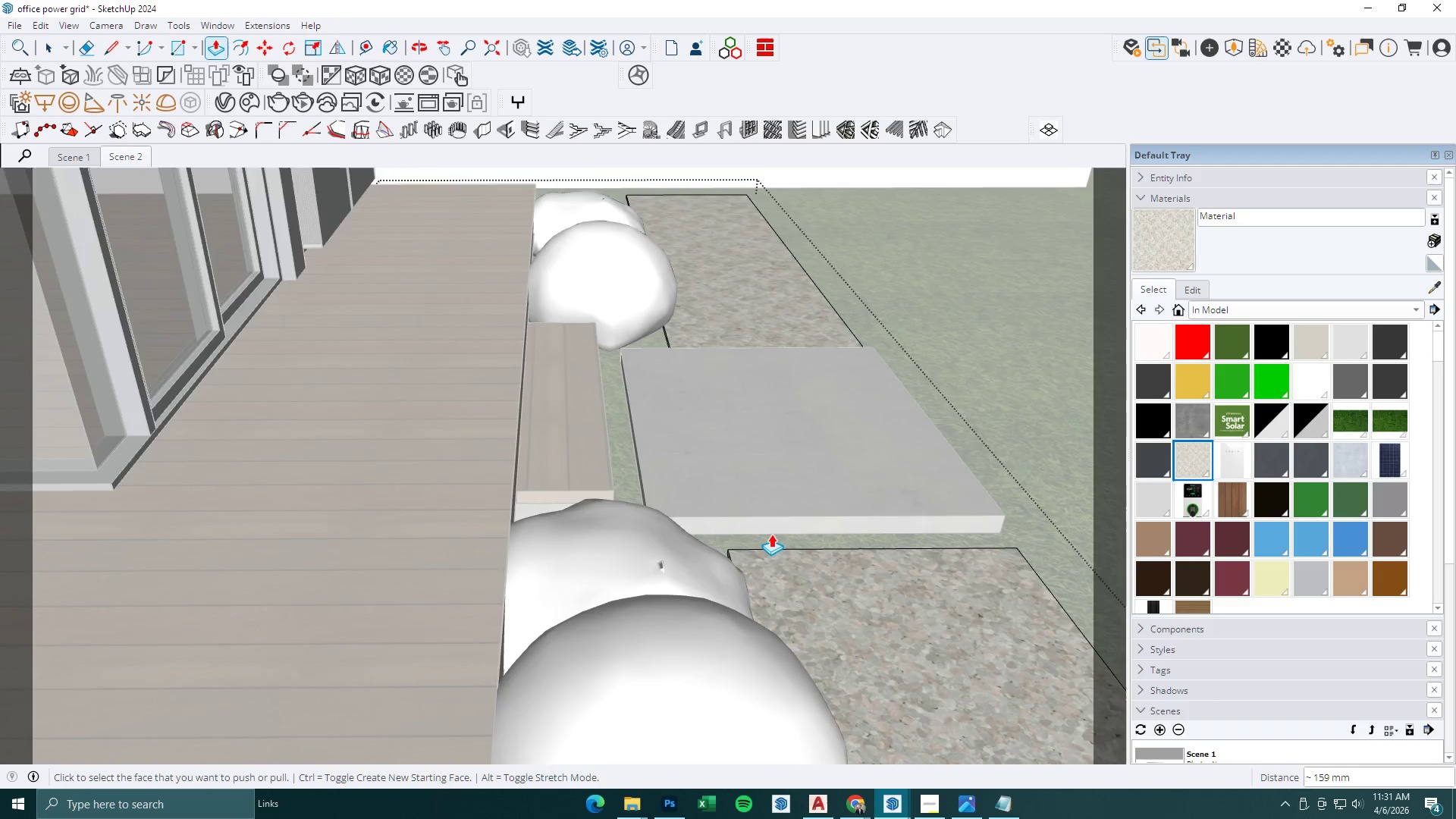 
key(Space)
 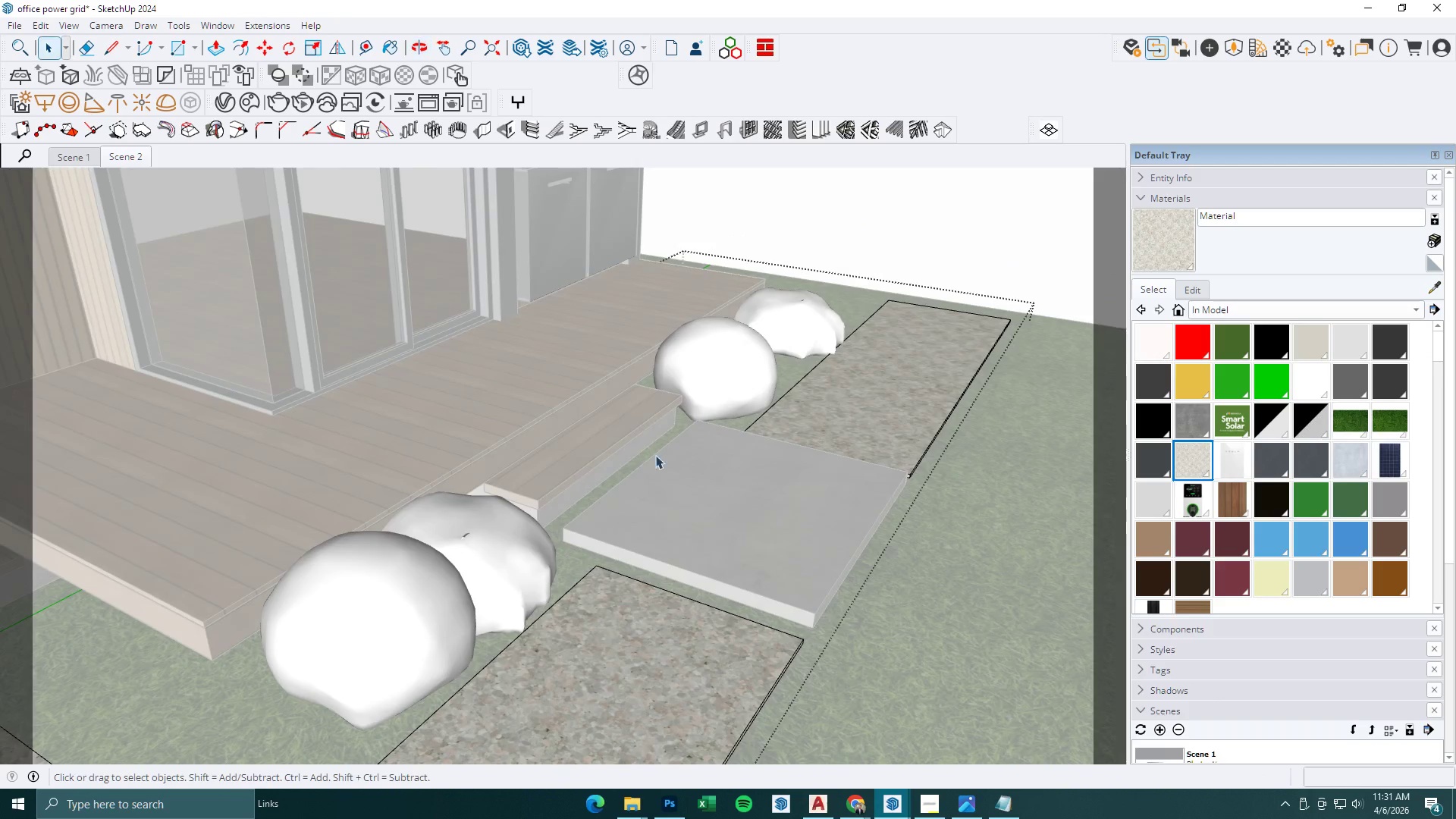 
key(Escape)
 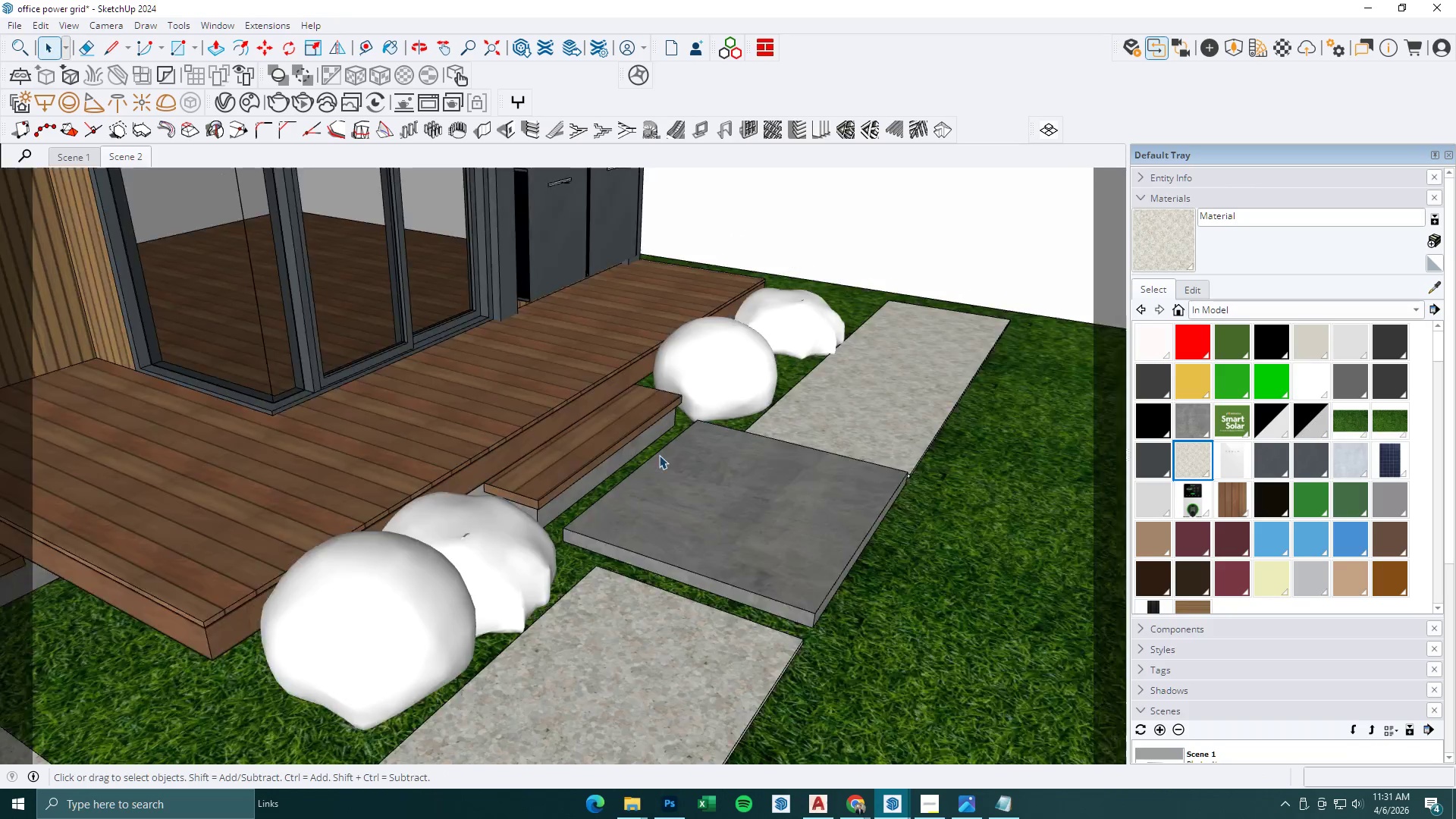 
scroll: coordinate [795, 519], scroll_direction: down, amount: 4.0
 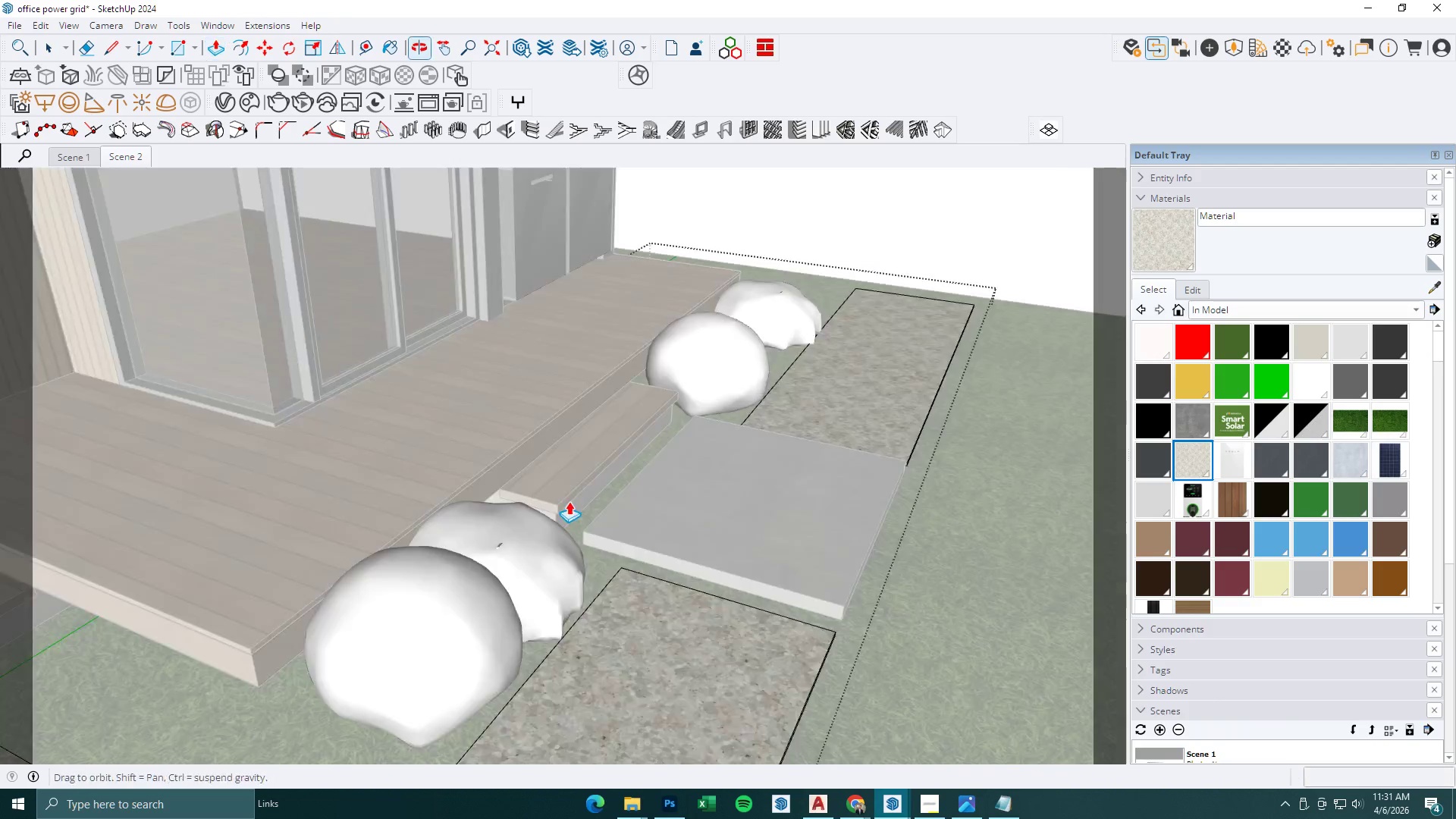 
key(Escape)
 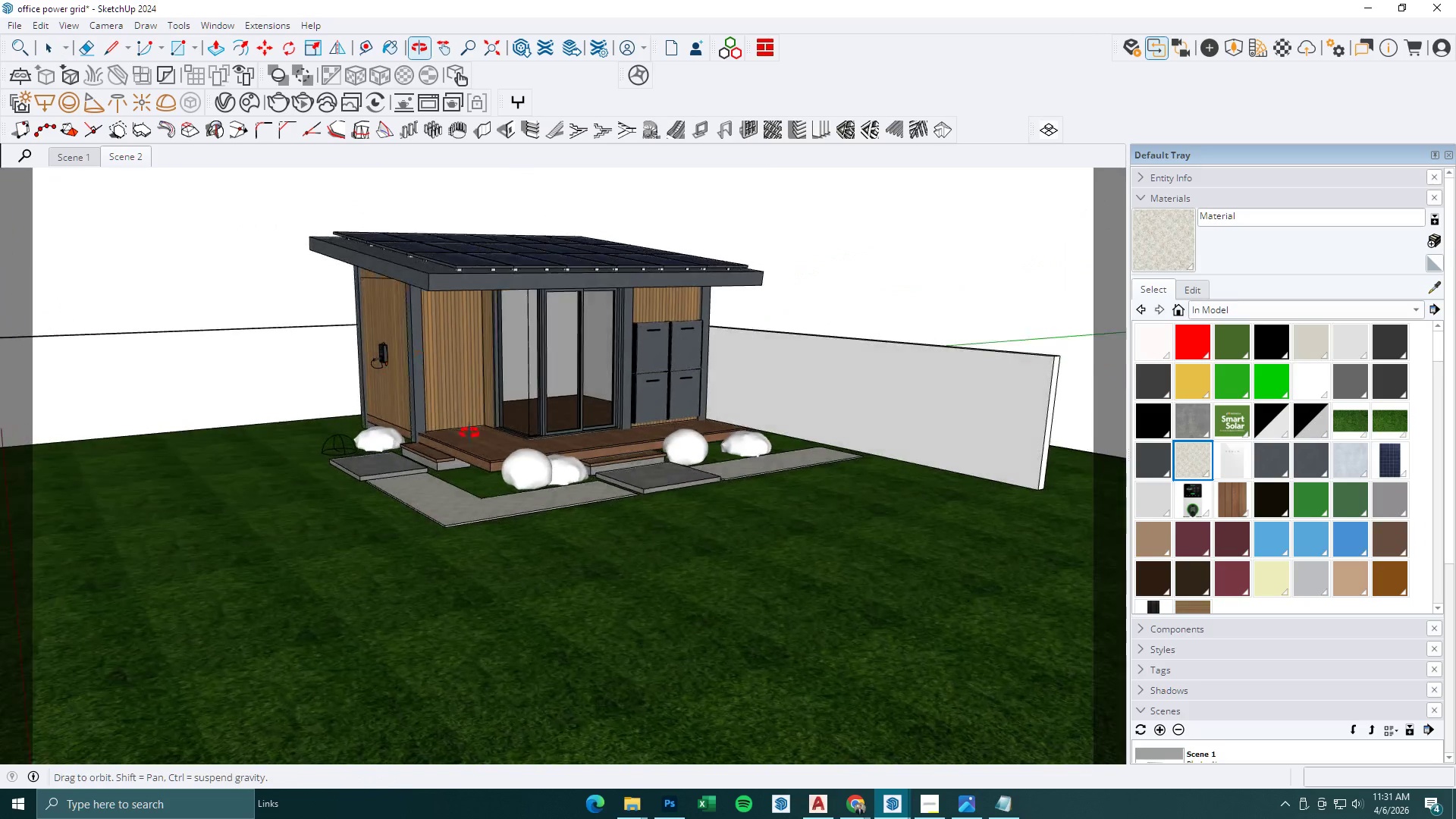 
scroll: coordinate [668, 486], scroll_direction: down, amount: 12.0
 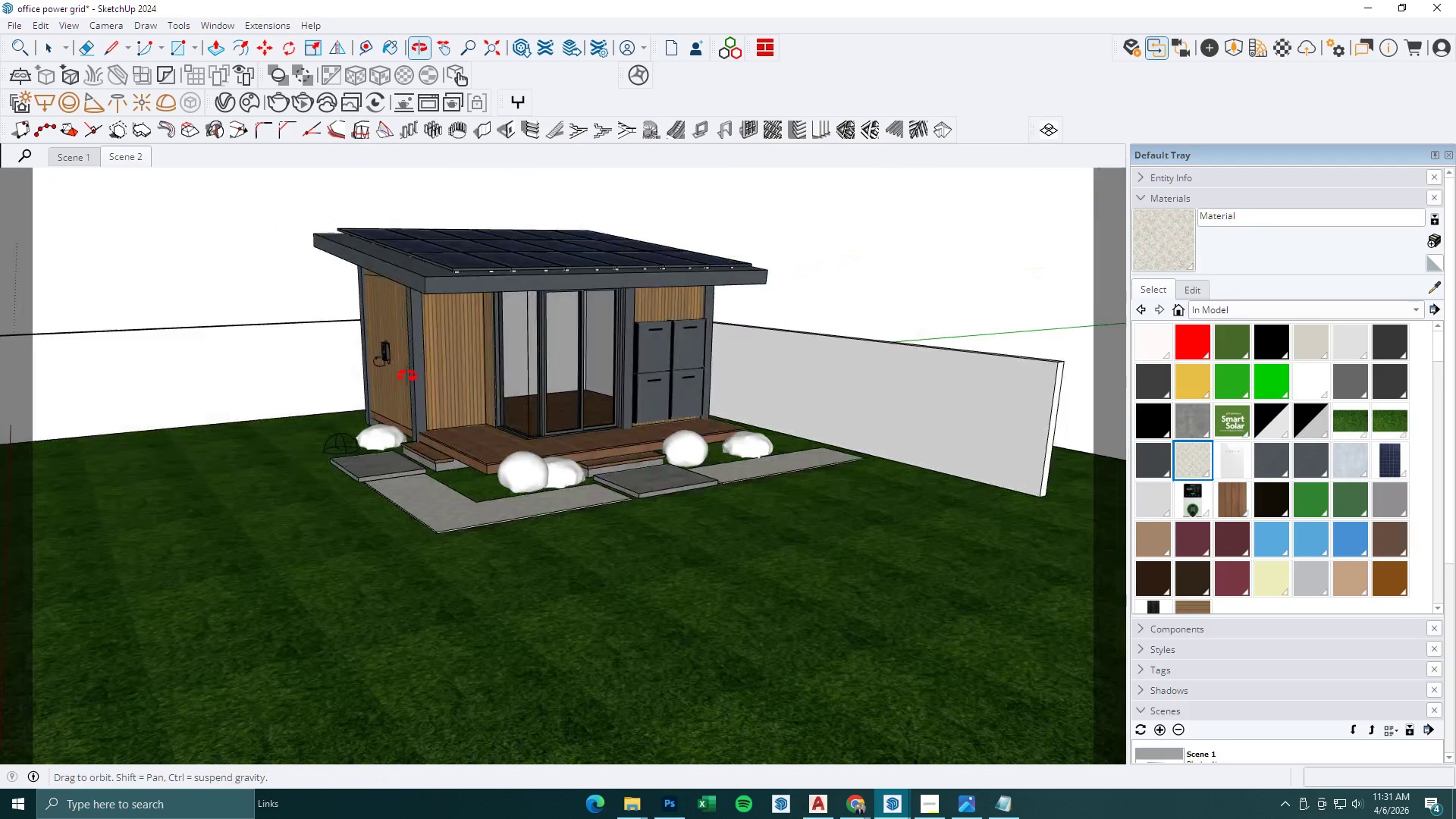 
key(Space)
 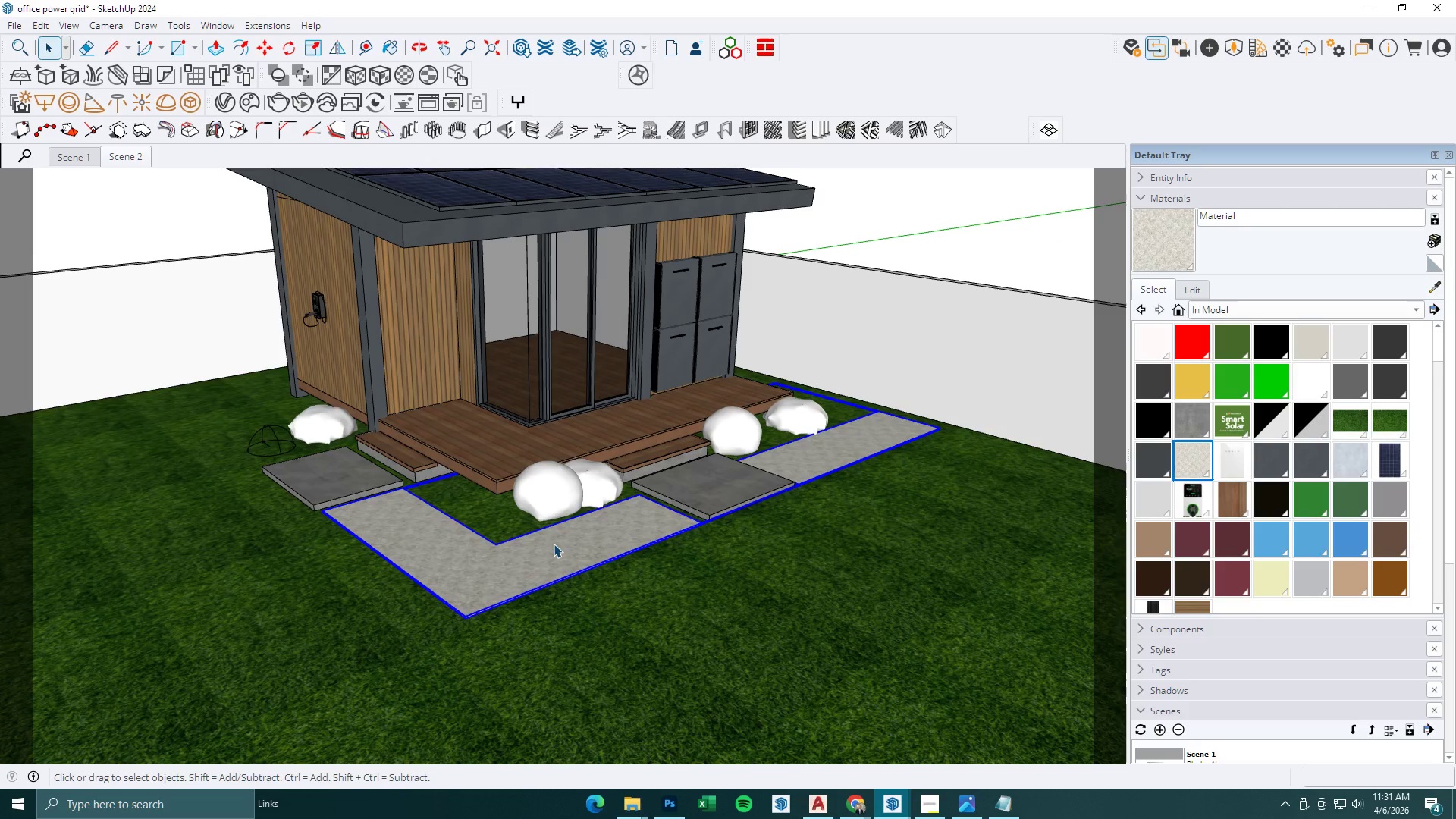 
key(Escape)
 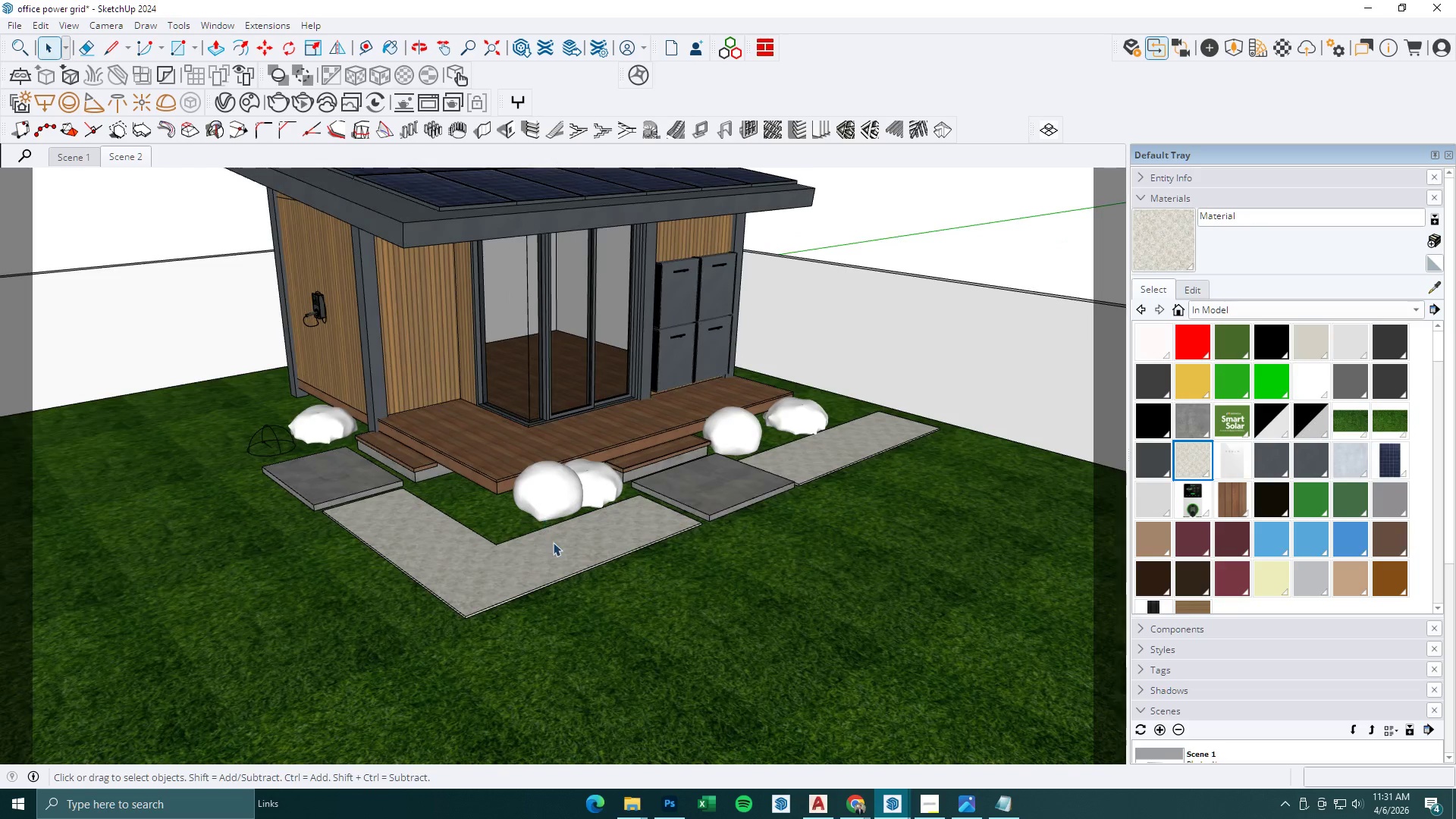 
left_click([554, 544])
 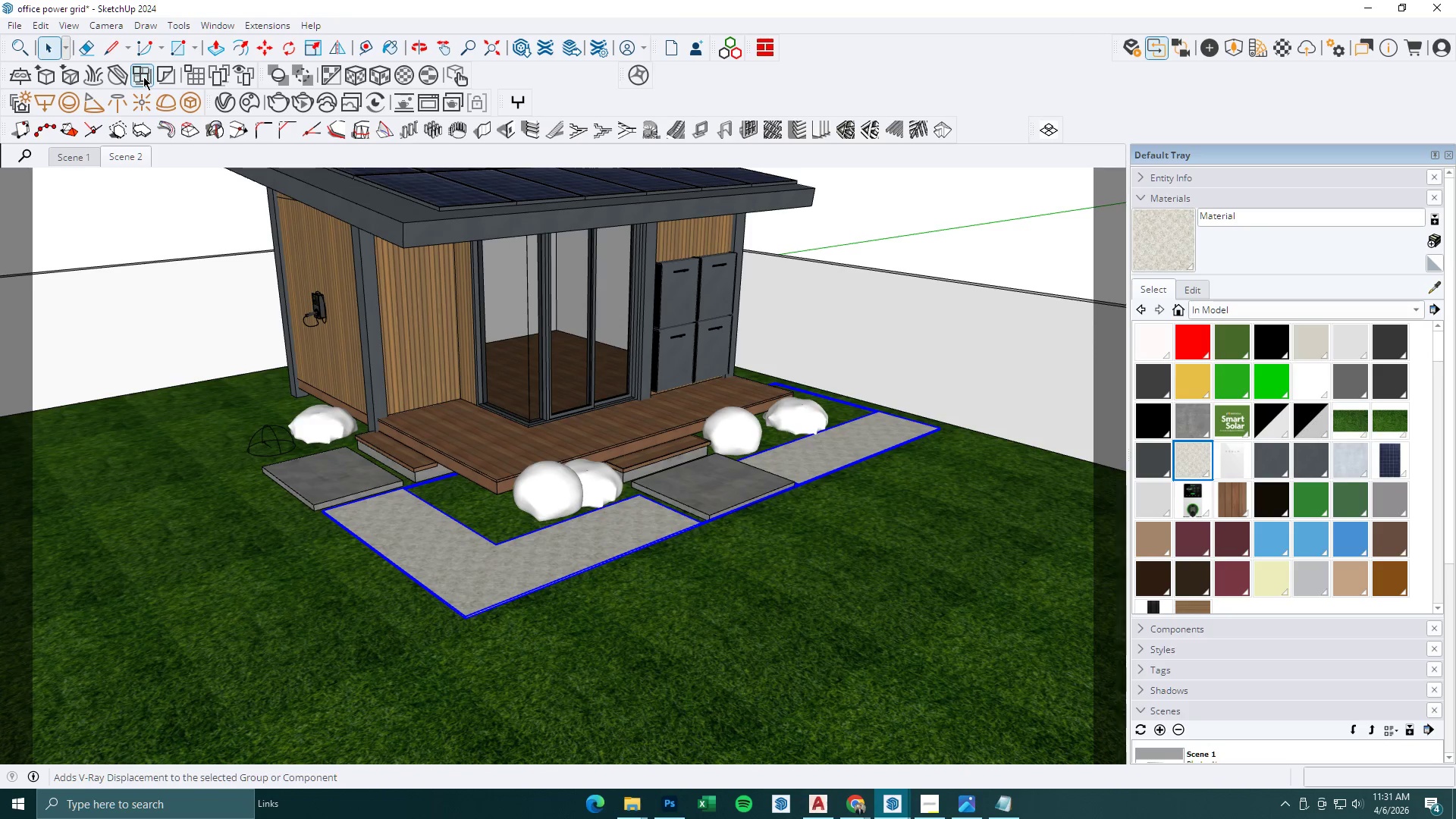 
scroll: coordinate [537, 506], scroll_direction: up, amount: 3.0
 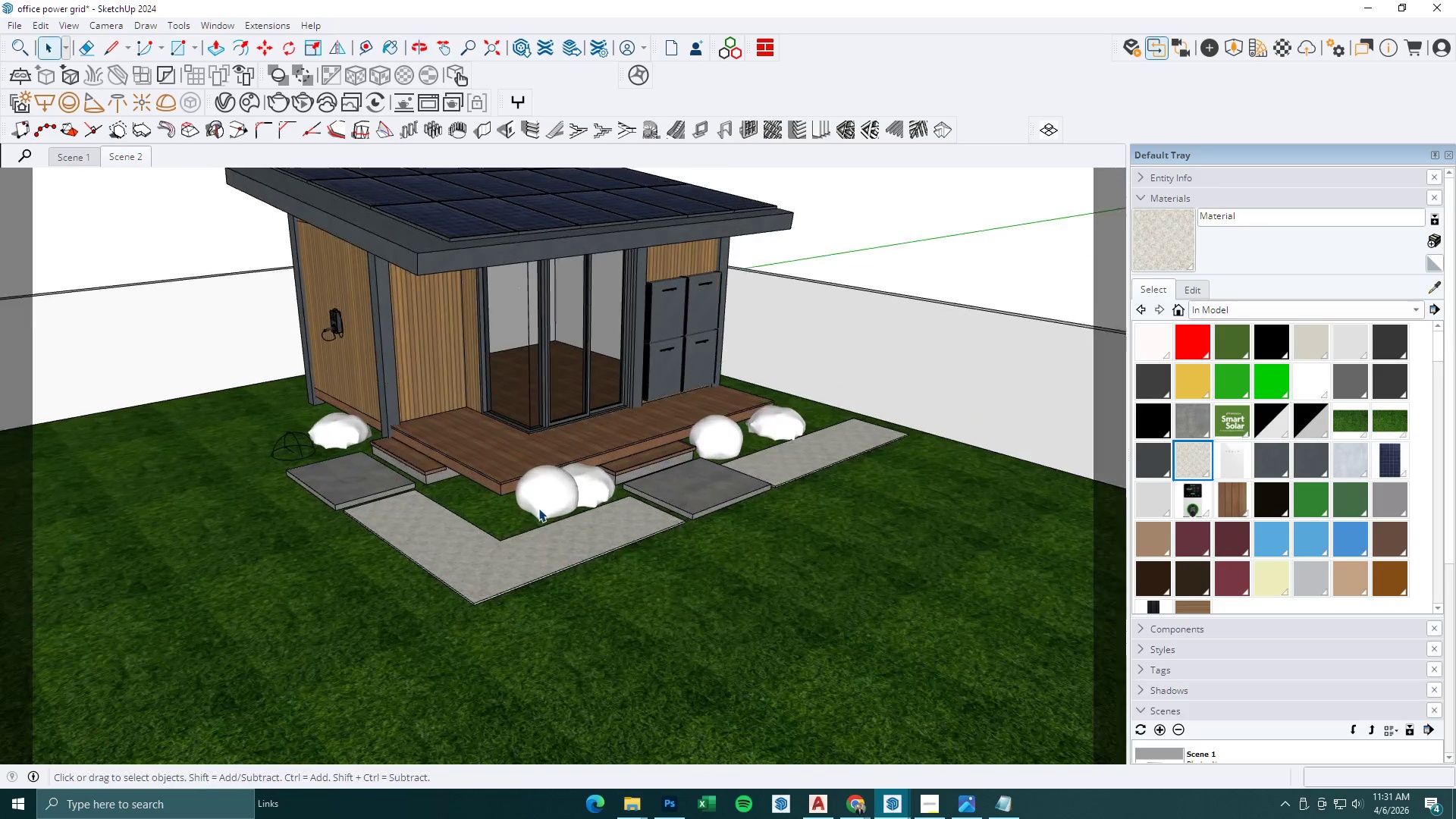 
wait(5.22)
 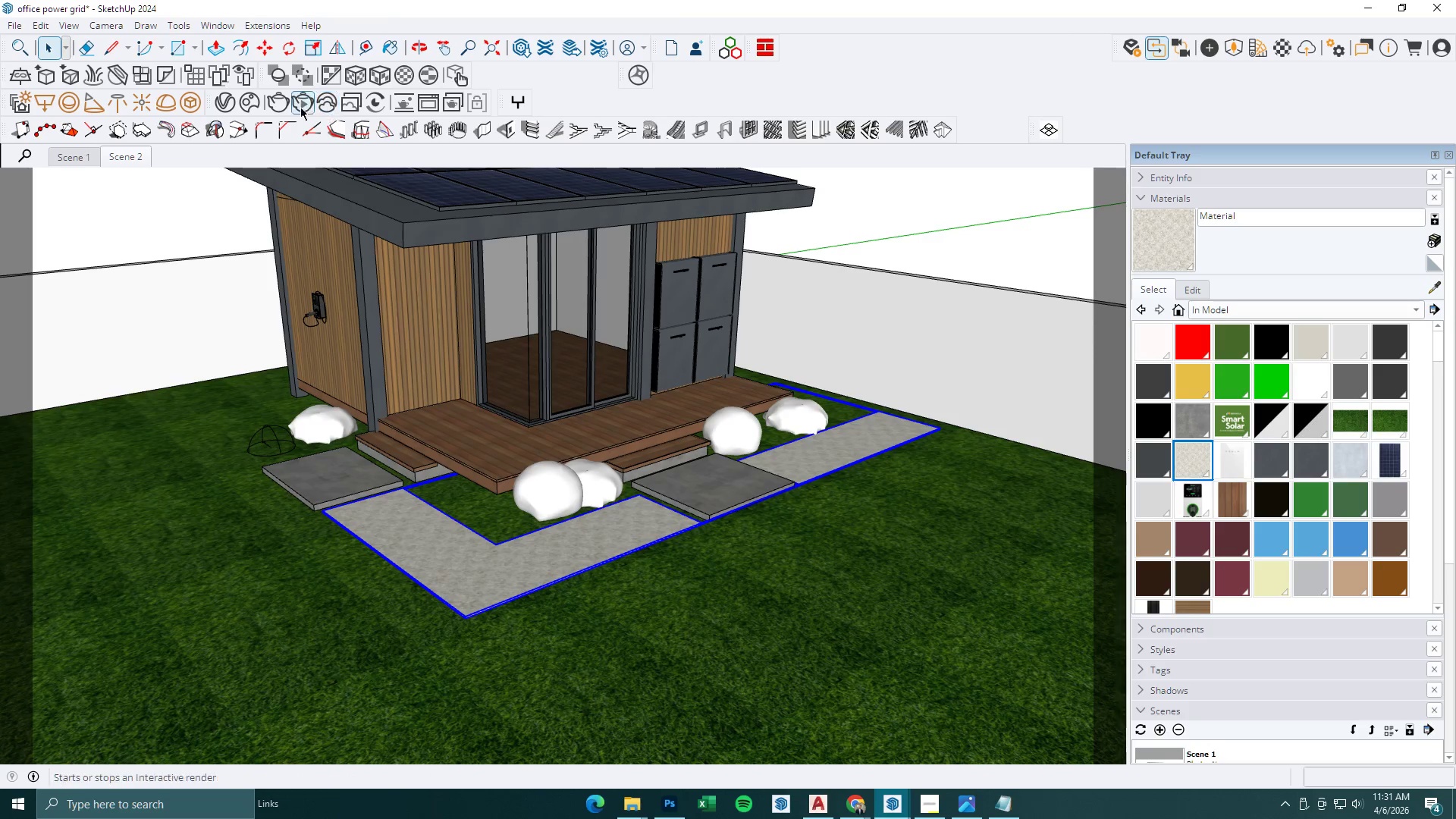 
left_click([143, 77])
 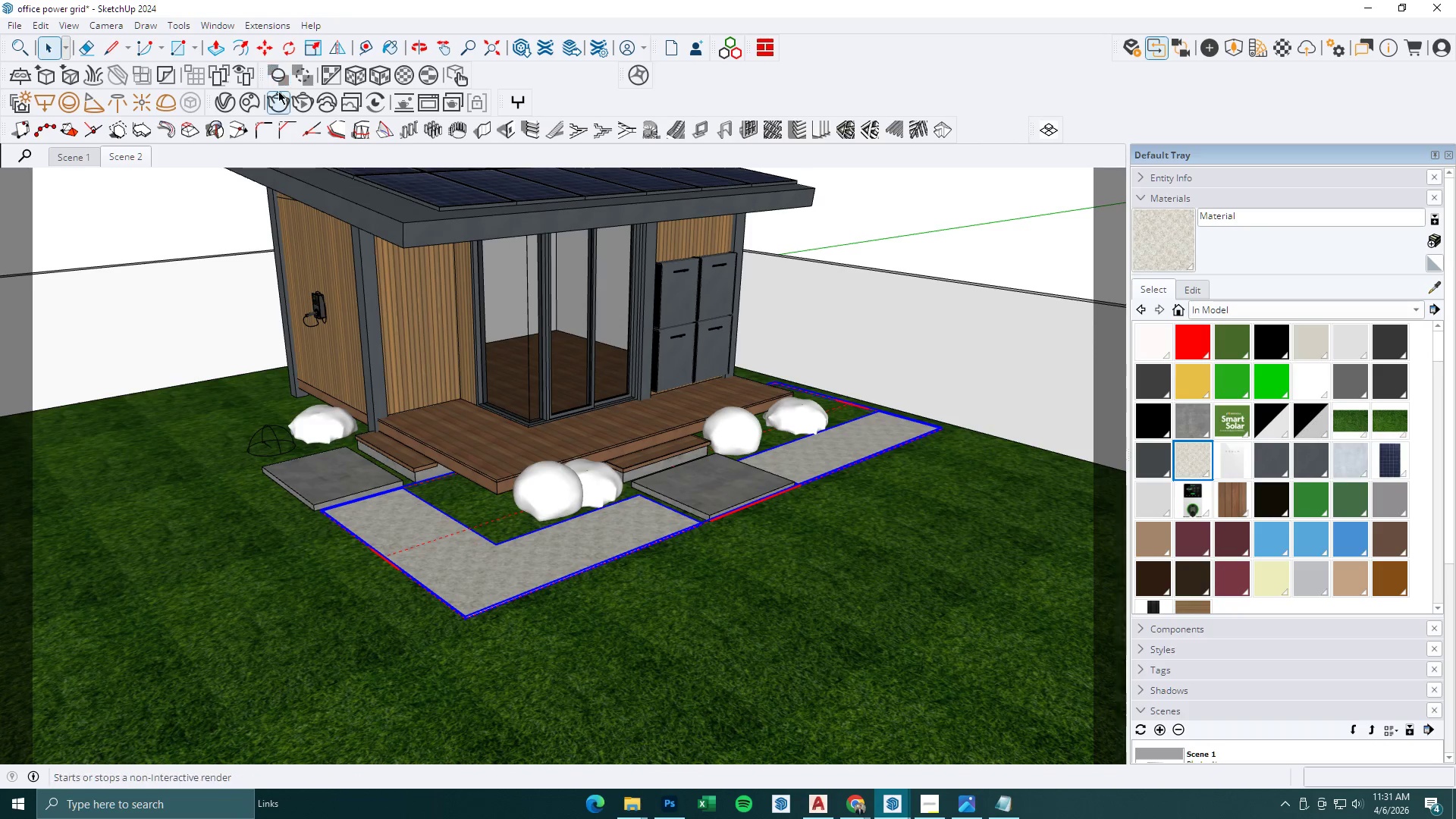 
left_click([223, 98])
 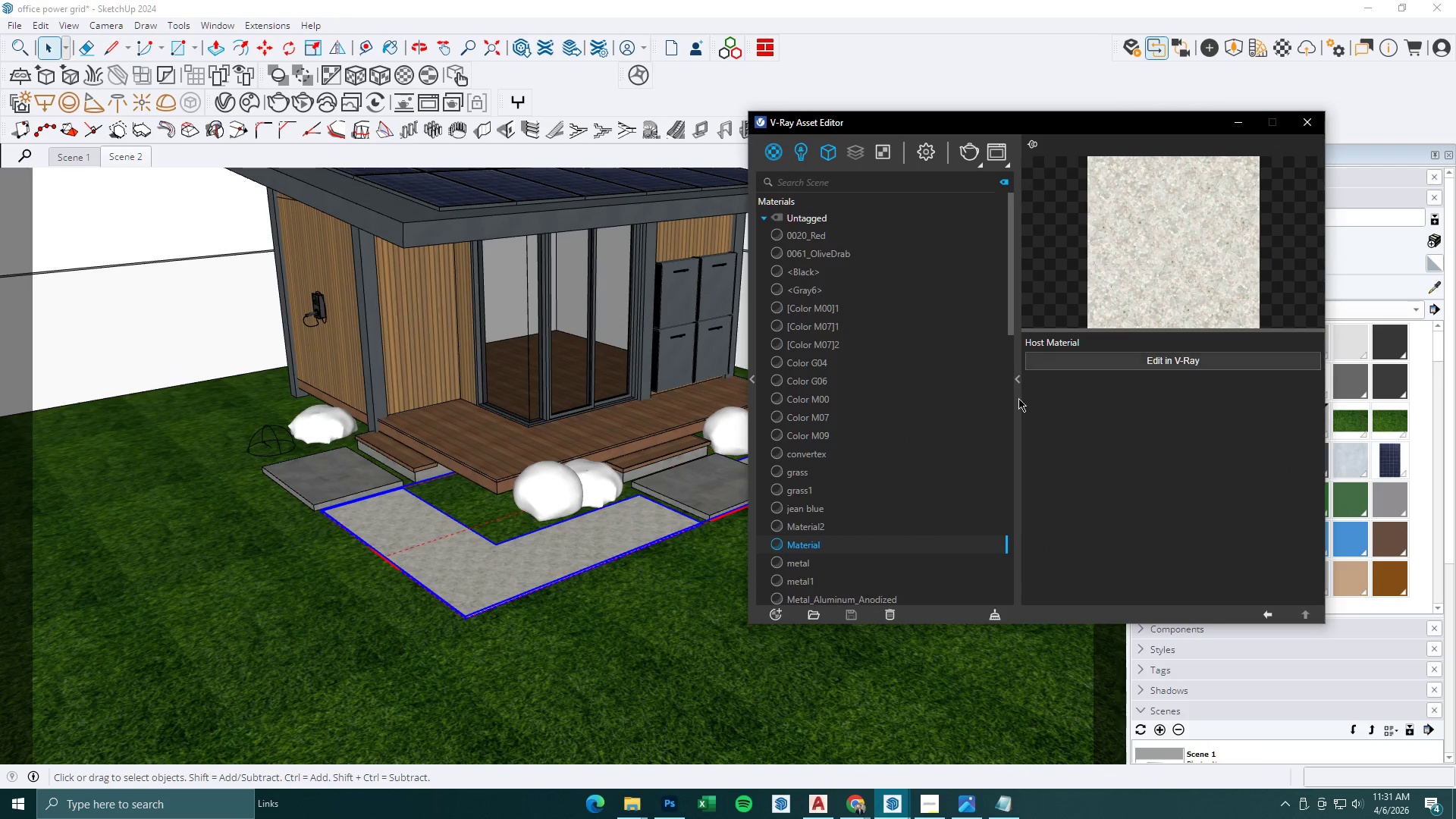 
left_click([831, 160])
 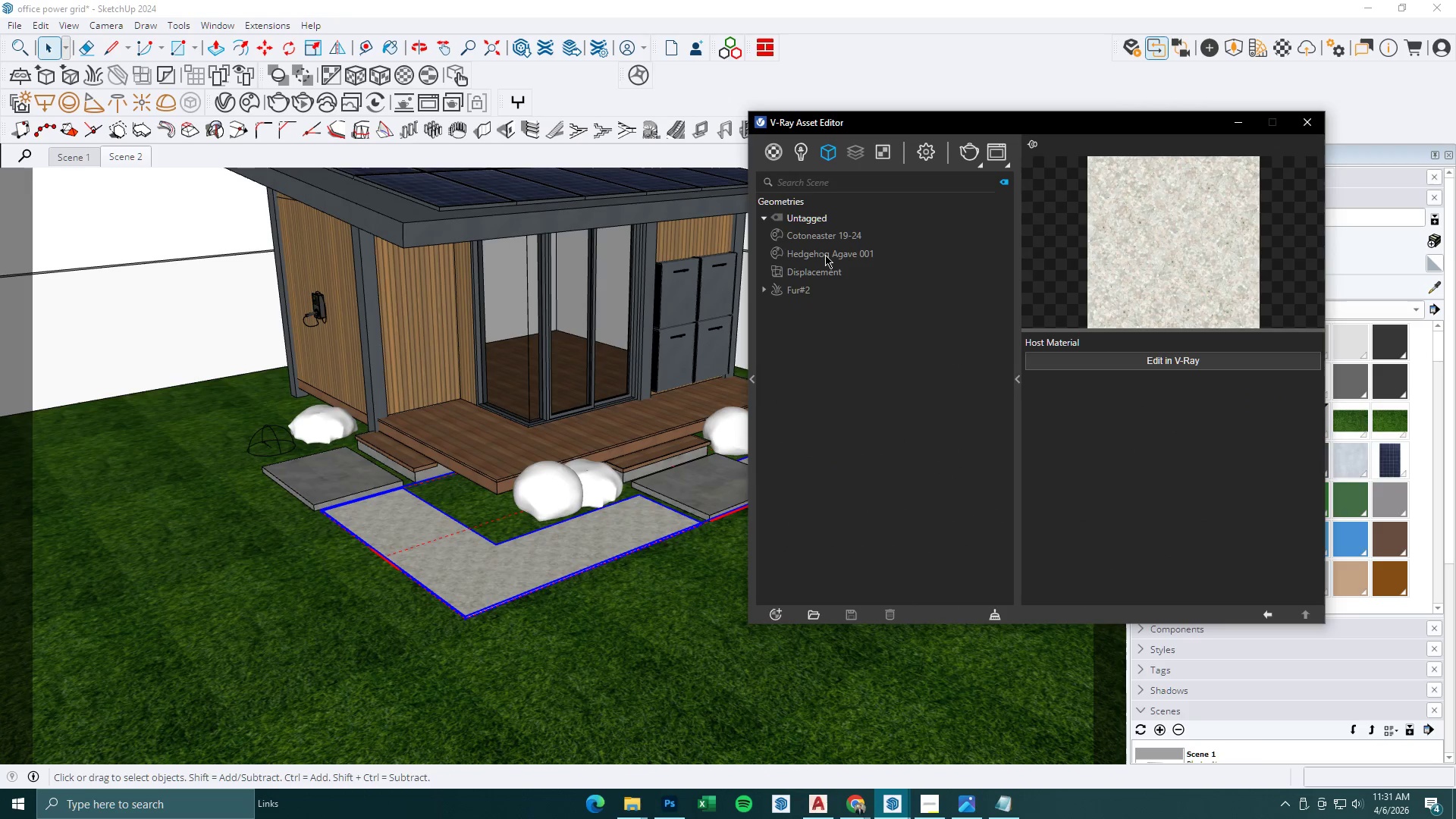 
double_click([825, 275])
 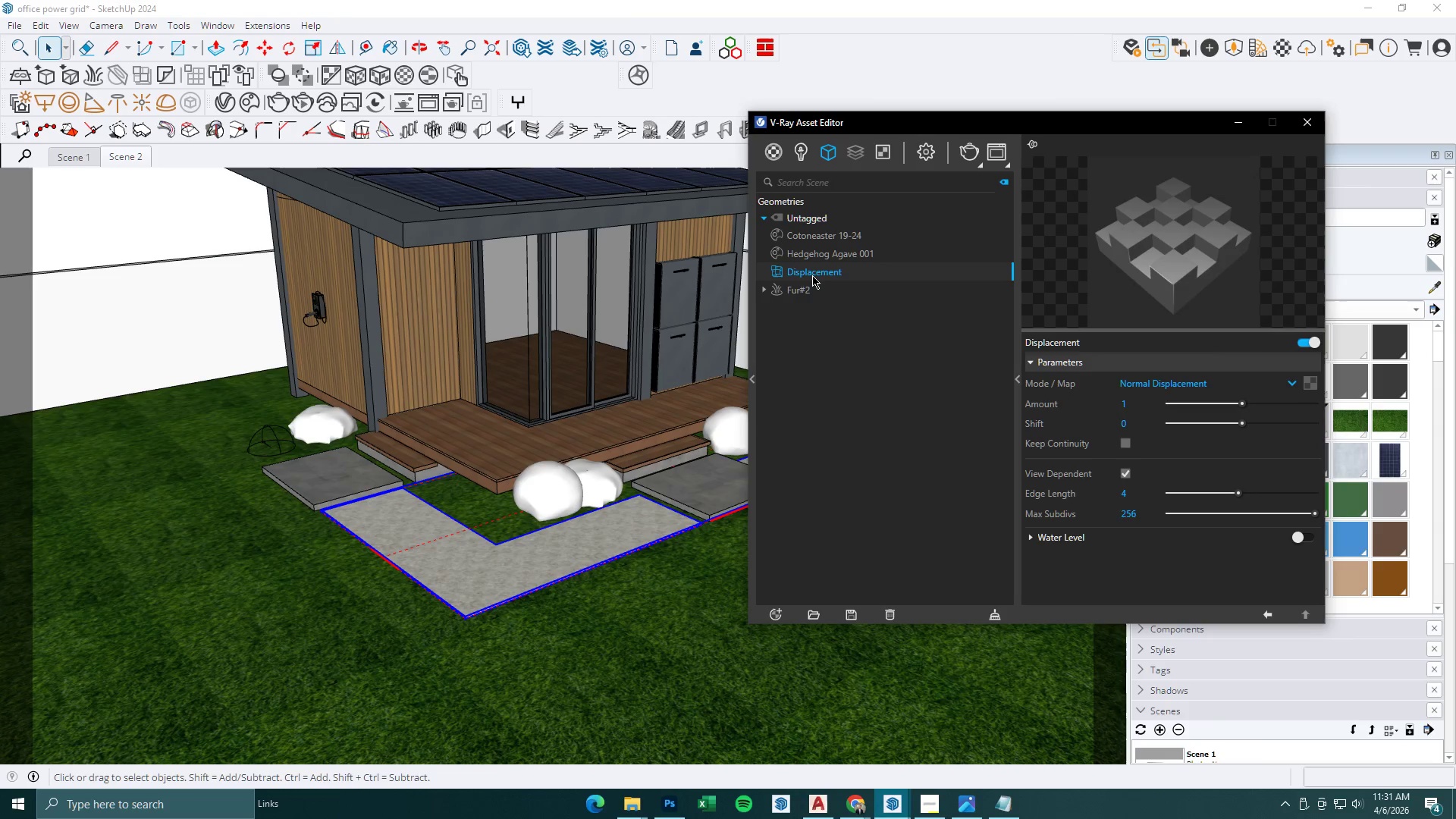 
double_click([812, 275])
 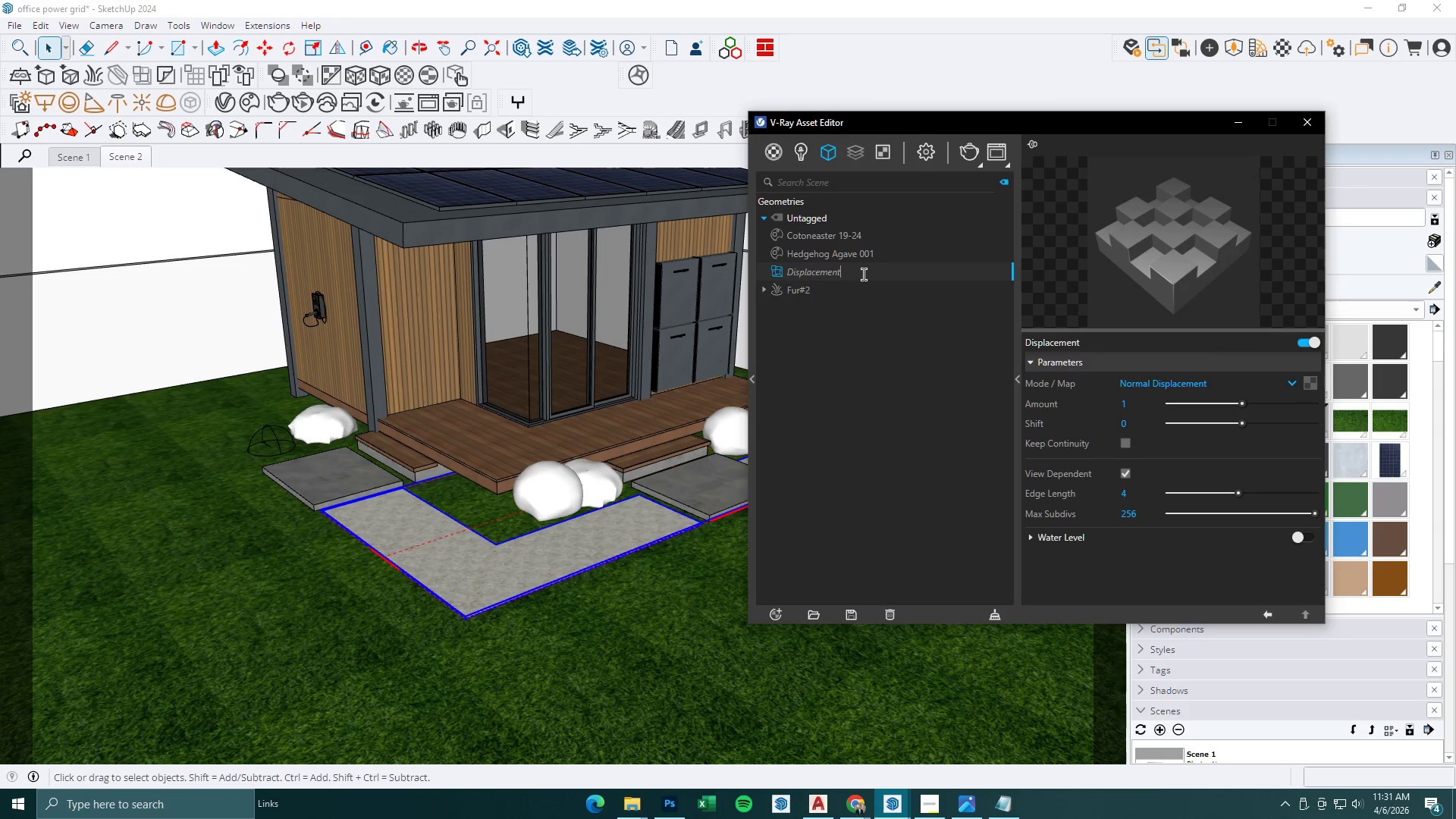 
left_click_drag(start_coordinate=[864, 275], to_coordinate=[683, 262])
 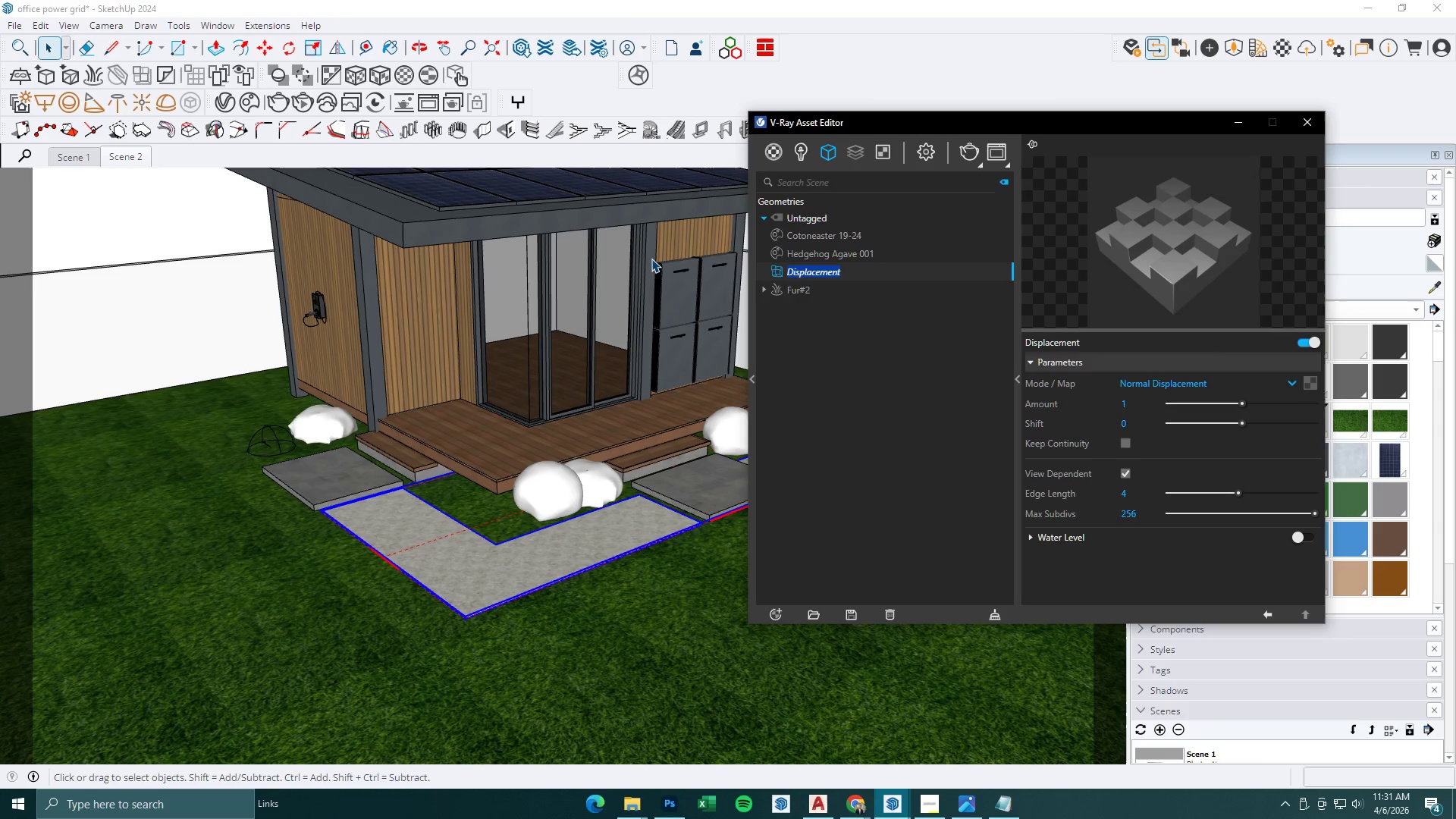 
type(gravel)
 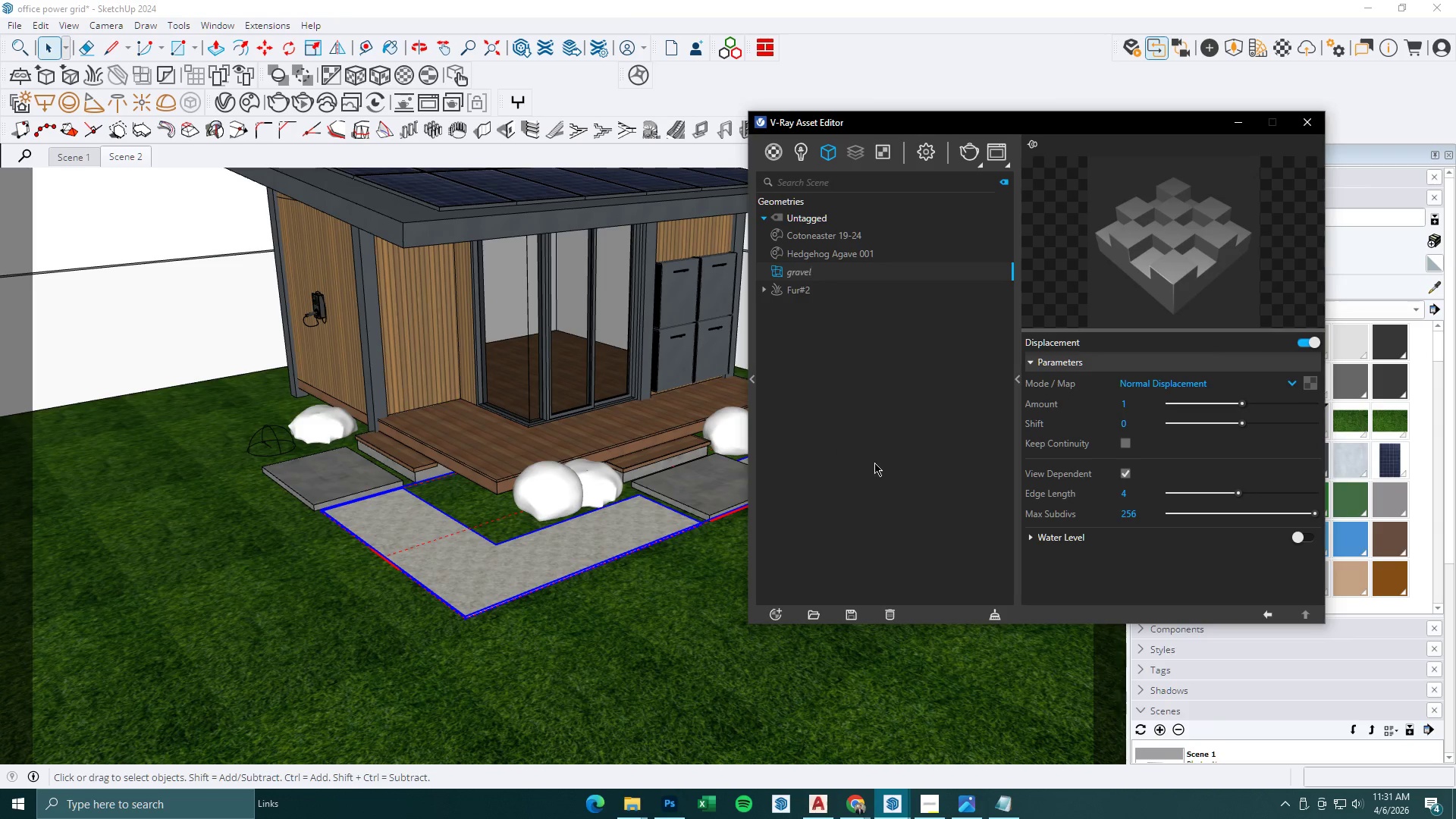 
left_click([874, 463])
 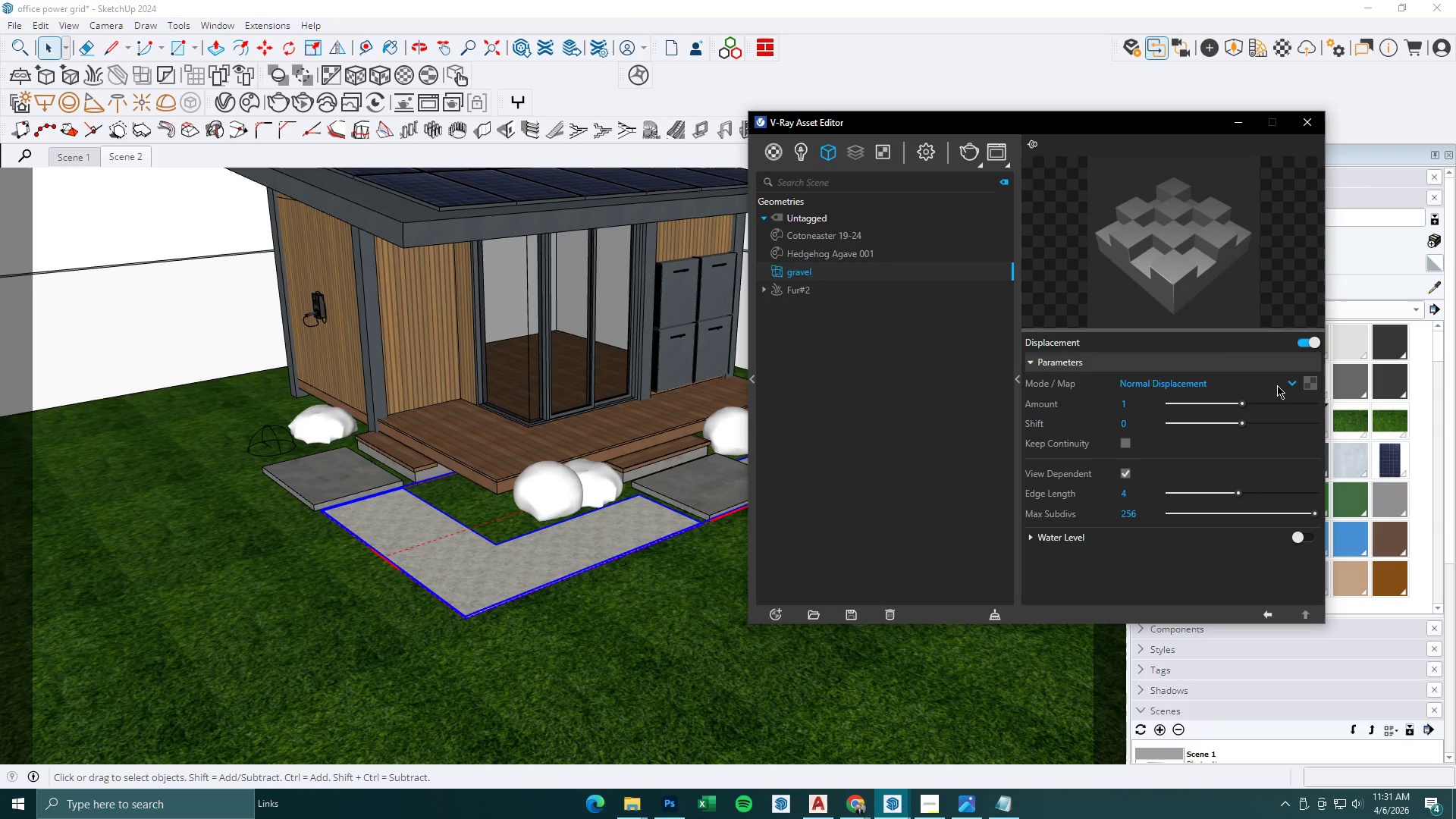 
left_click([1287, 381])
 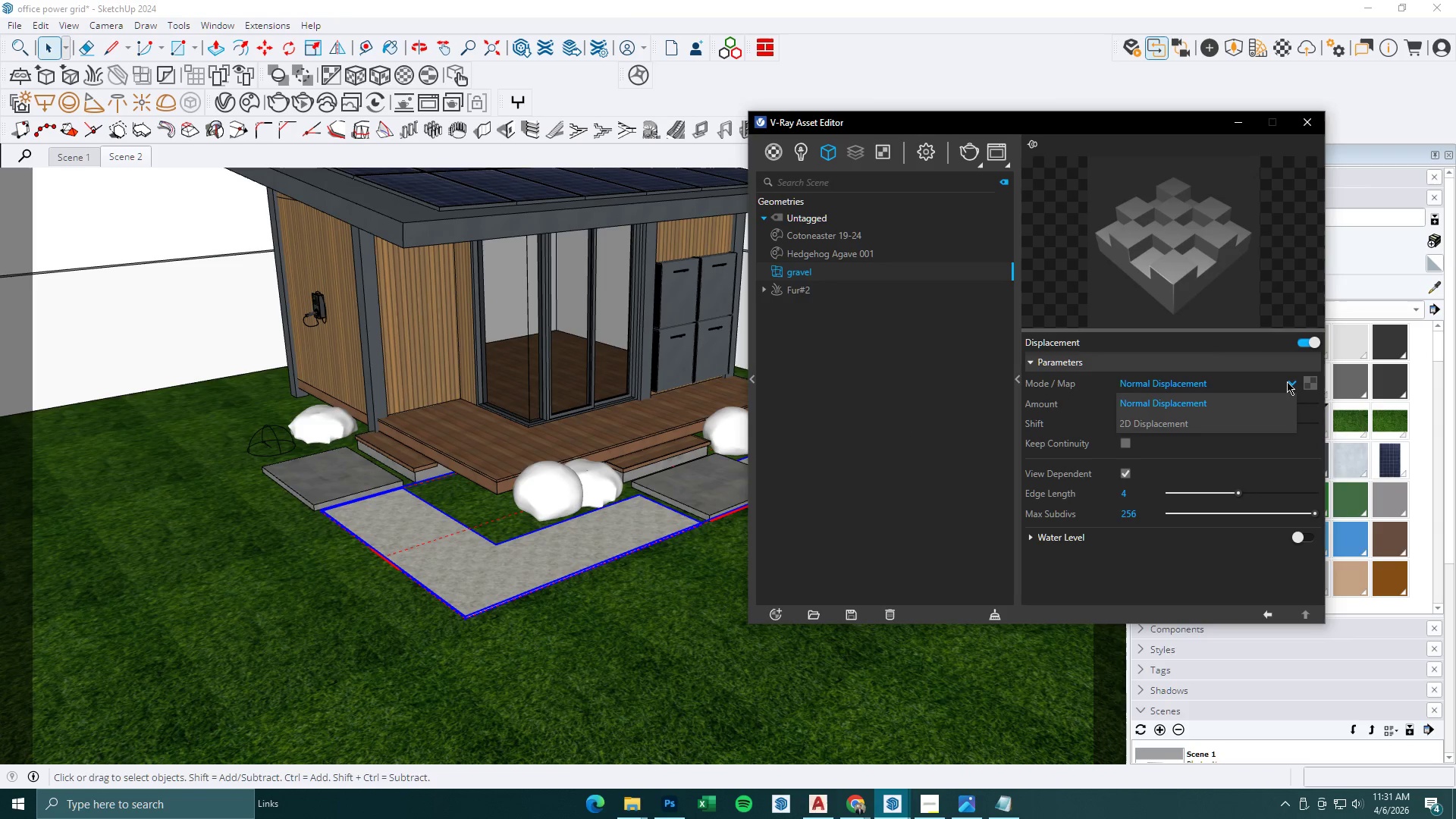 
left_click([1287, 381])
 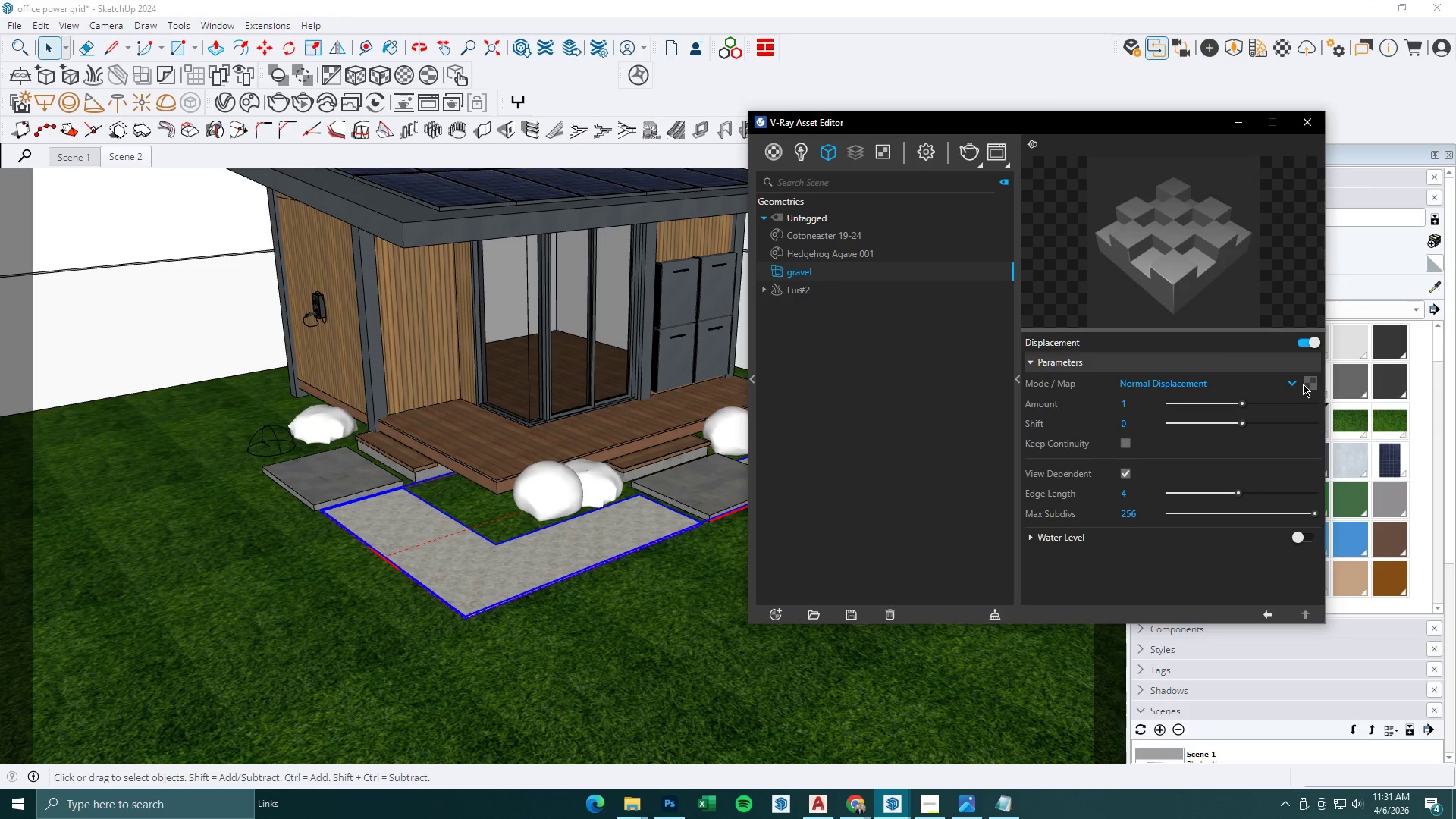 
double_click([1304, 384])
 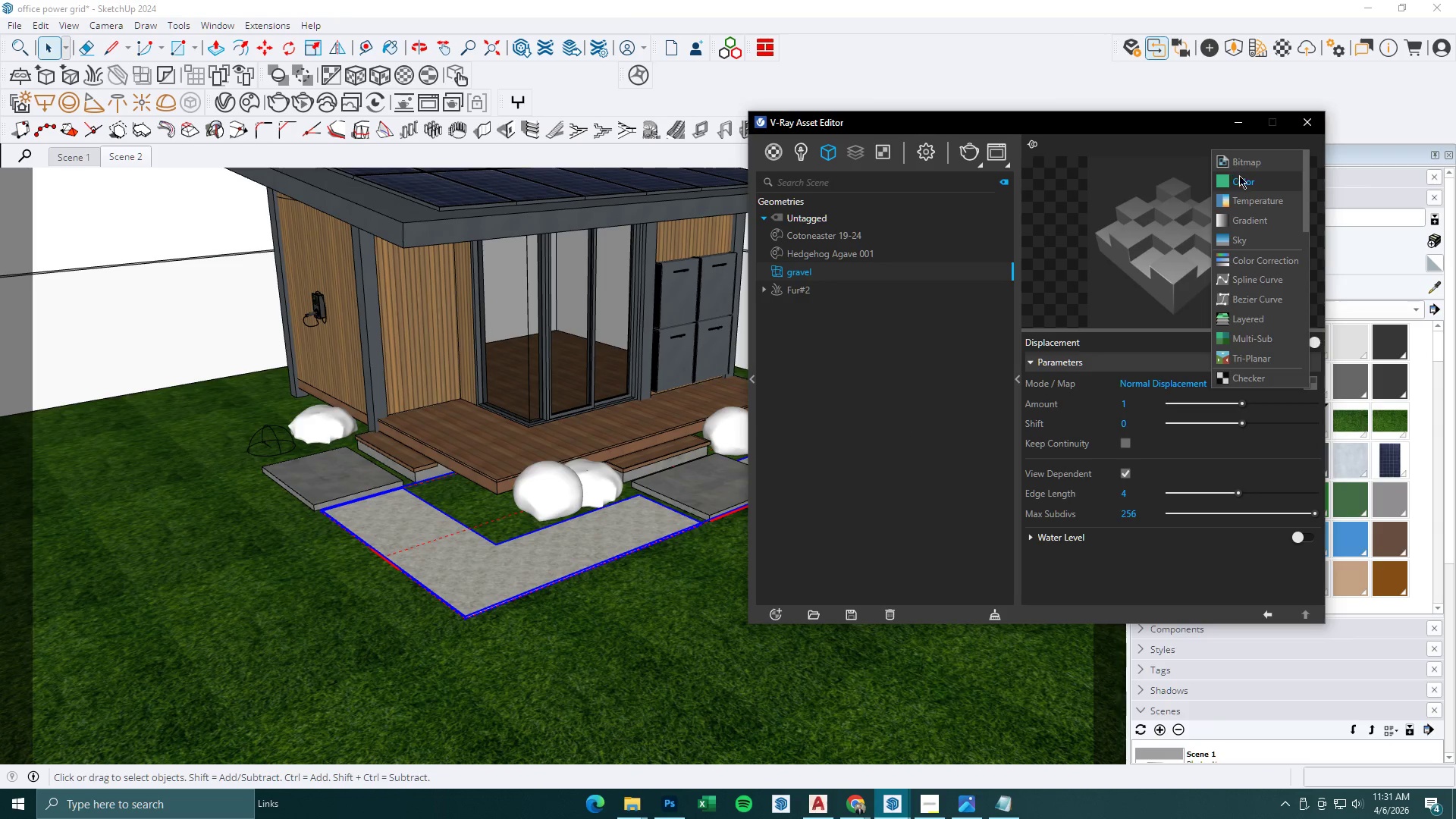 
left_click([1240, 165])
 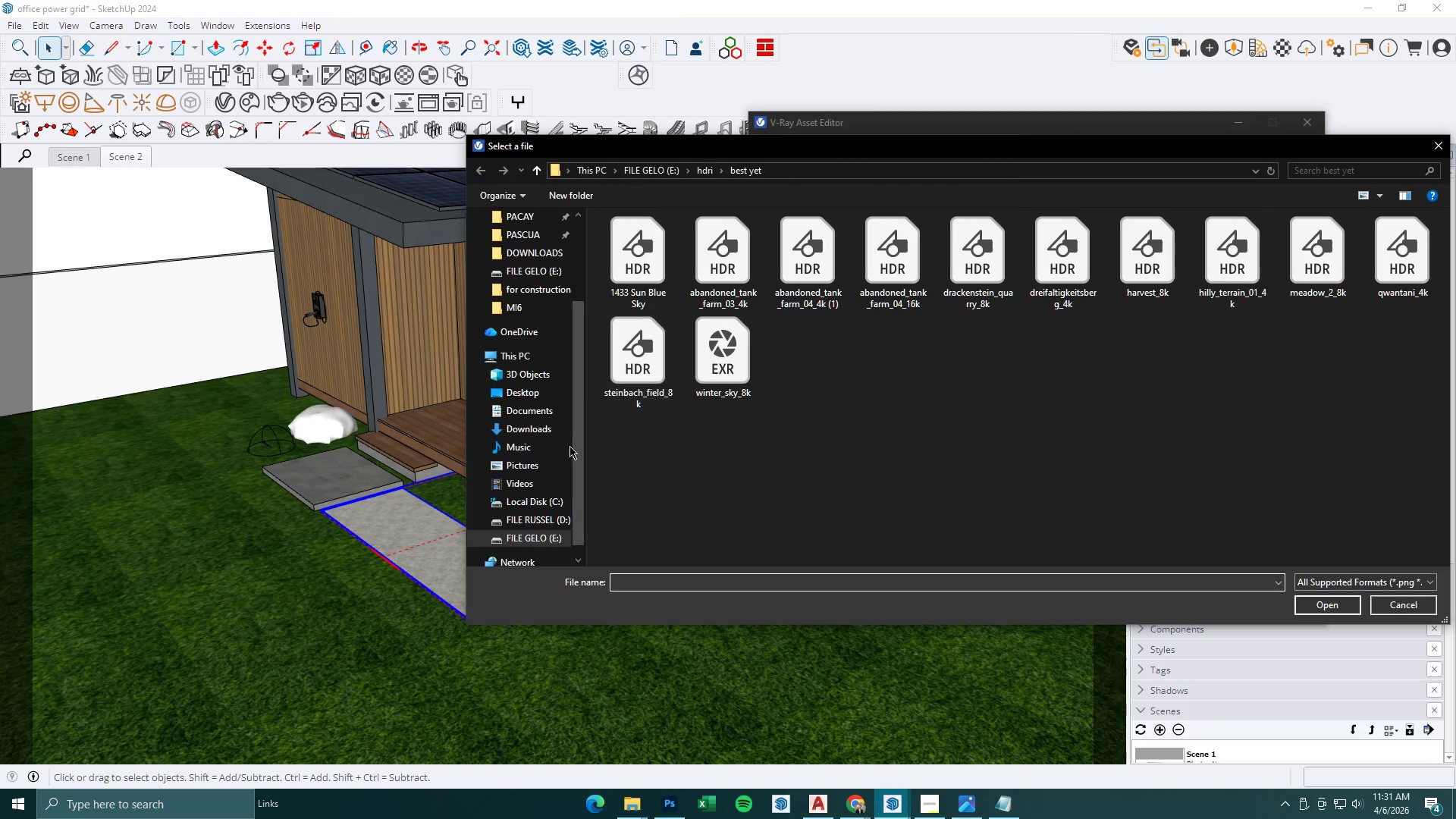 
left_click([532, 535])
 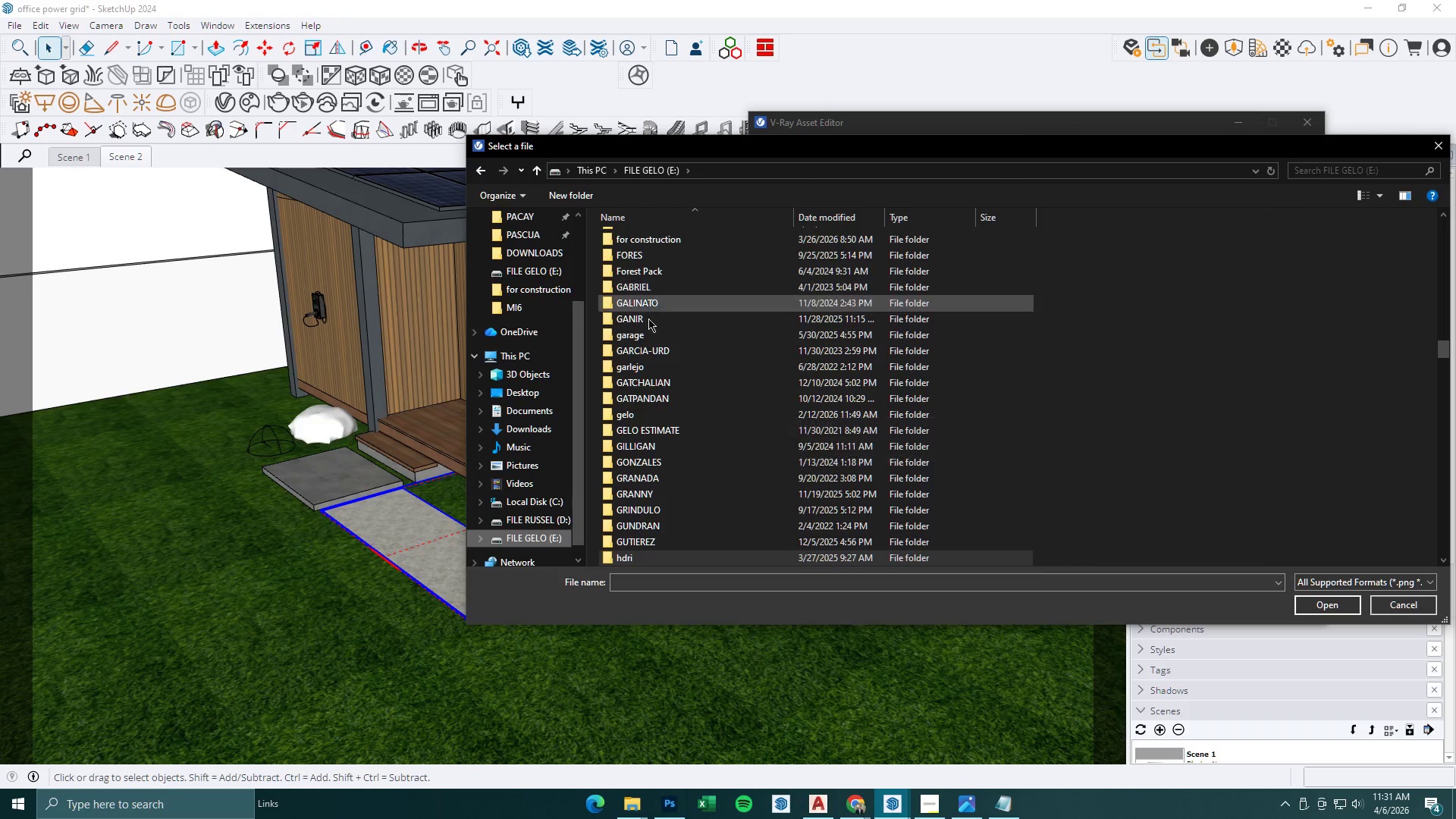 
left_click([640, 335])
 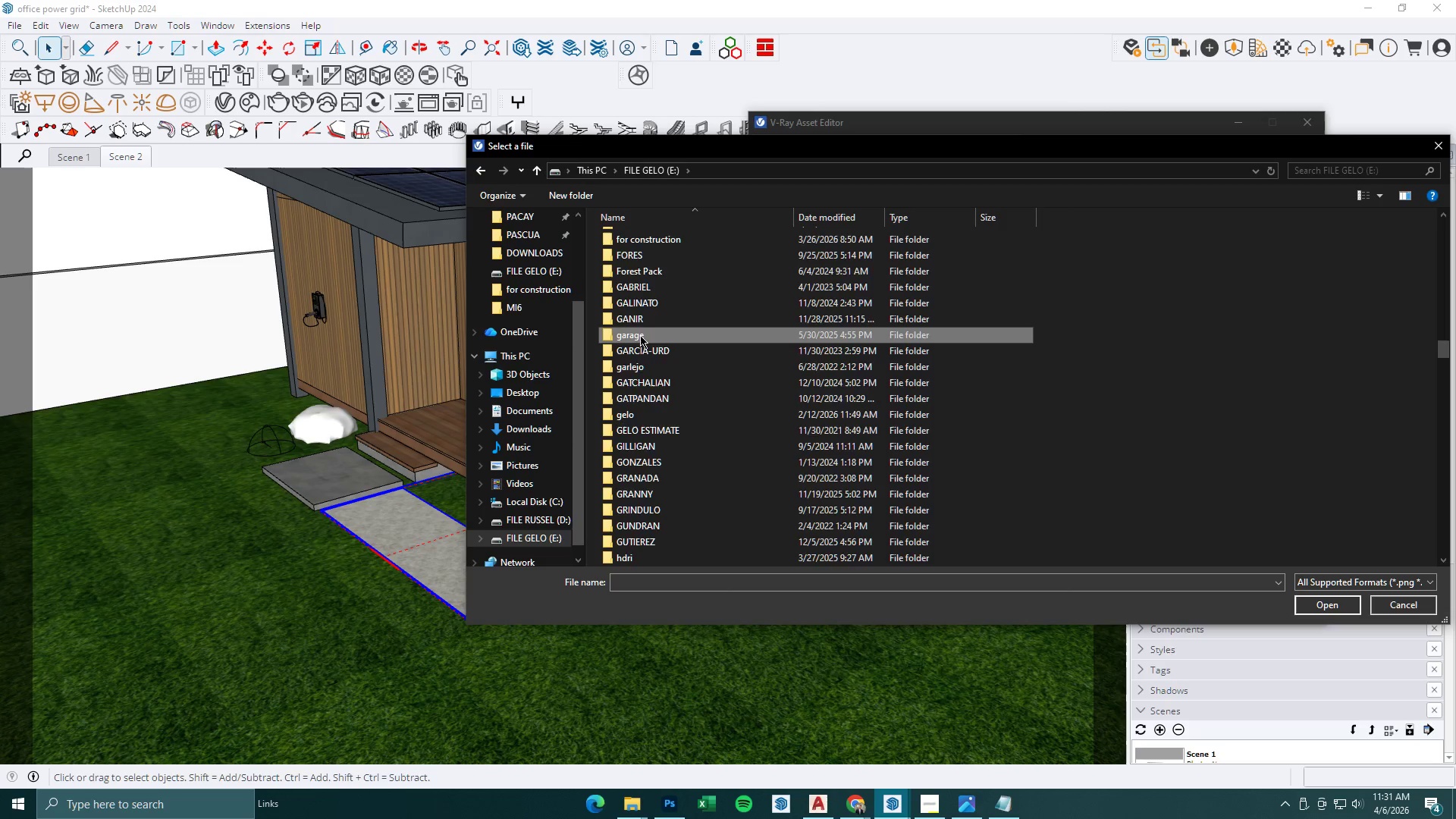 
type(ddd)
 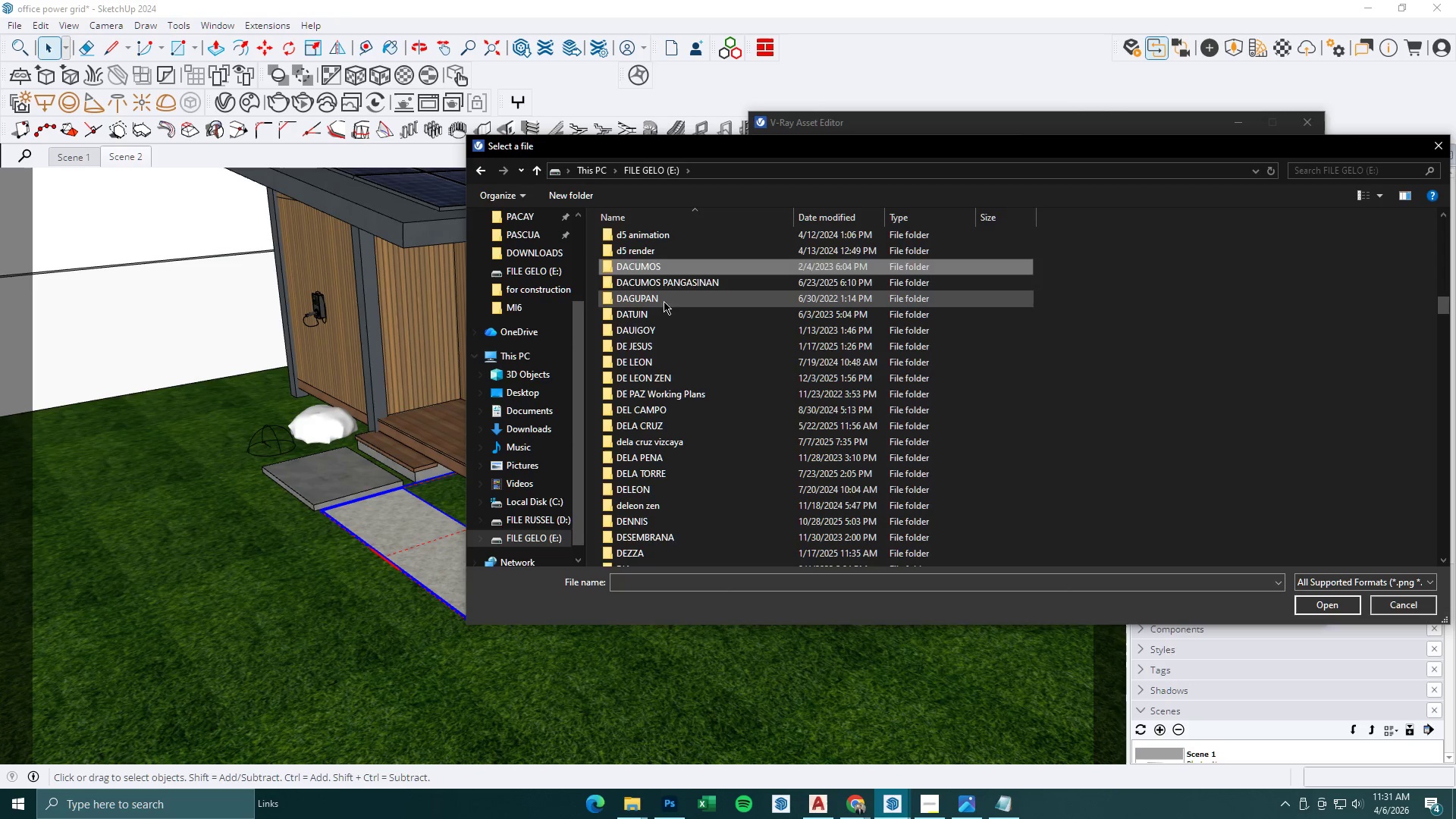 
type(ddddddddd)
 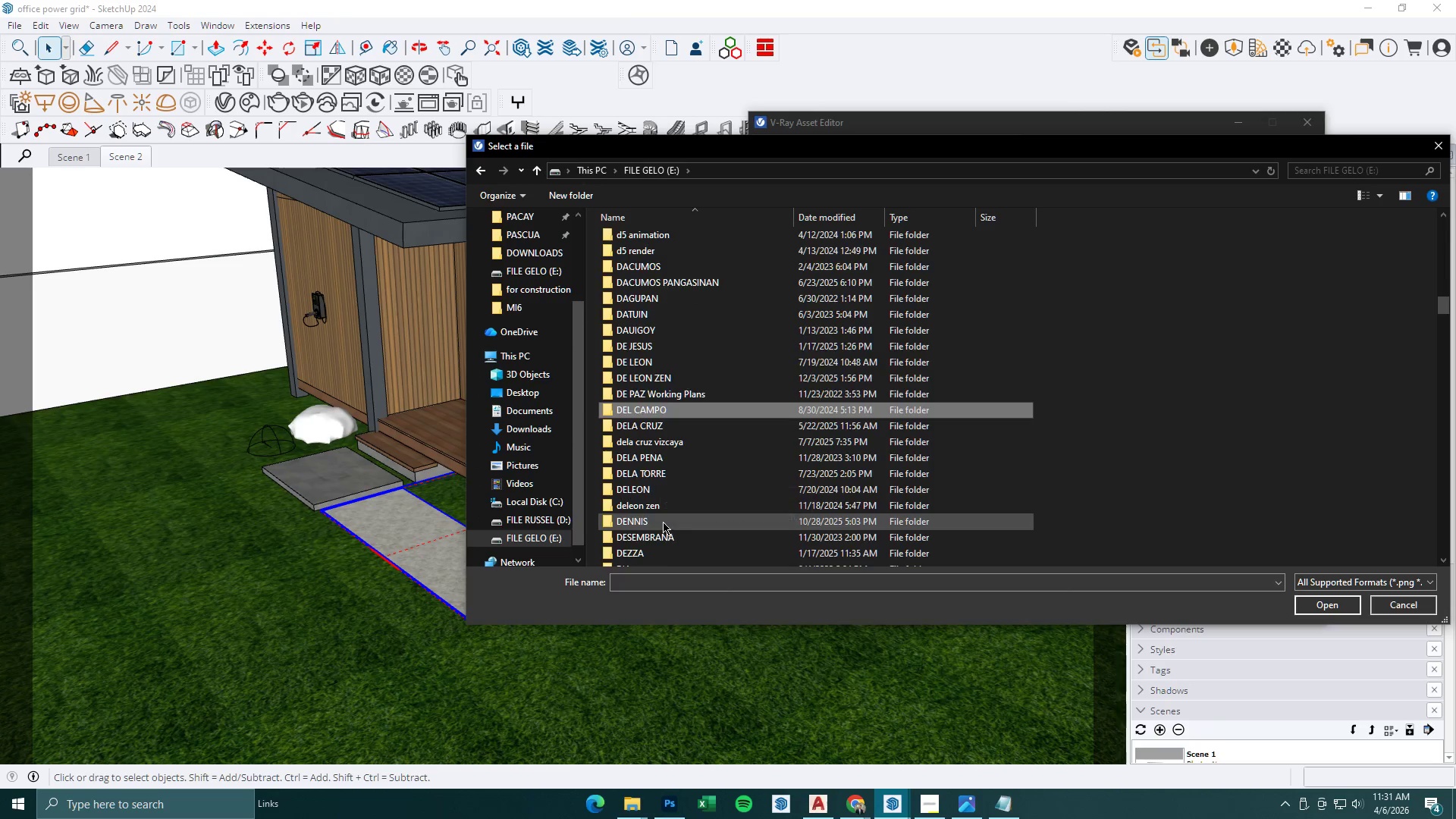 
scroll: coordinate [662, 510], scroll_direction: down, amount: 4.0
 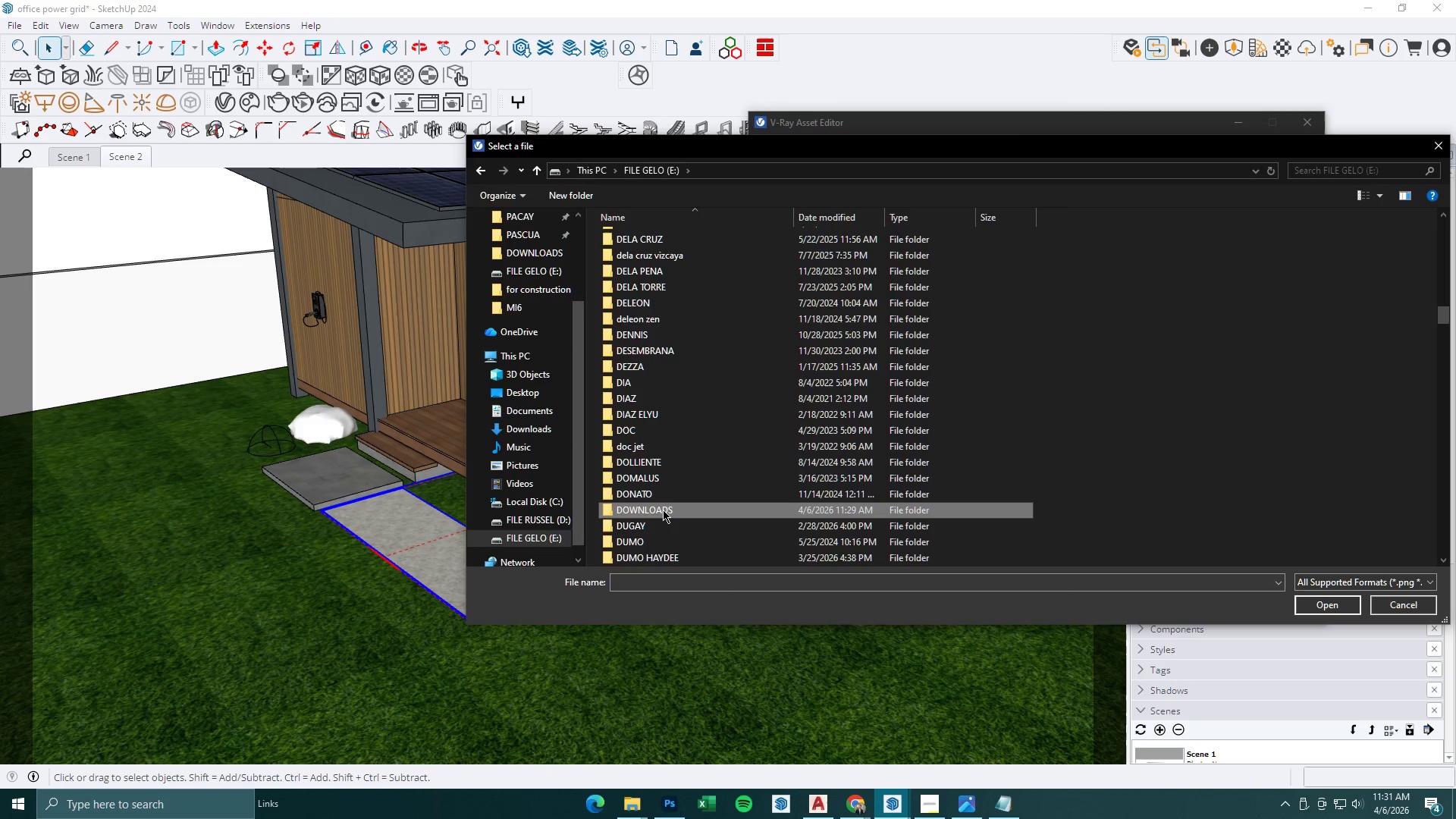 
double_click([663, 510])
 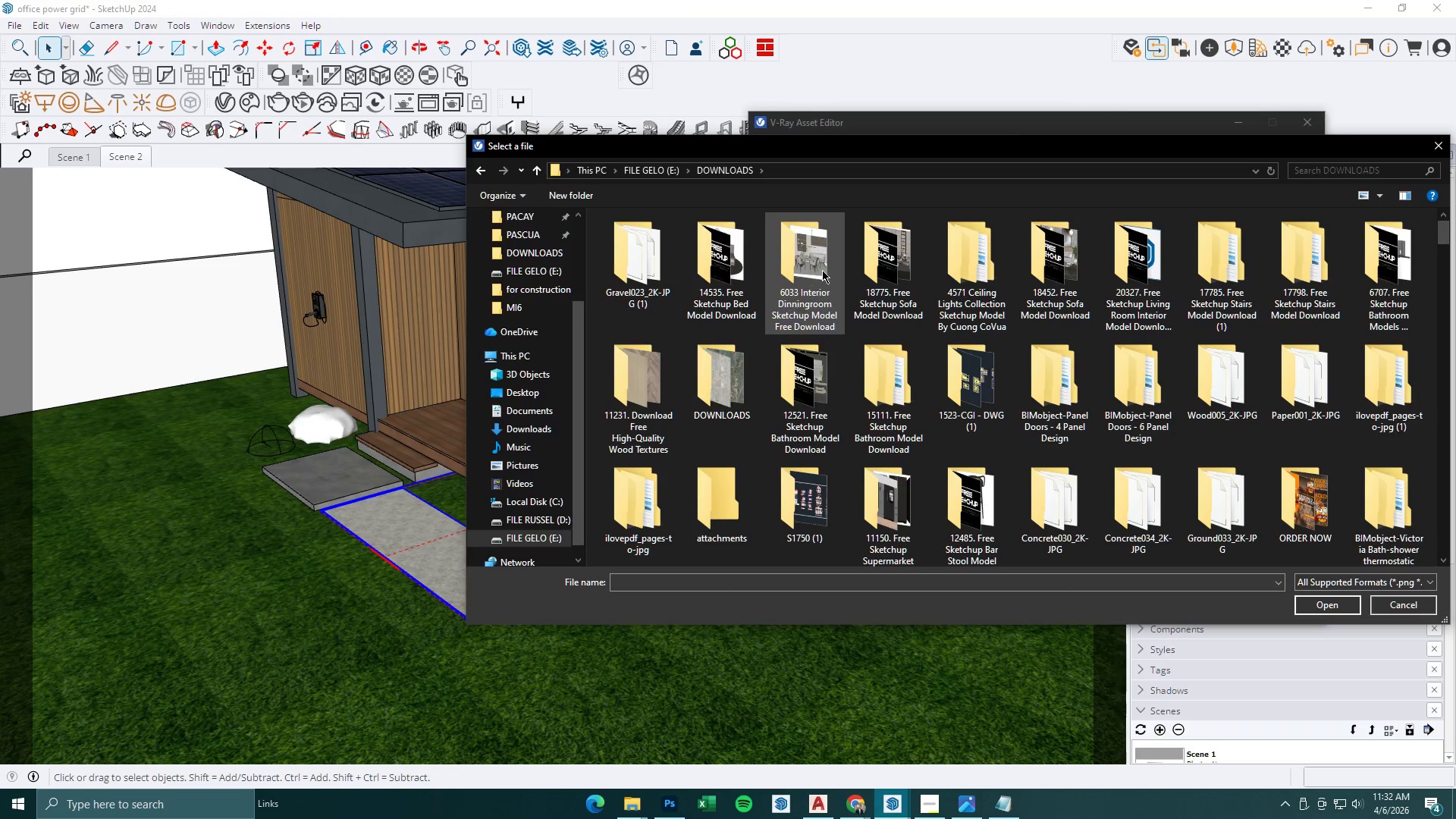 
double_click([723, 261])
 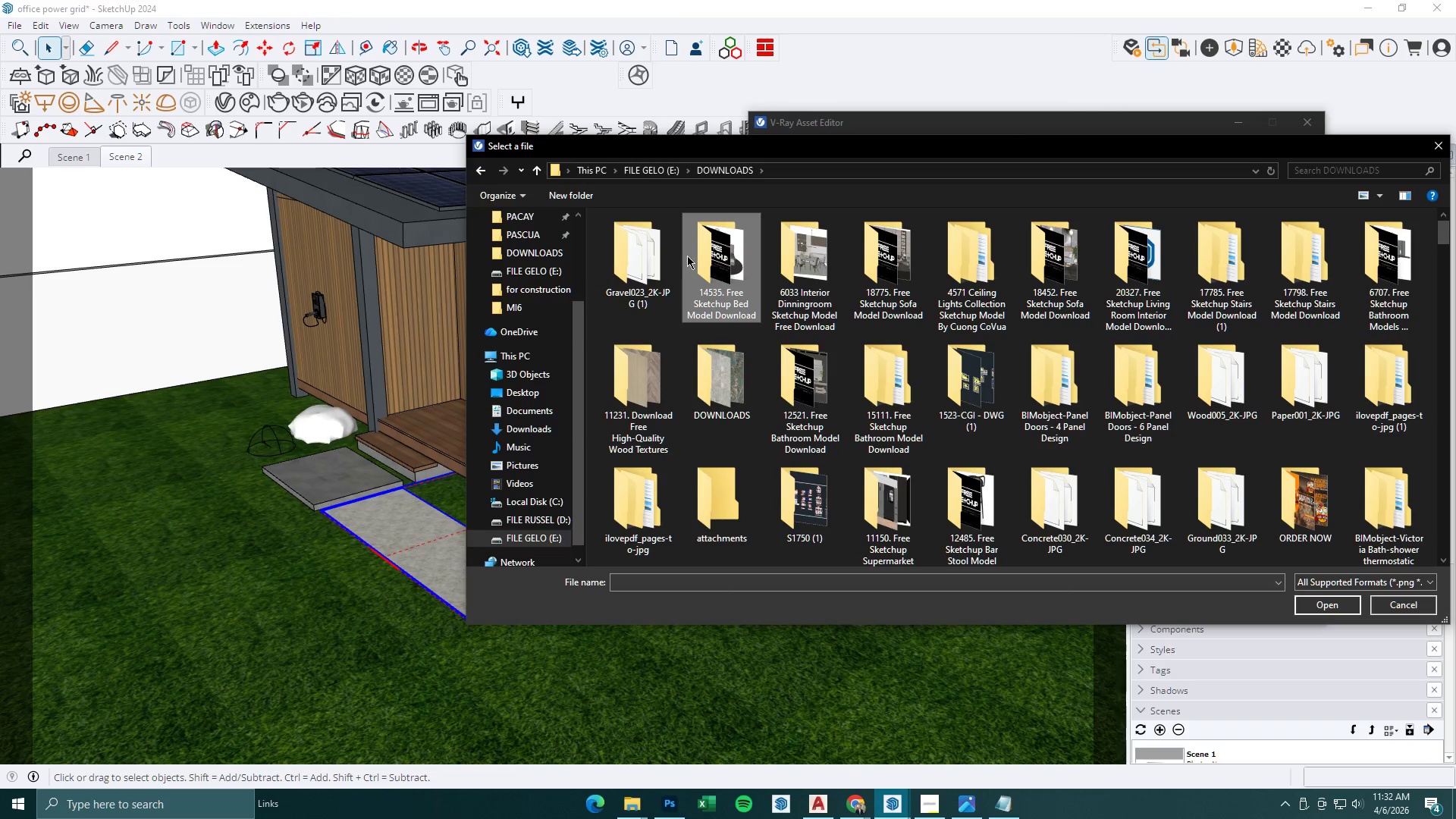 
triple_click([663, 252])
 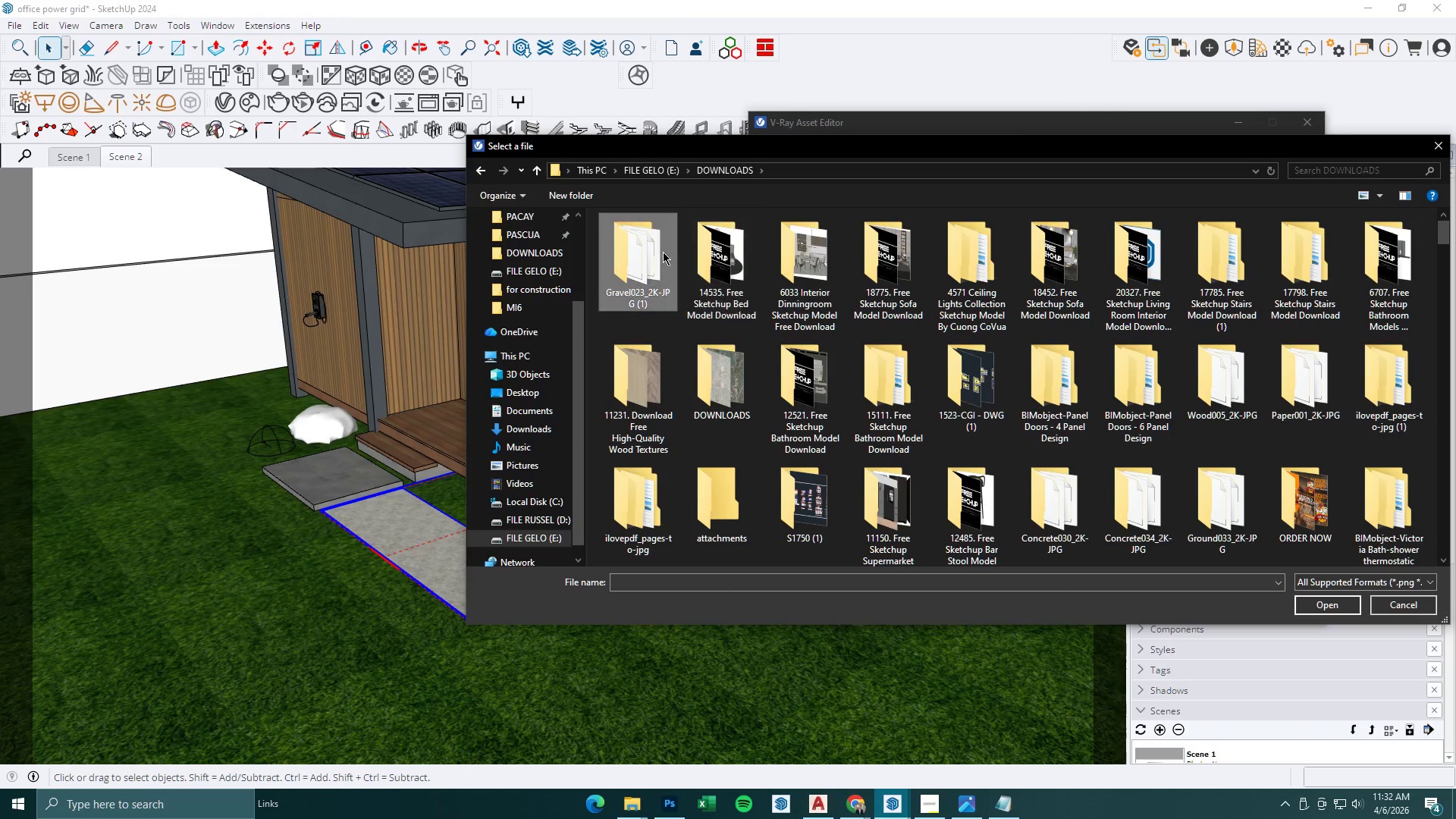 
triple_click([663, 252])
 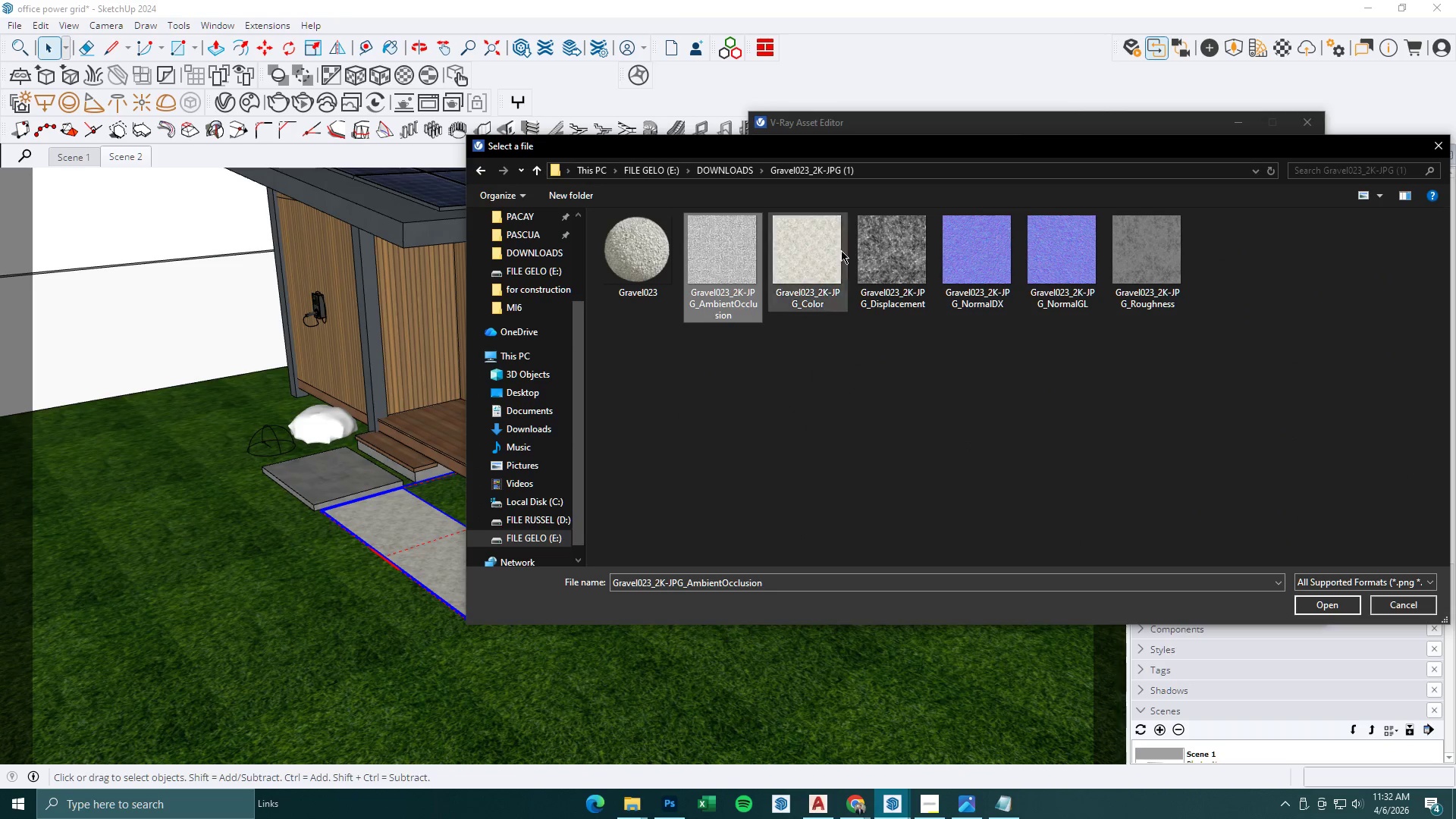 
triple_click([986, 251])
 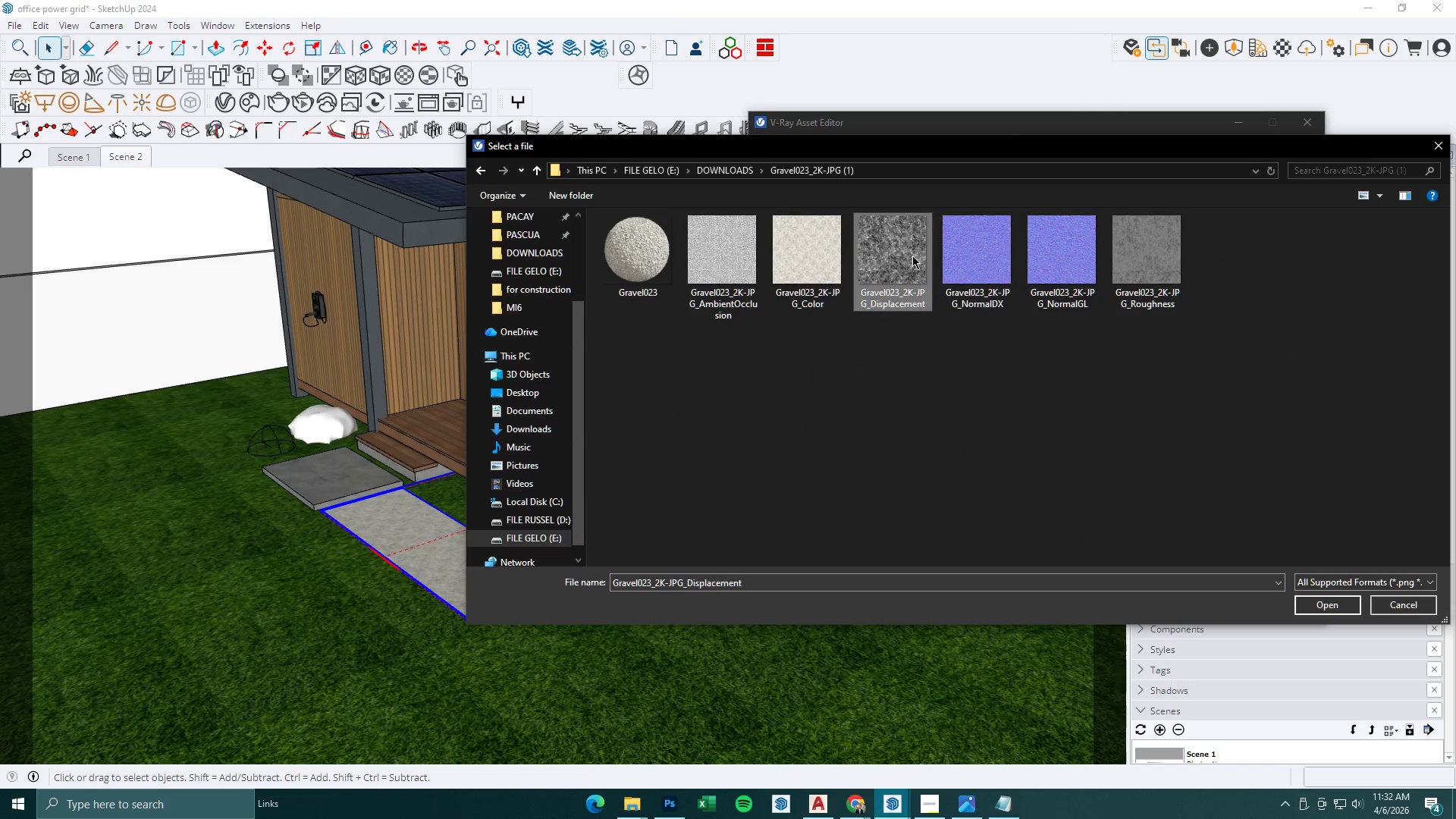 
double_click([952, 254])
 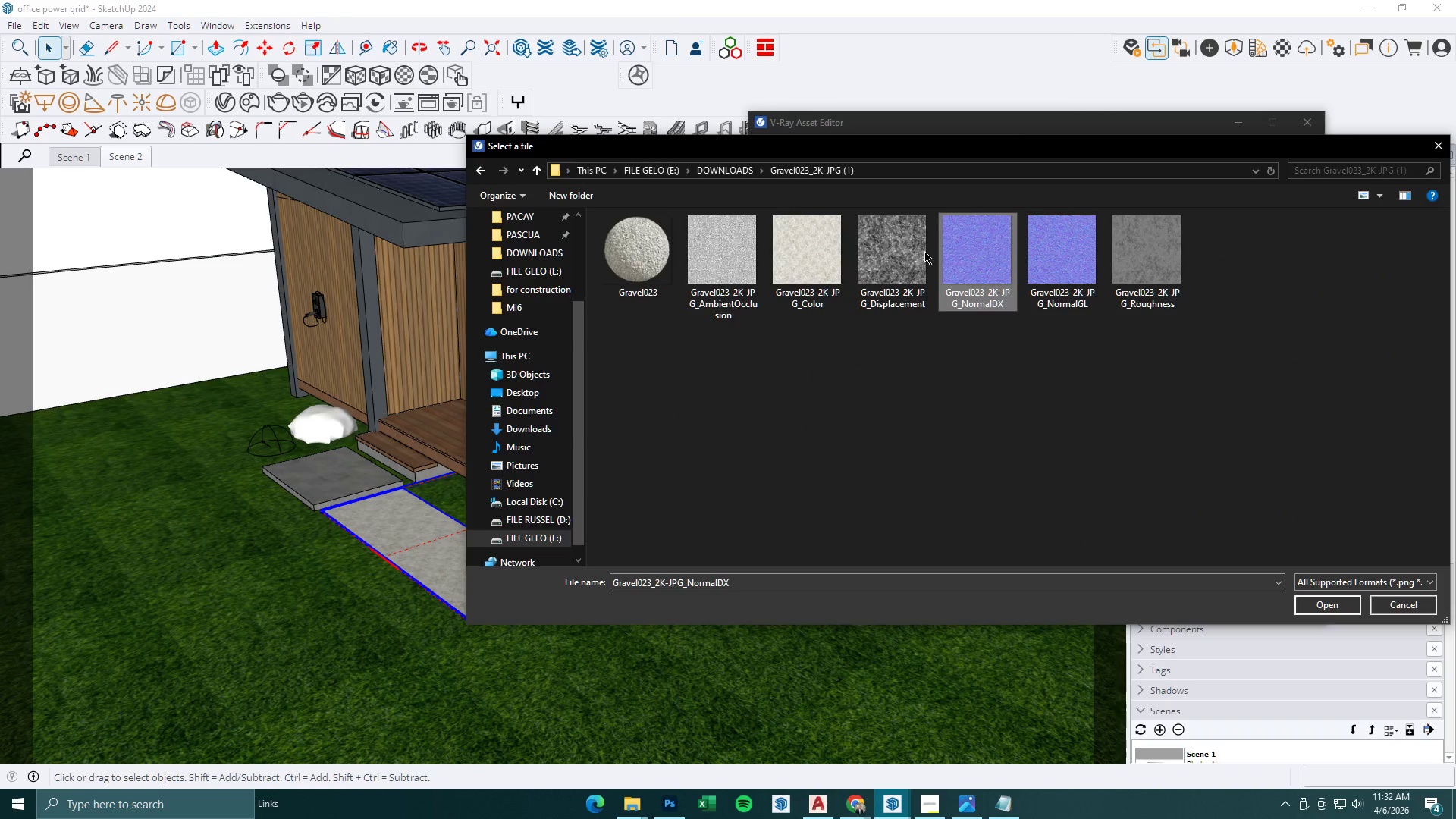 
triple_click([883, 248])
 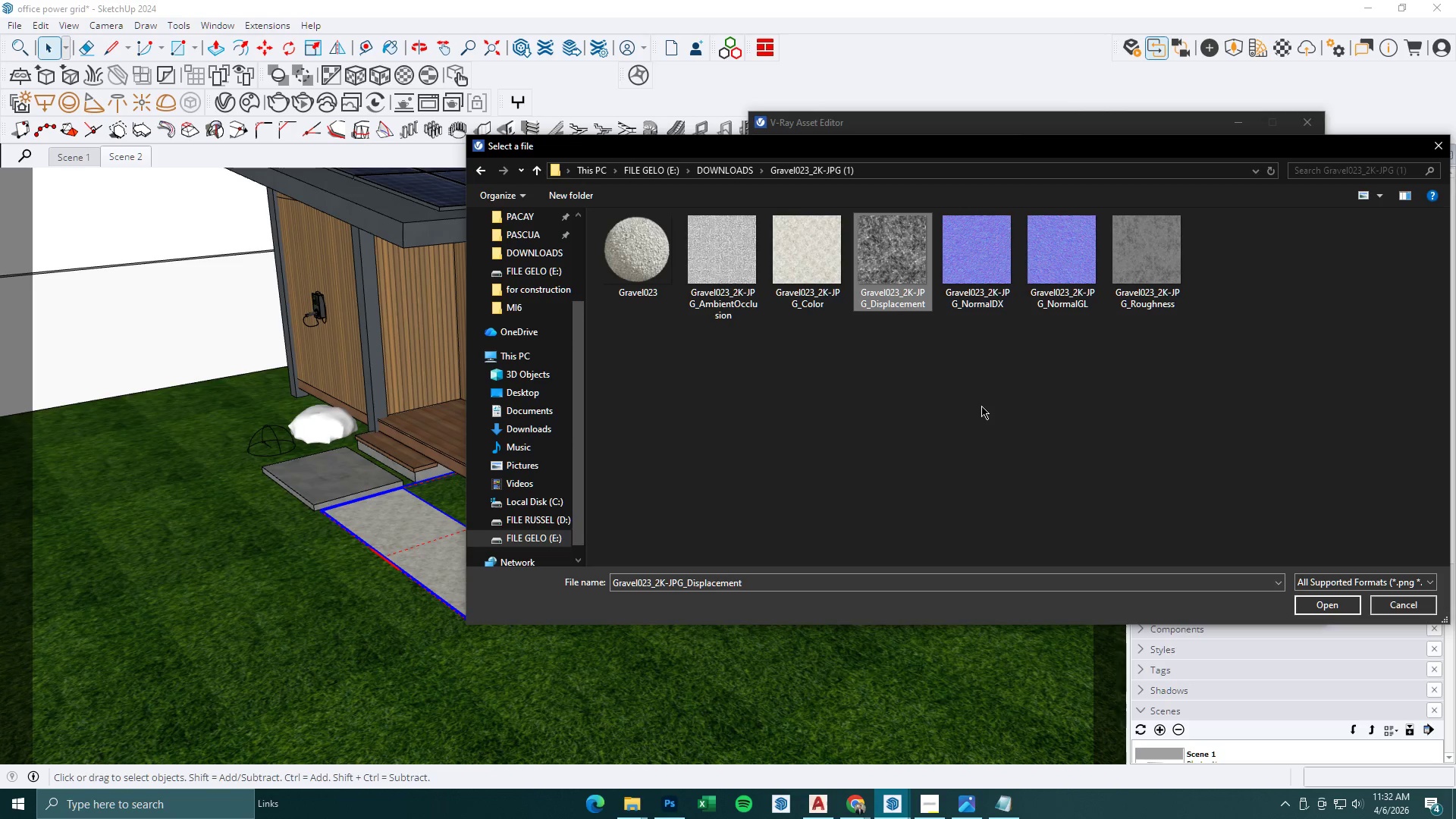 
wait(5.44)
 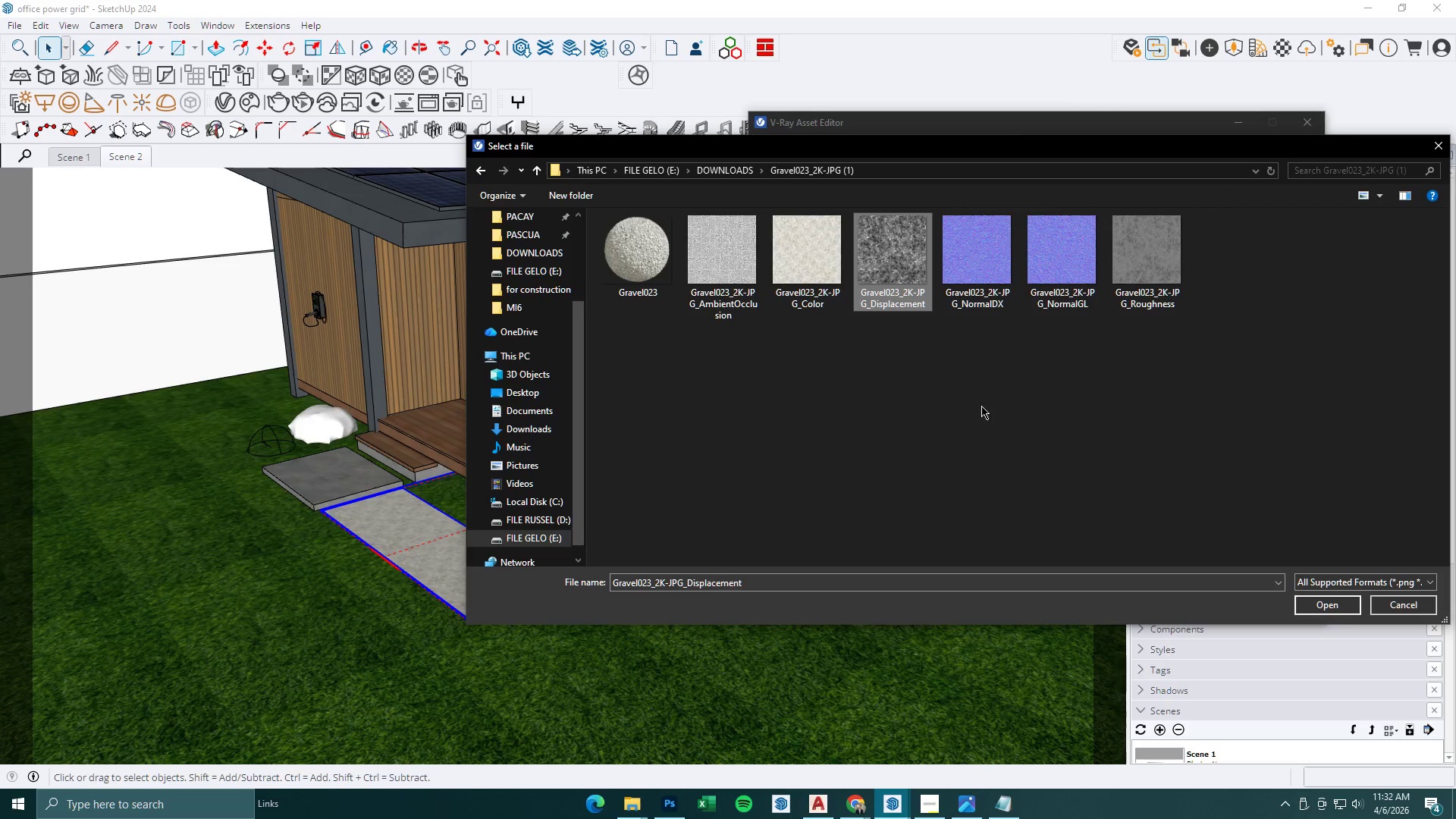 
left_click([1301, 604])
 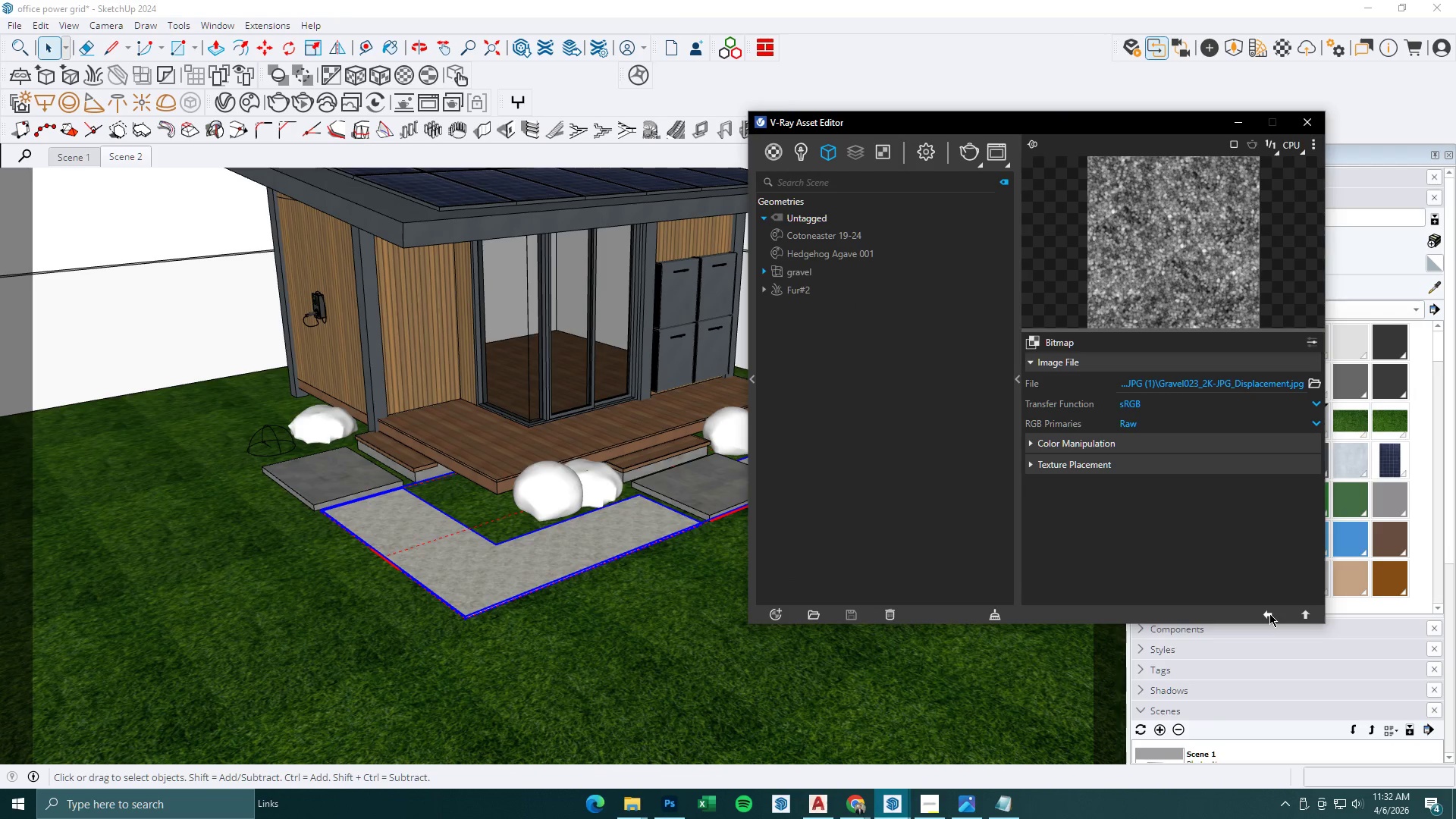 
left_click([1271, 613])
 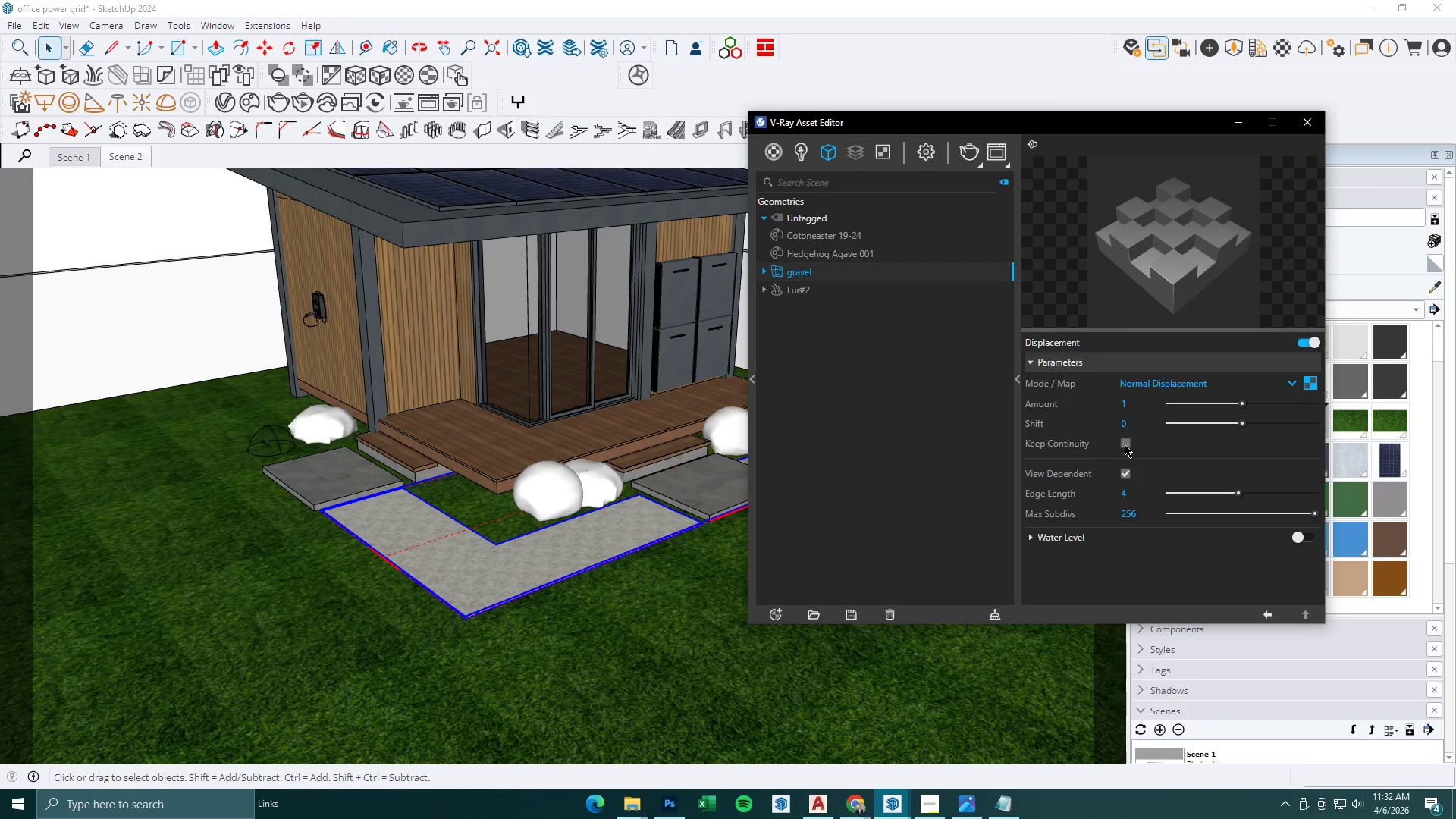 
left_click([1185, 386])
 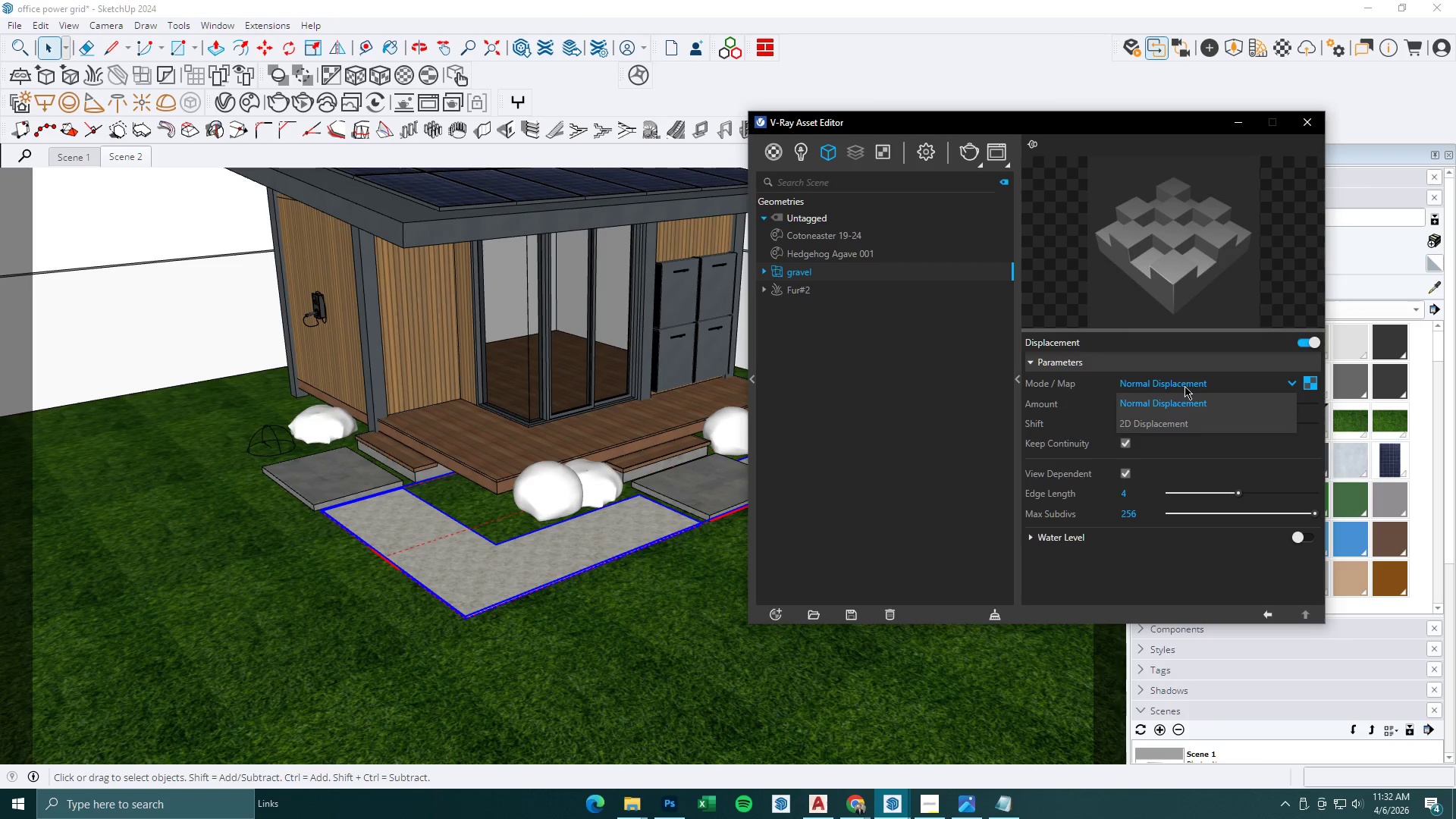 
left_click([1178, 384])
 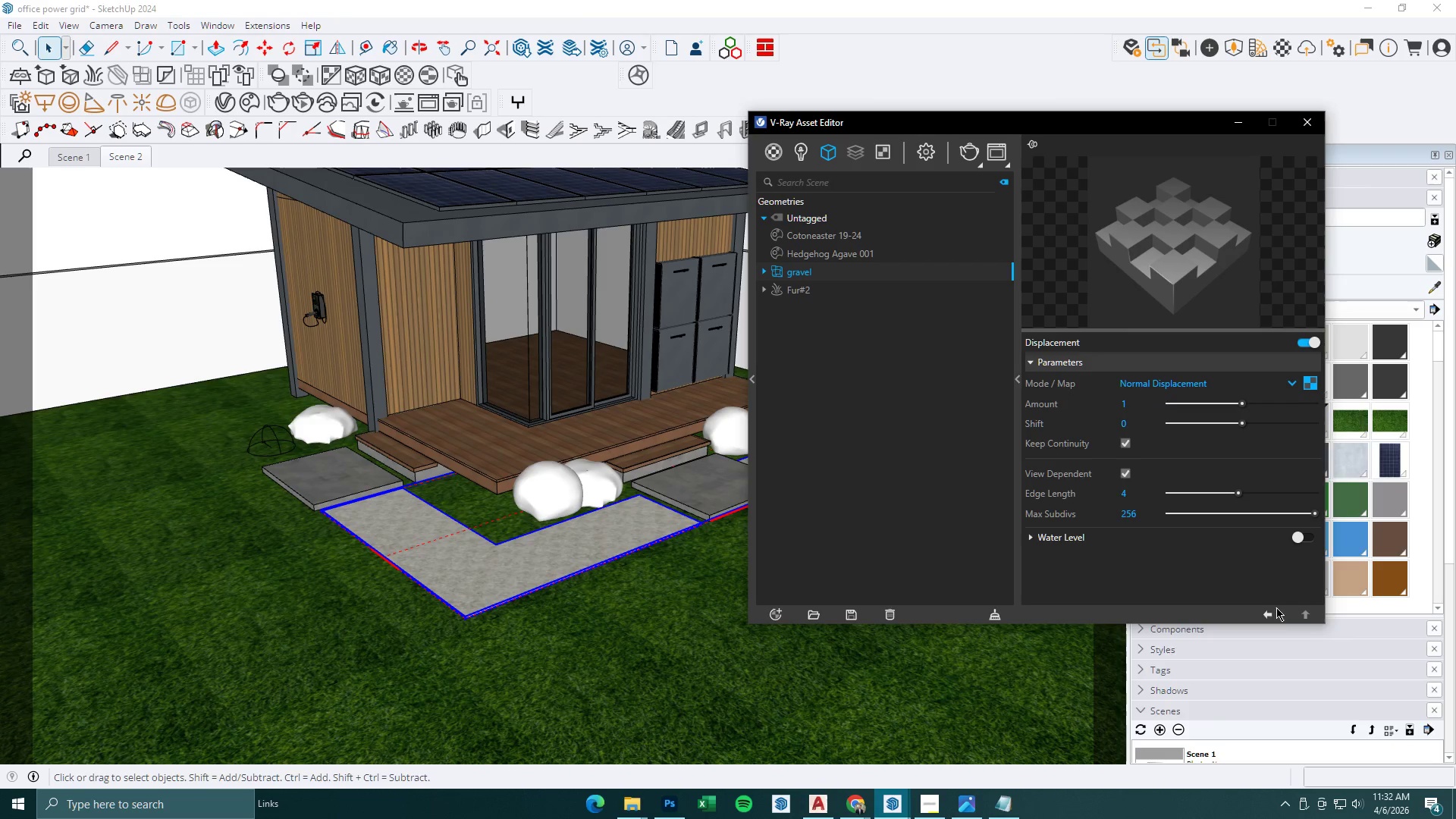 
left_click([1272, 612])
 